 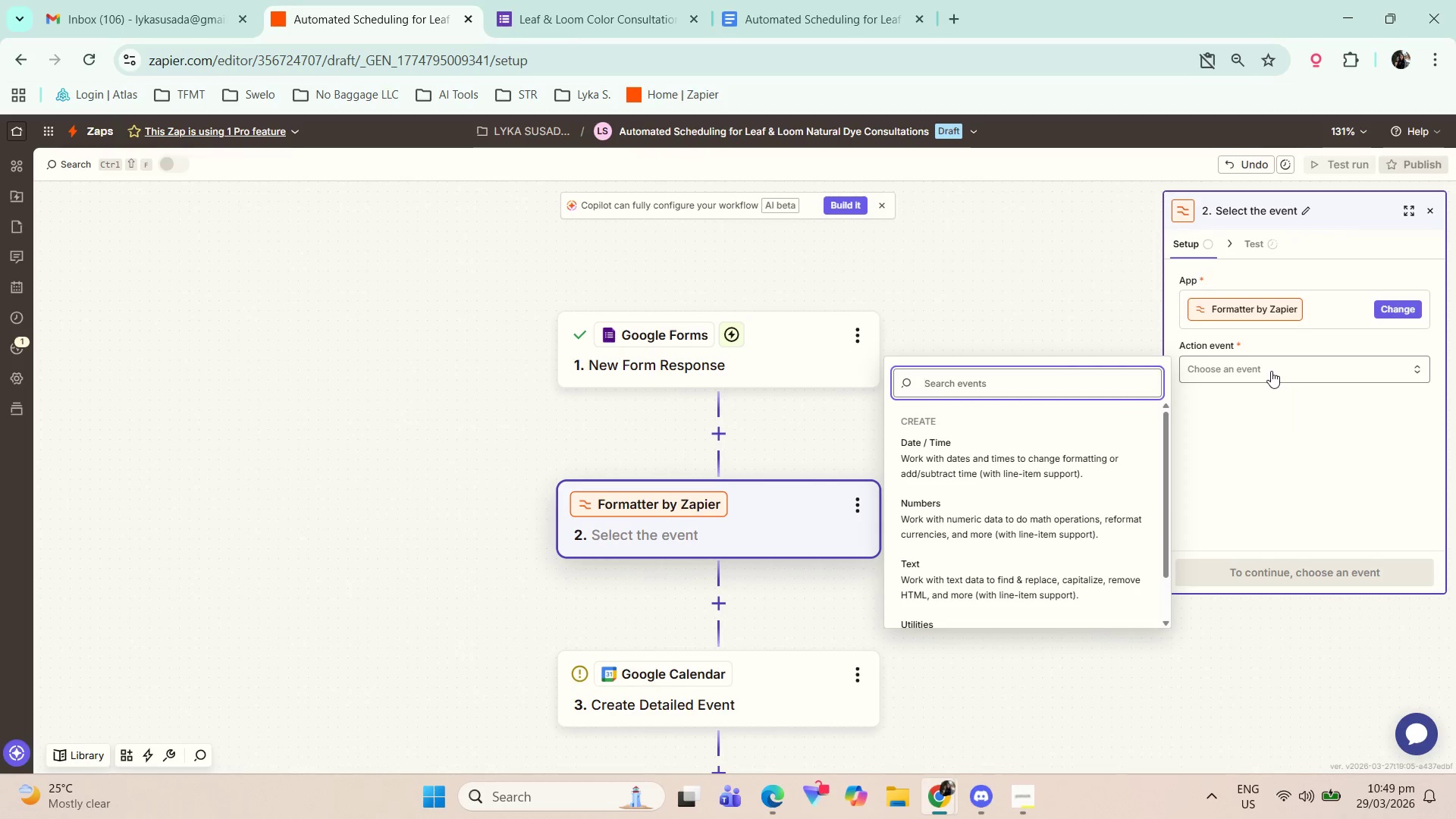 
left_click([1057, 460])
 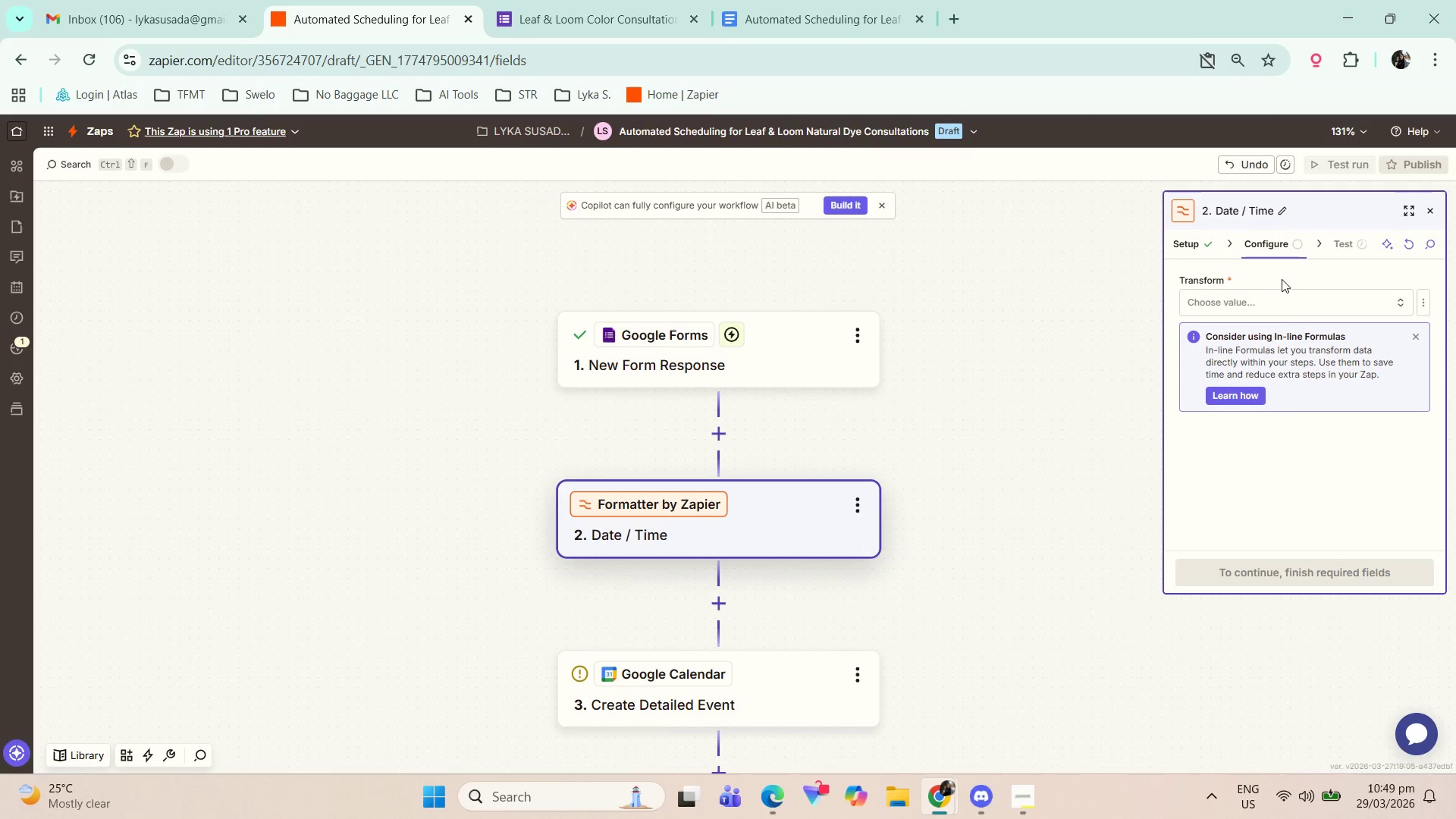 
left_click([1282, 299])
 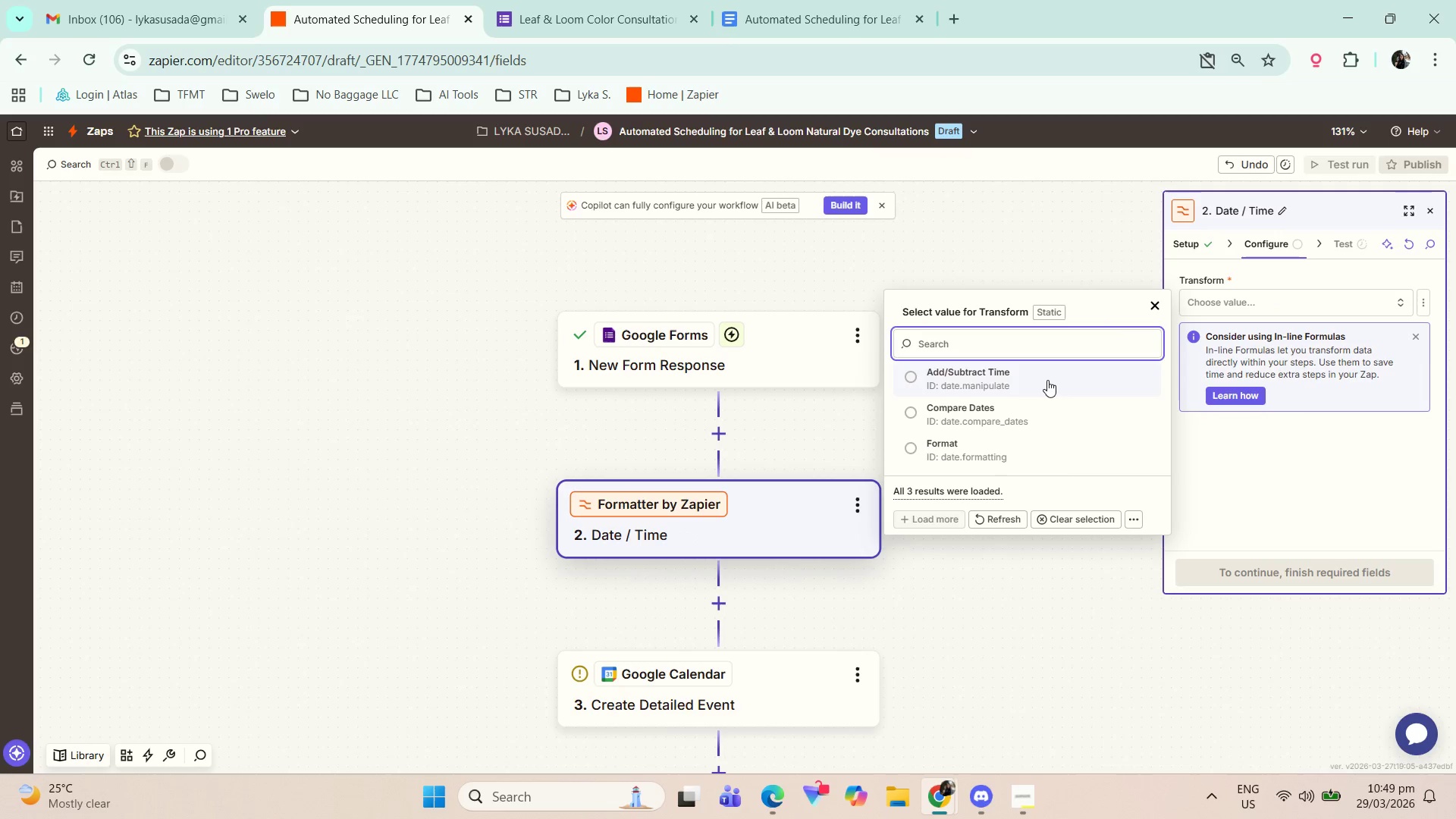 
left_click([1047, 380])
 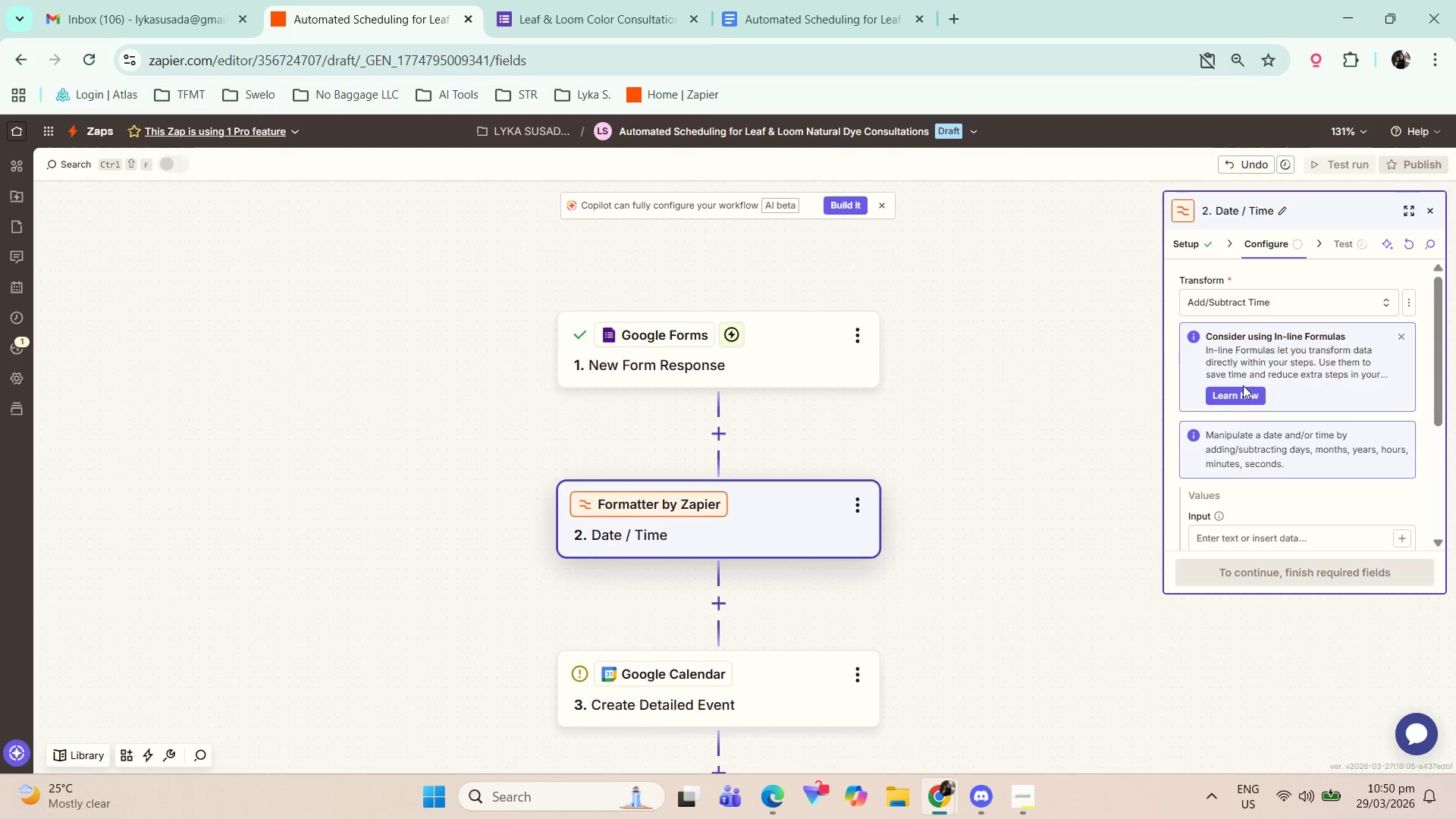 
wait(19.34)
 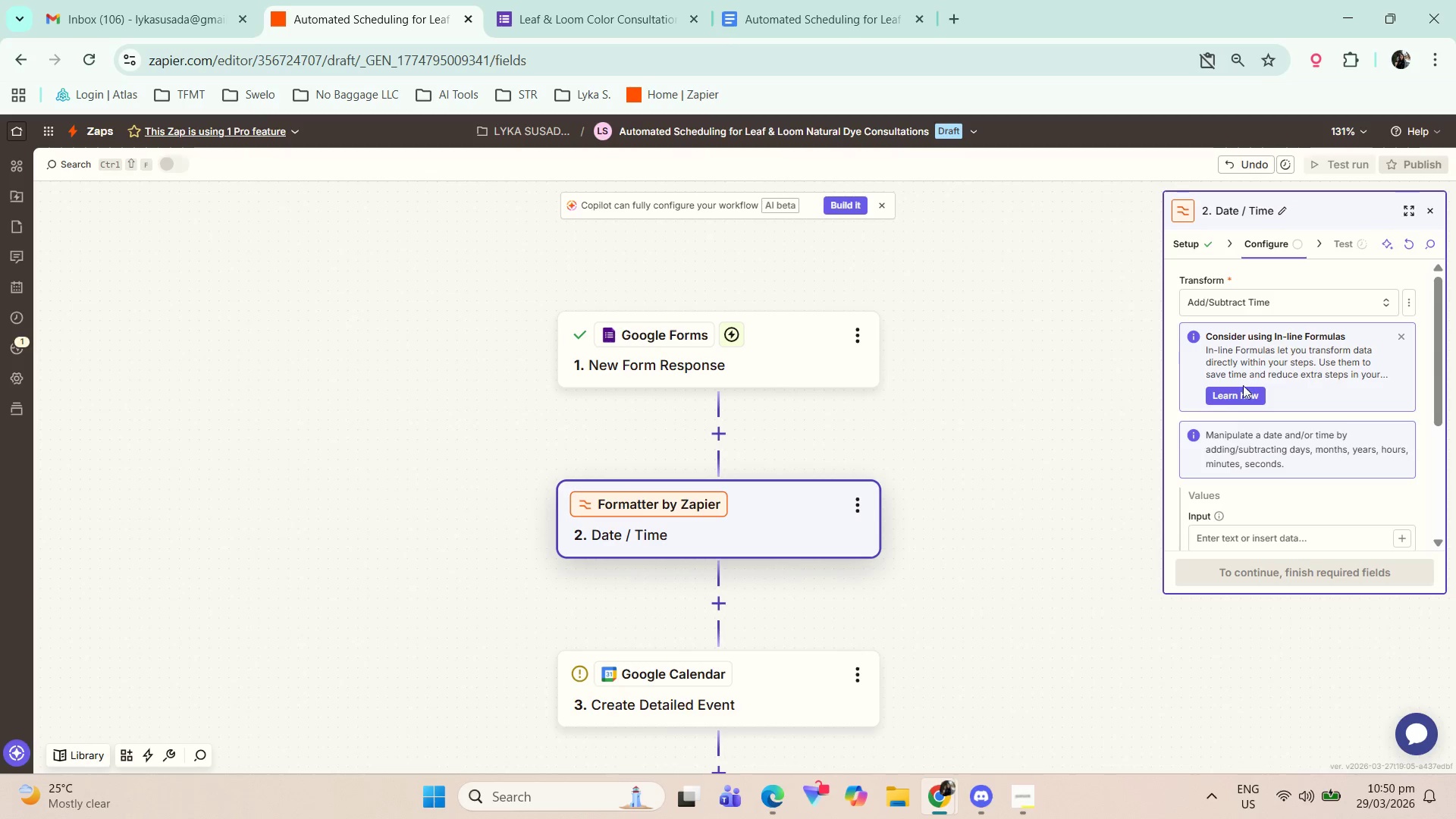 
scroll: coordinate [1291, 381], scroll_direction: down, amount: 1.0
 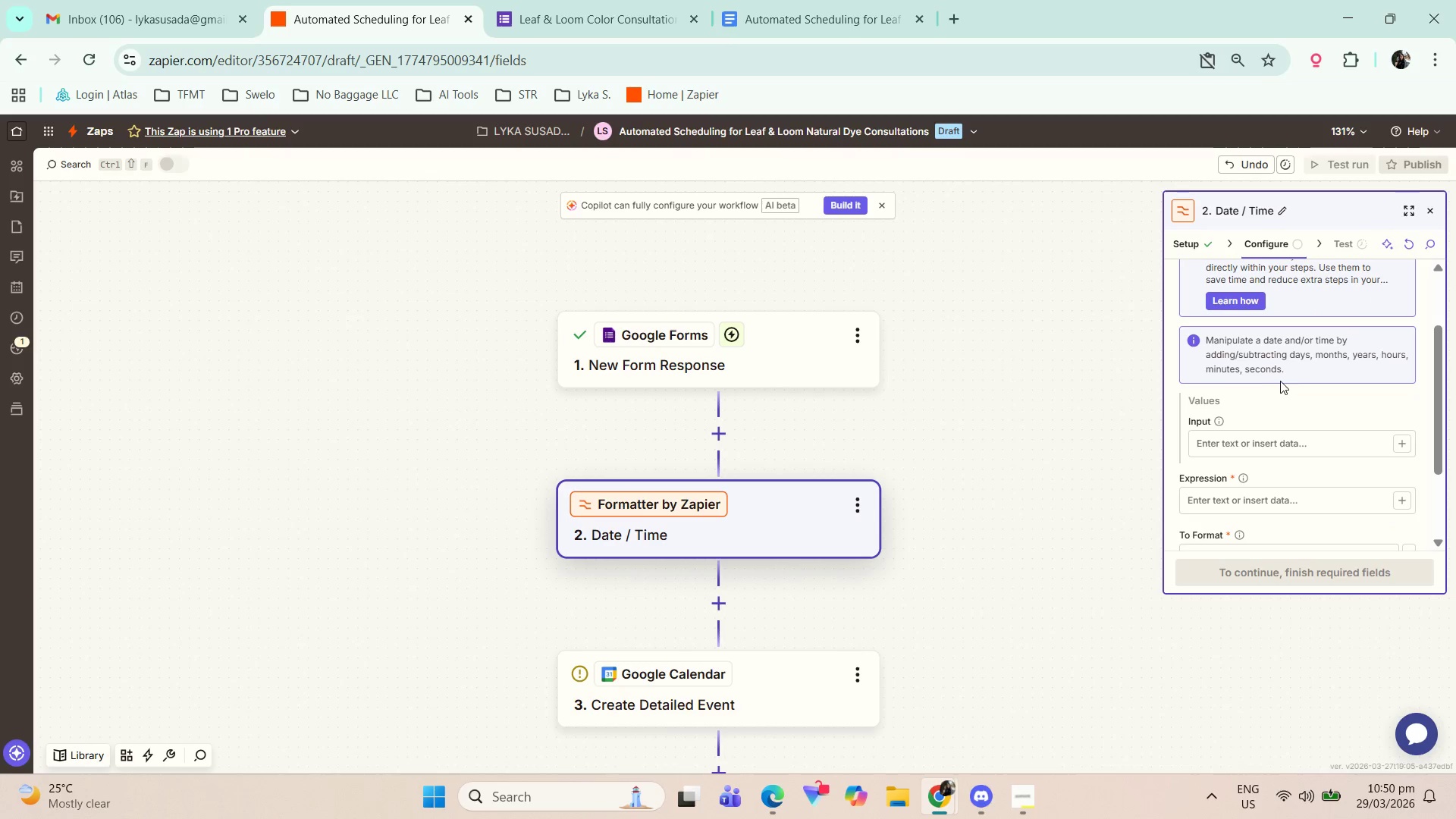 
scroll: coordinate [1285, 375], scroll_direction: up, amount: 3.0
 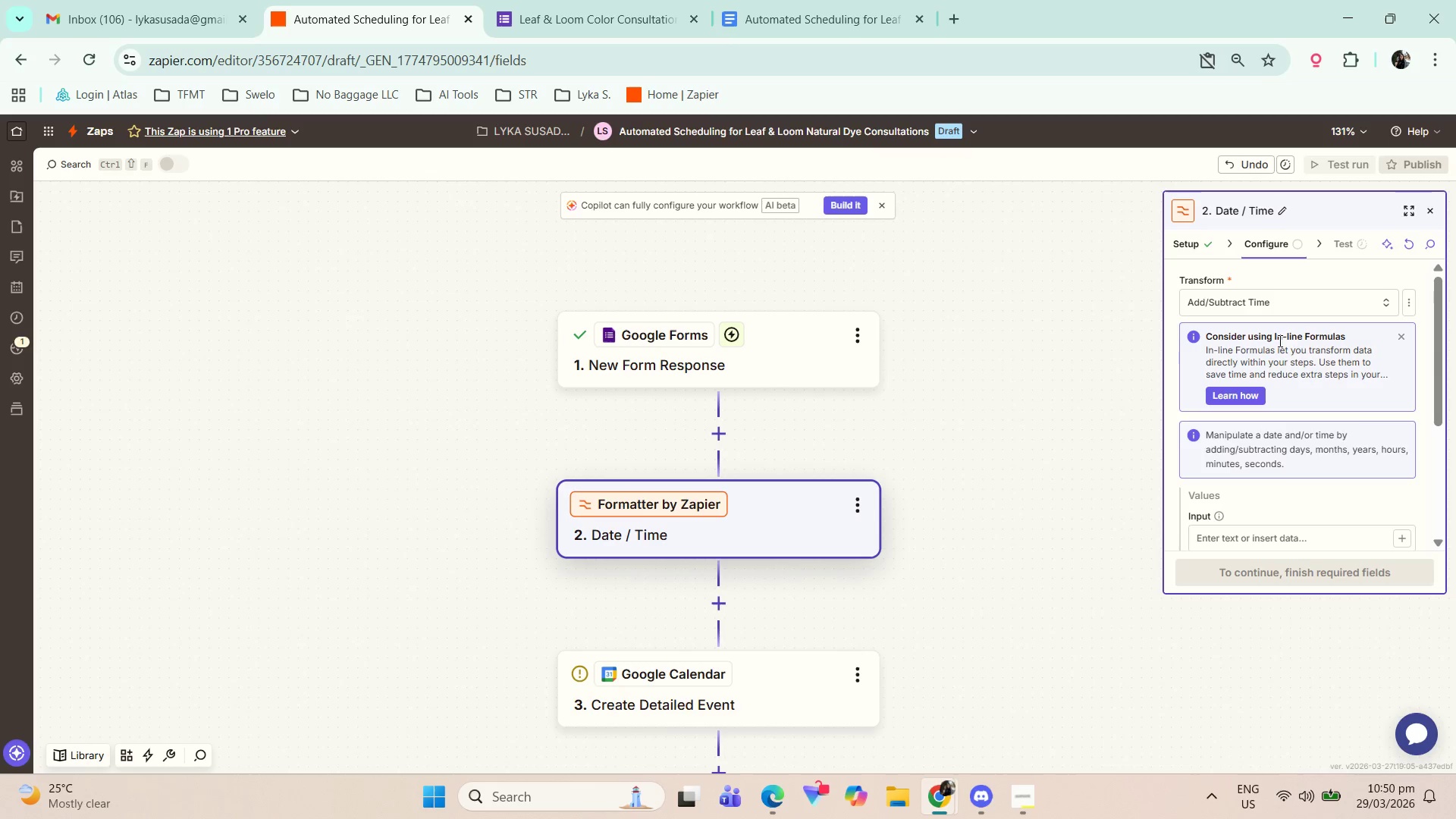 
wait(5.45)
 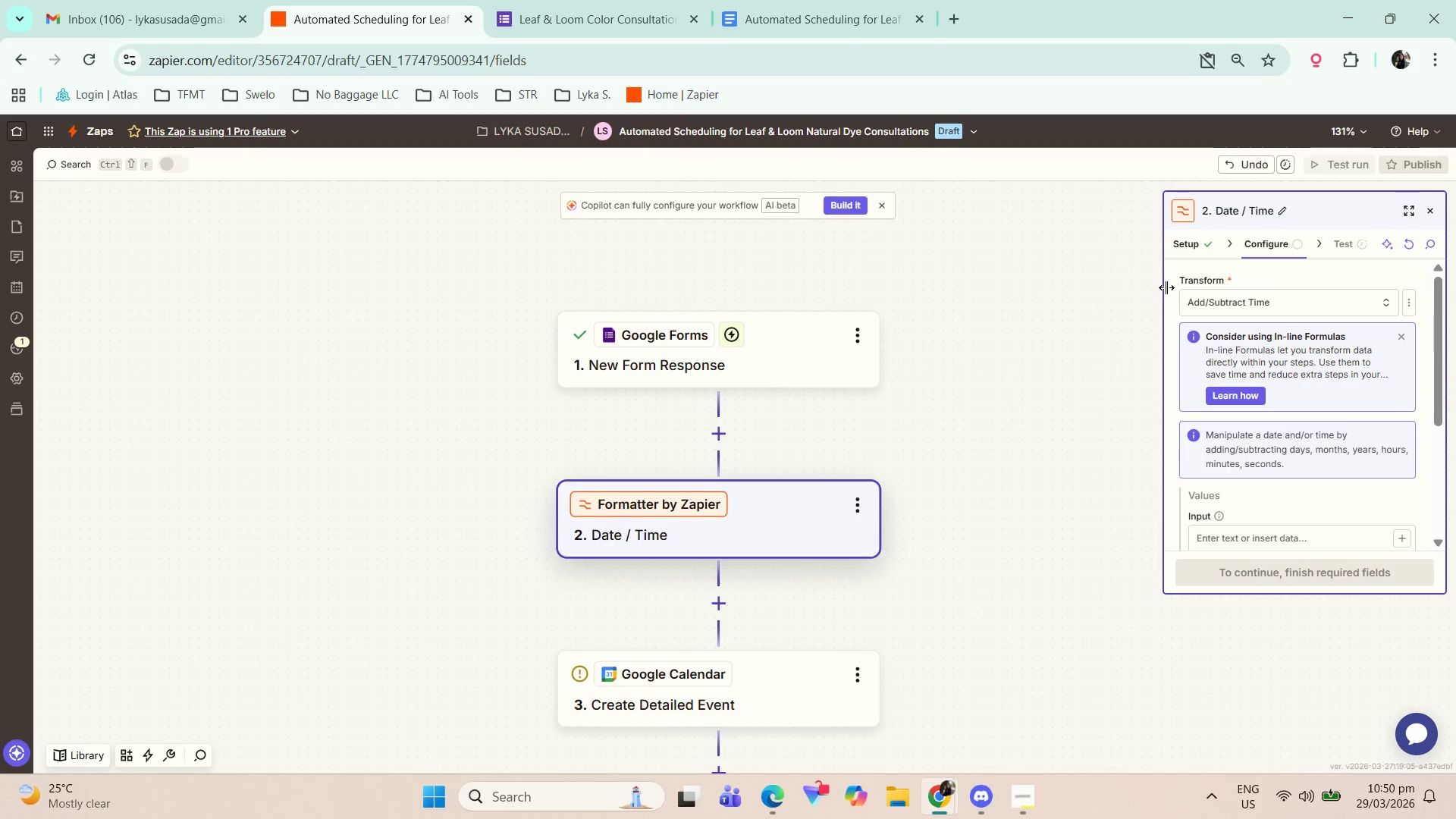 
scroll: coordinate [1301, 420], scroll_direction: down, amount: 1.0
 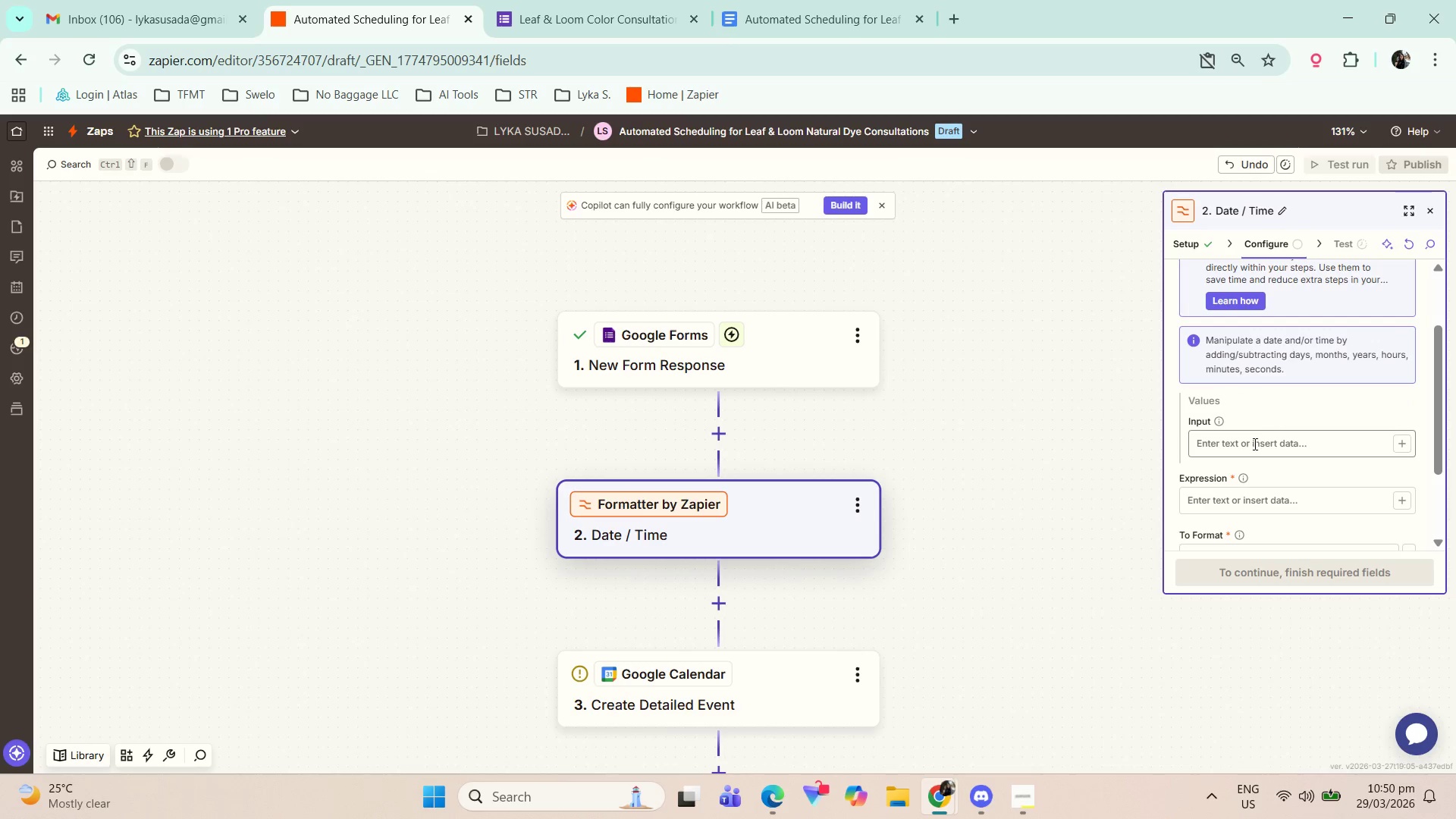 
scroll: coordinate [1256, 442], scroll_direction: up, amount: 2.0
 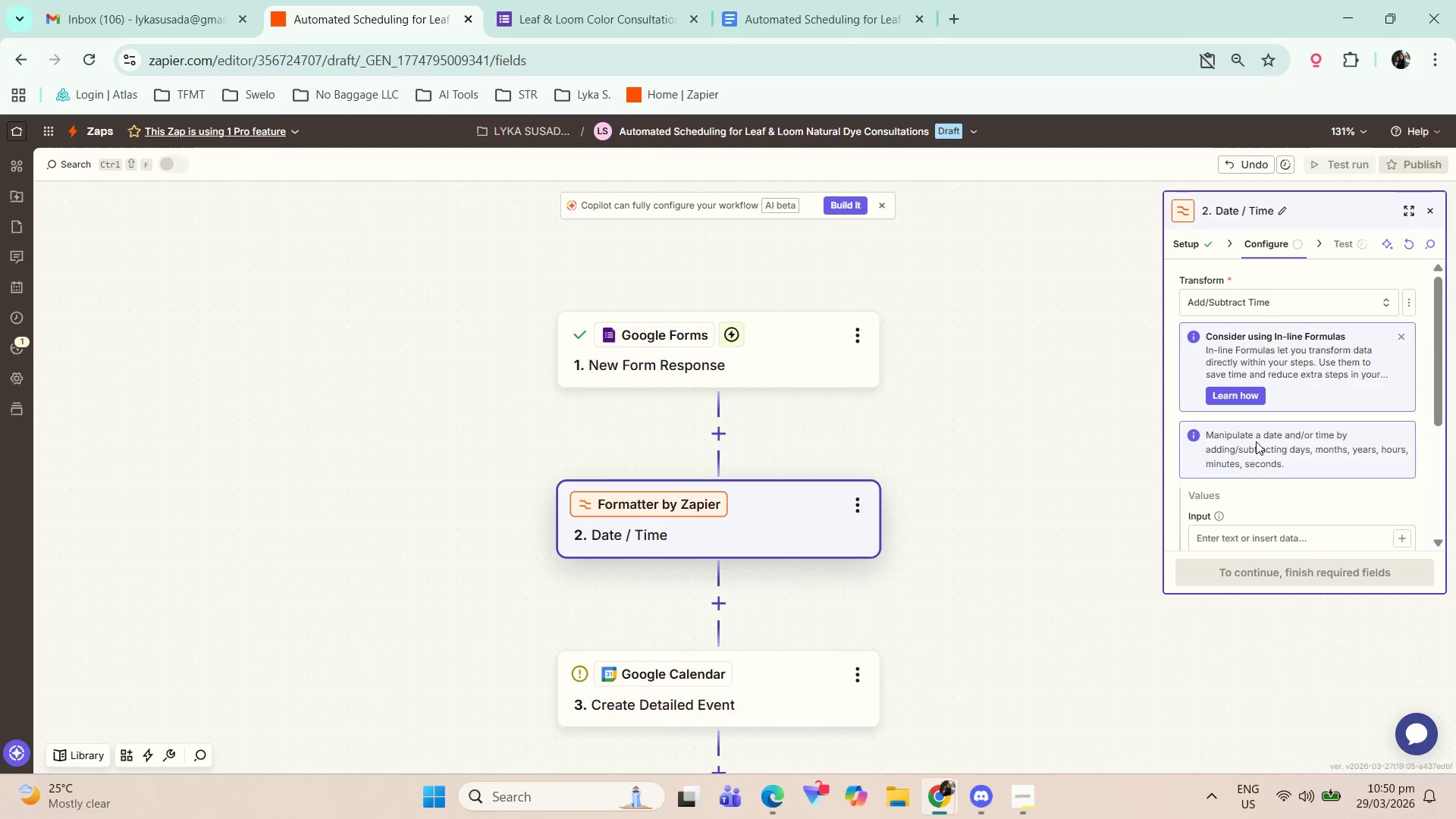 
scroll: coordinate [1256, 441], scroll_direction: down, amount: 1.0
 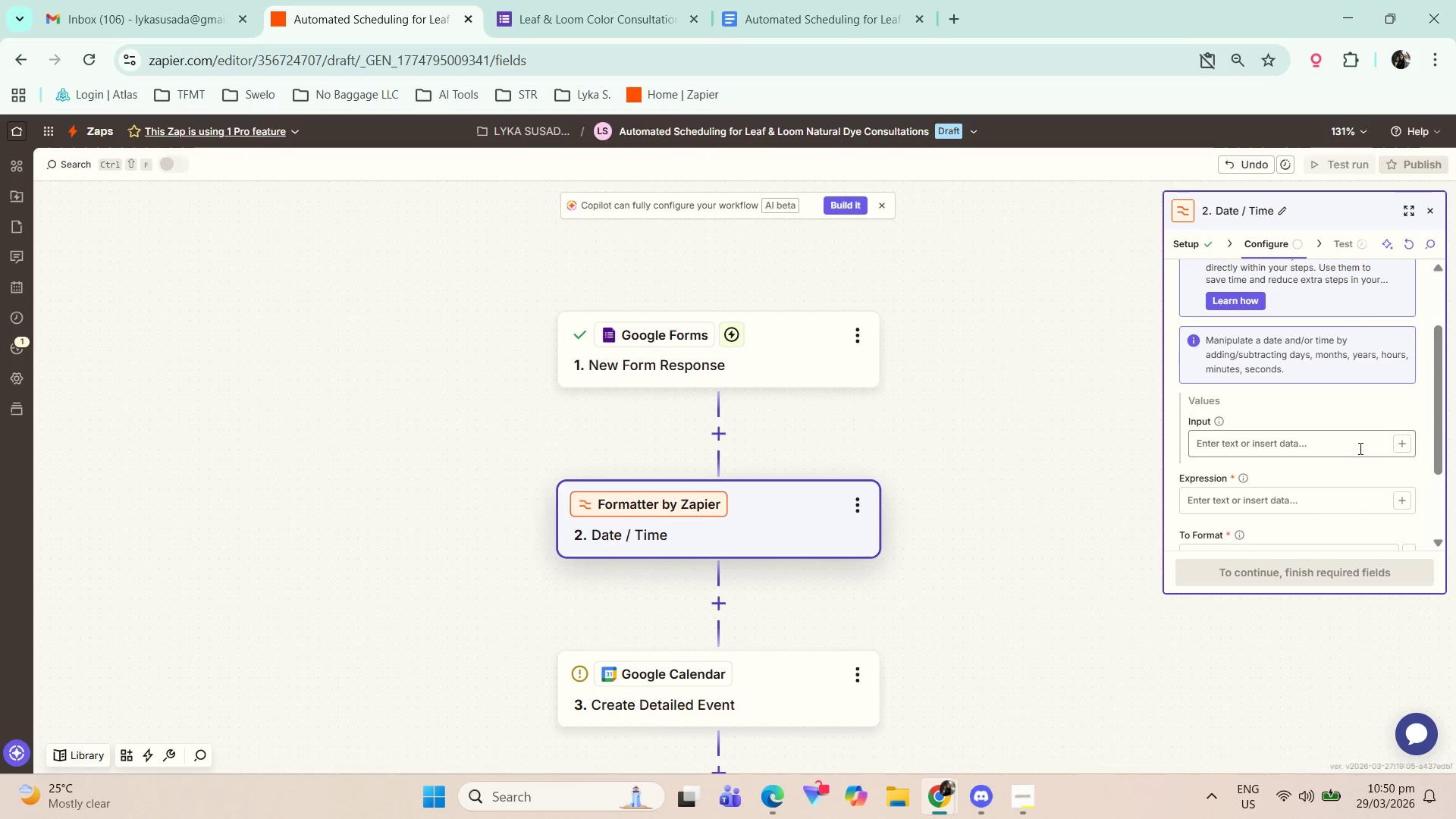 
wait(5.92)
 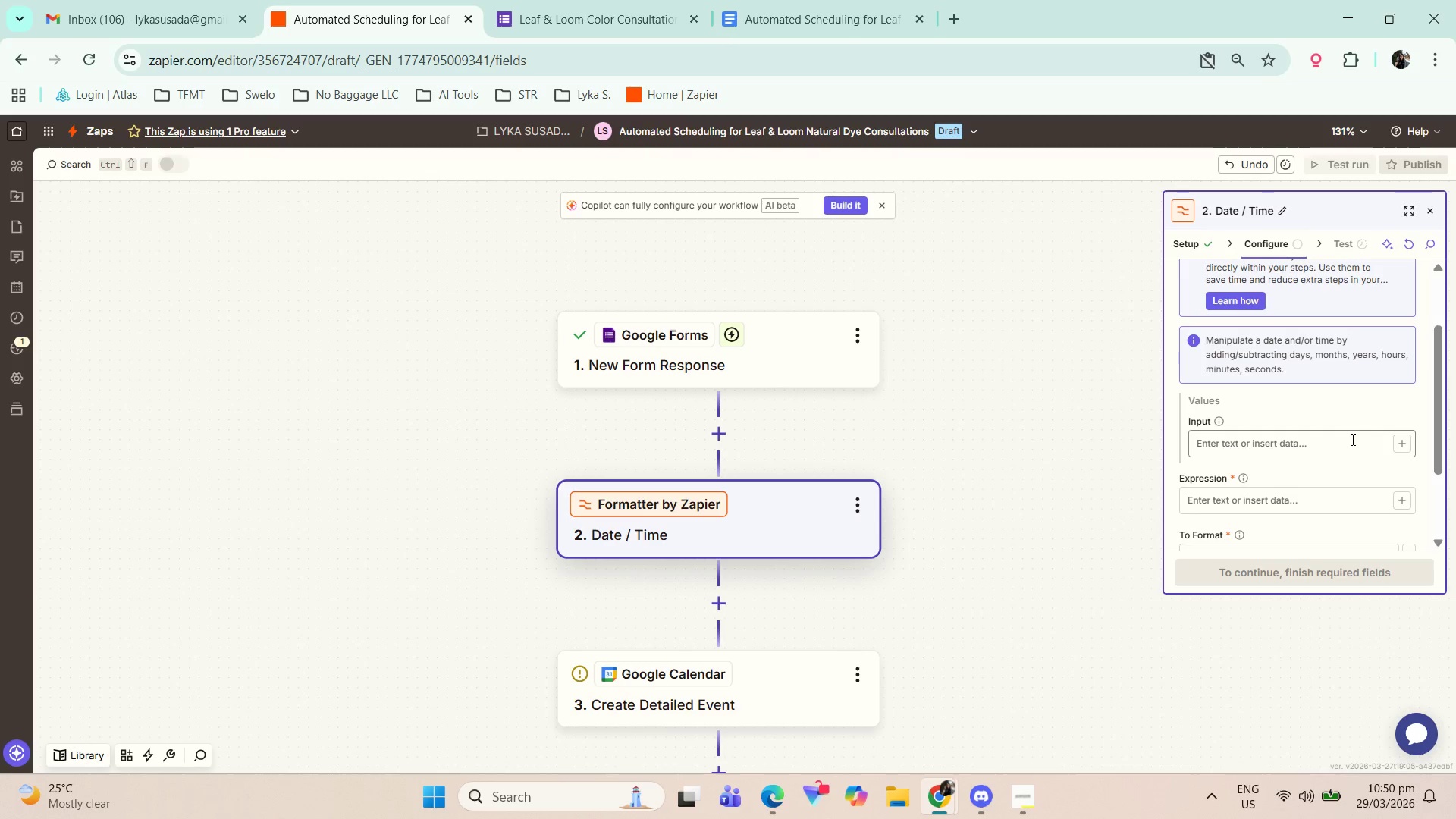 
left_click([1358, 445])
 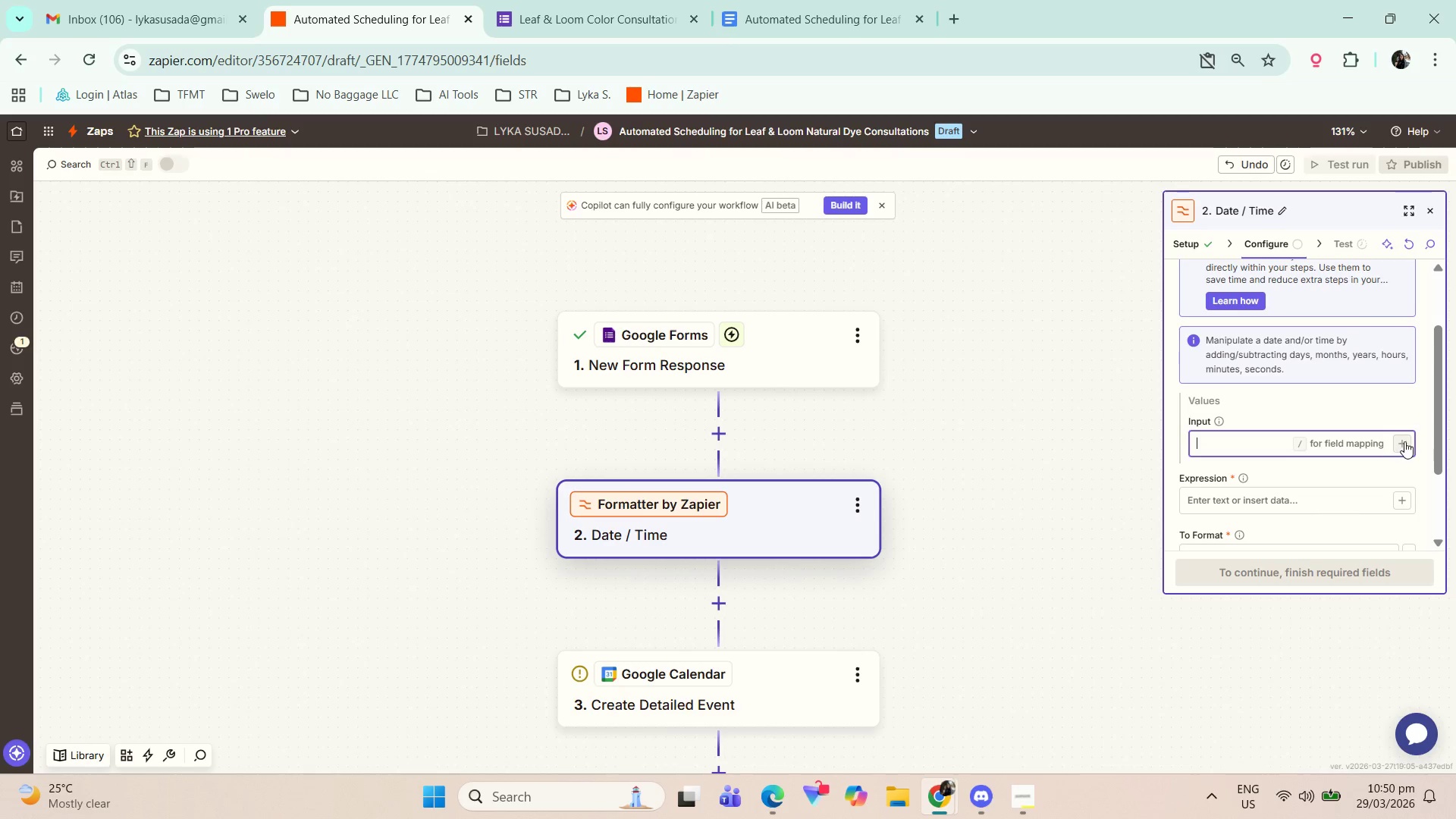 
left_click([1409, 441])
 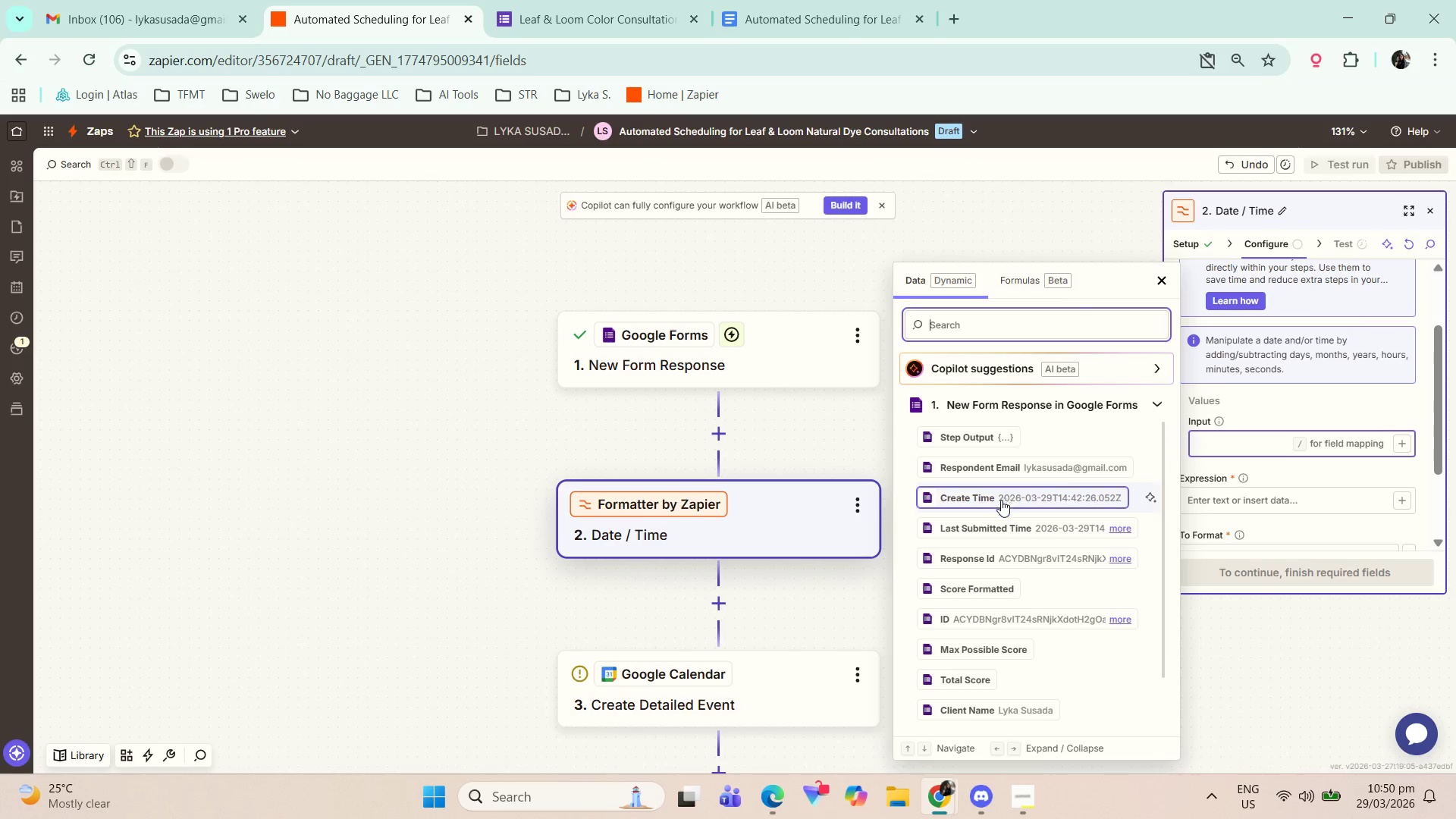 
scroll: coordinate [1003, 604], scroll_direction: down, amount: 2.0
 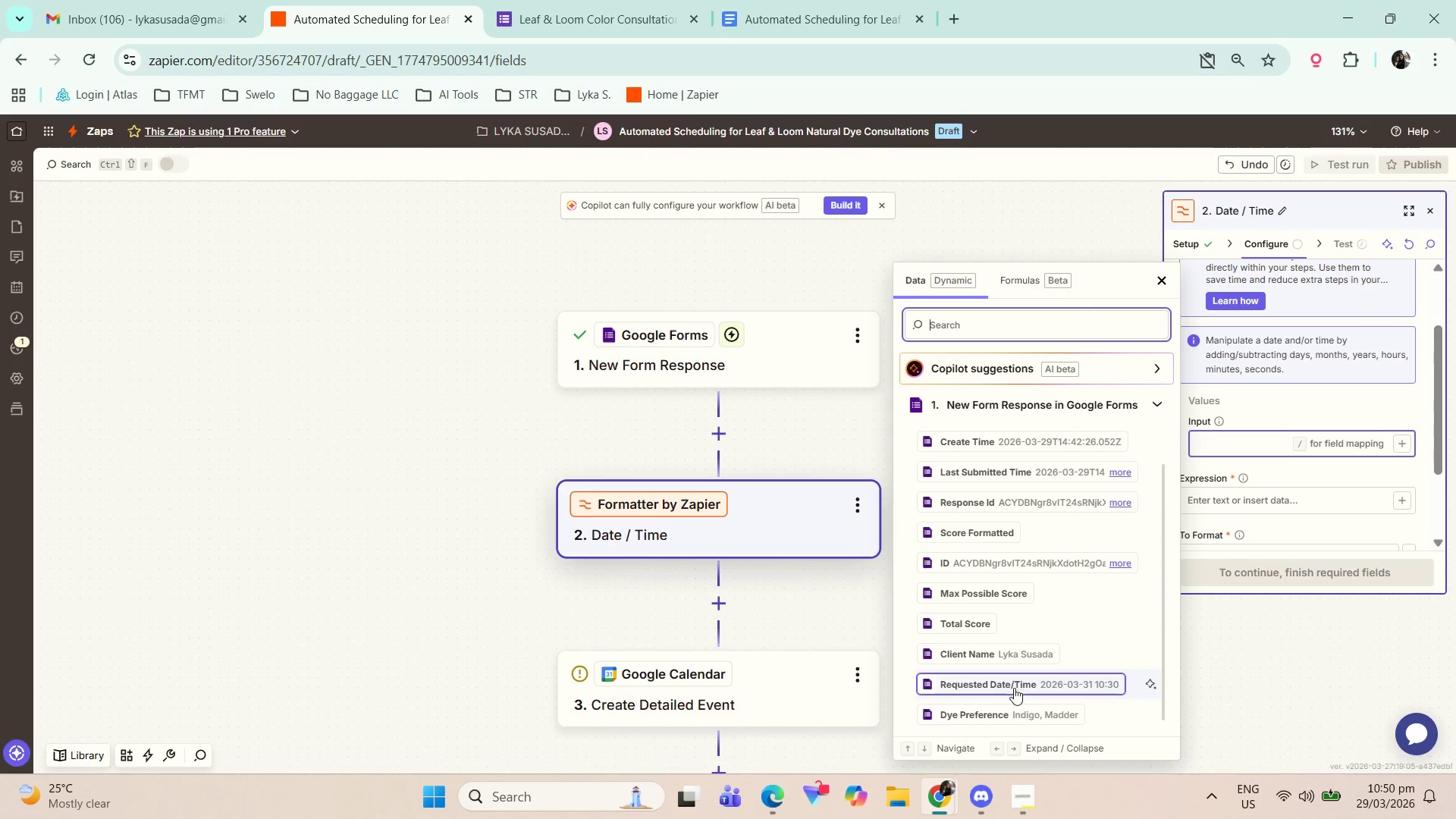 
left_click([1016, 688])
 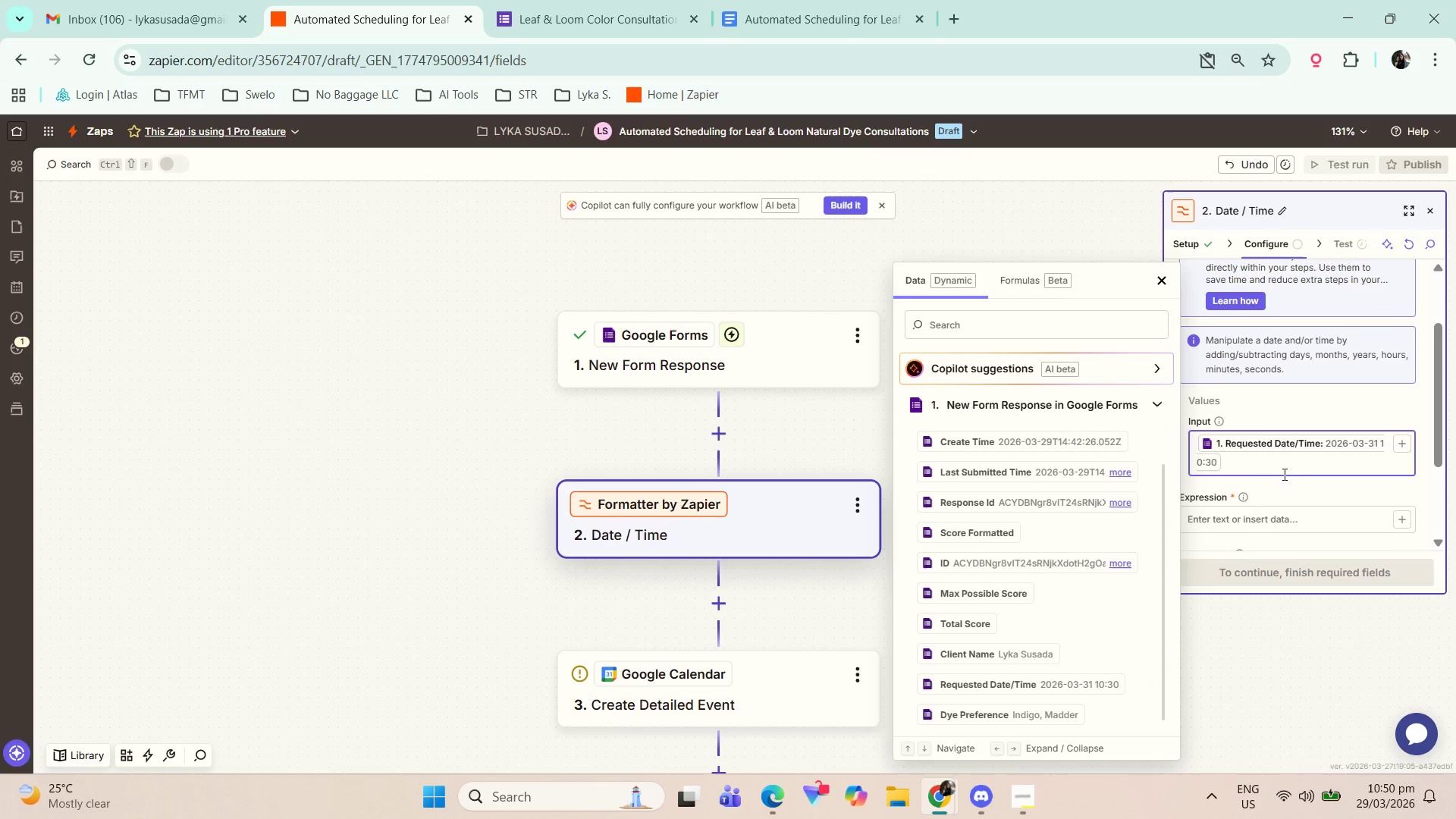 
left_click([1307, 488])
 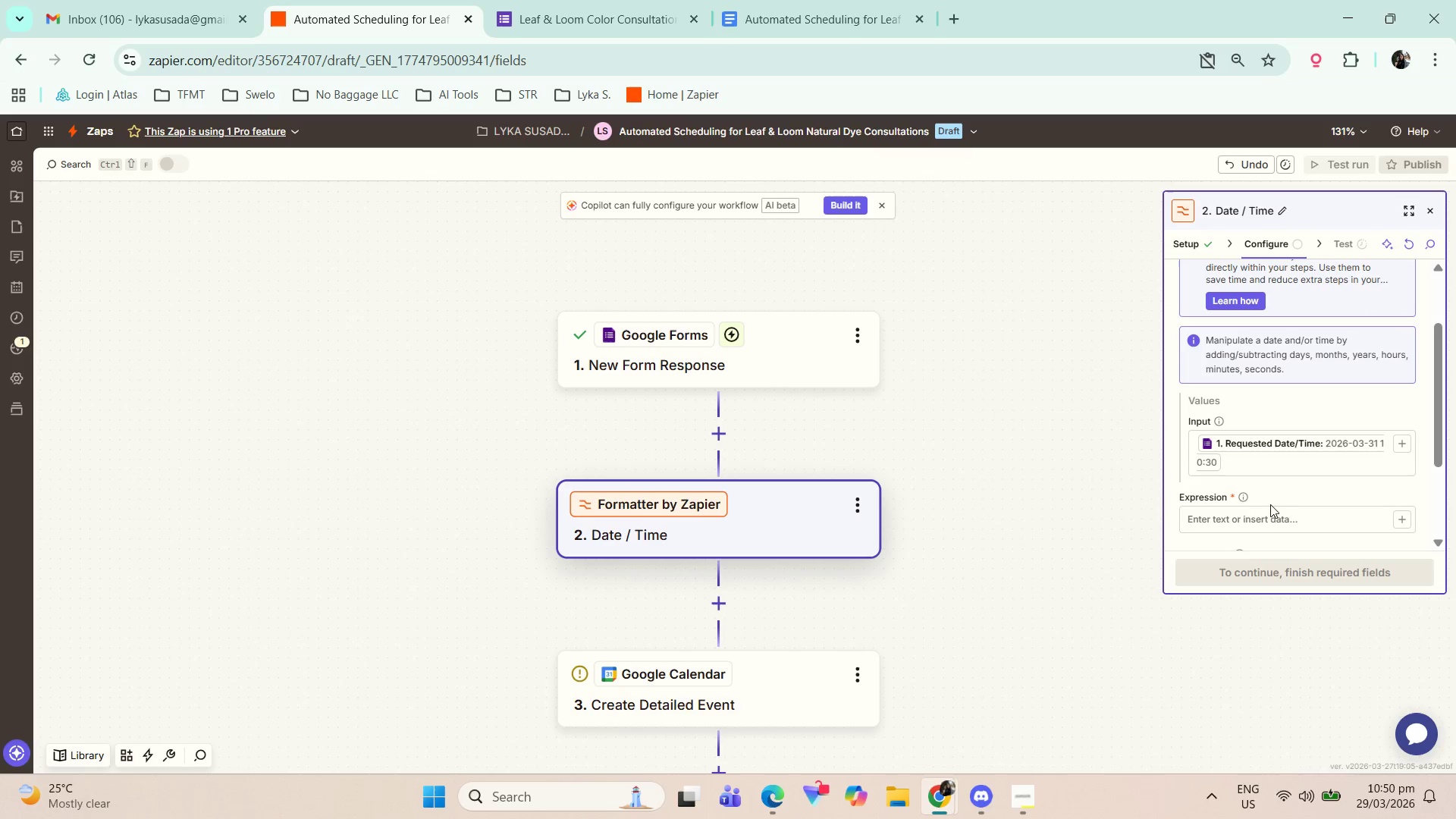 
scroll: coordinate [1270, 505], scroll_direction: down, amount: 1.0
 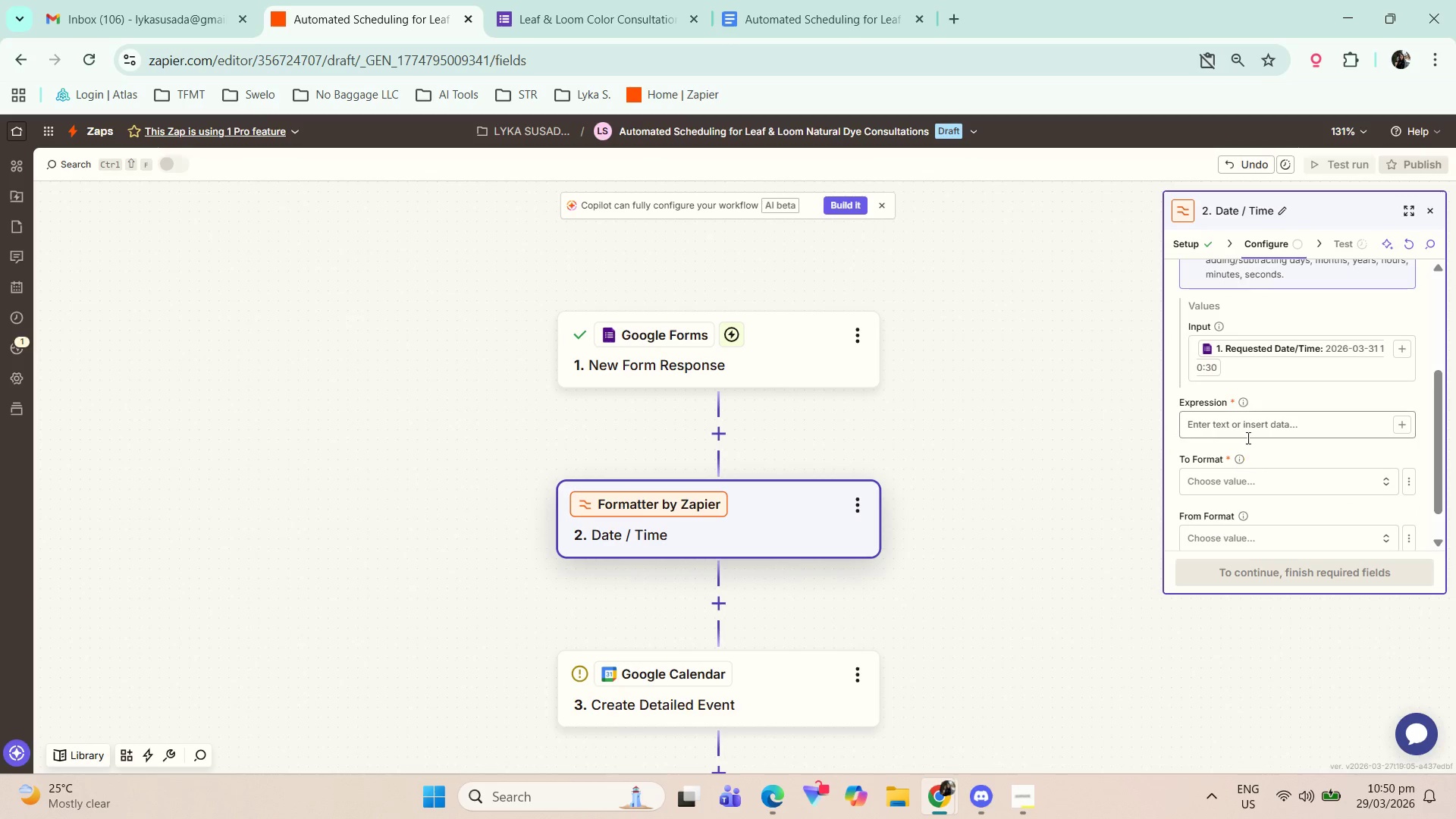 
left_click([1258, 425])
 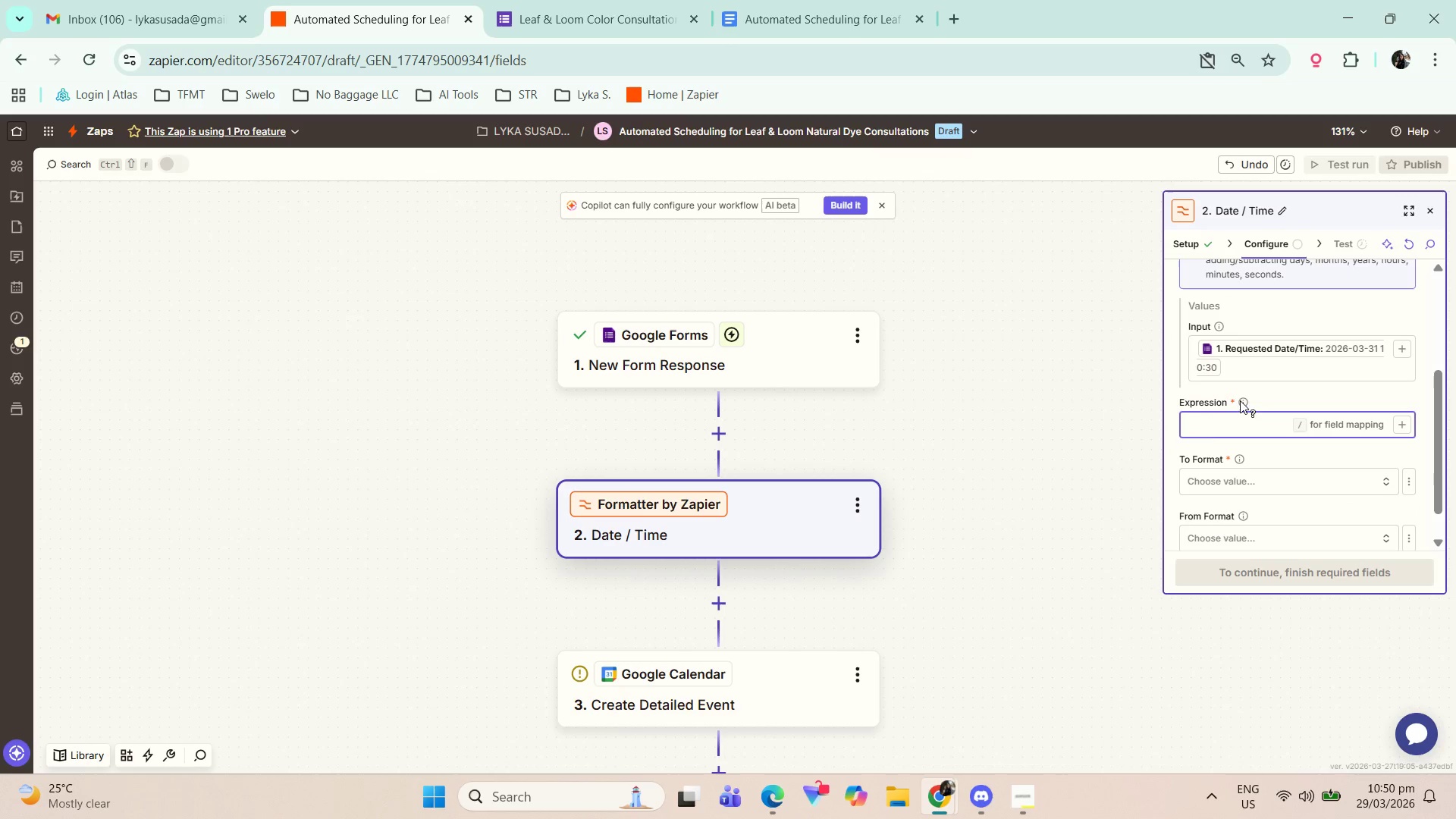 
left_click([1239, 400])
 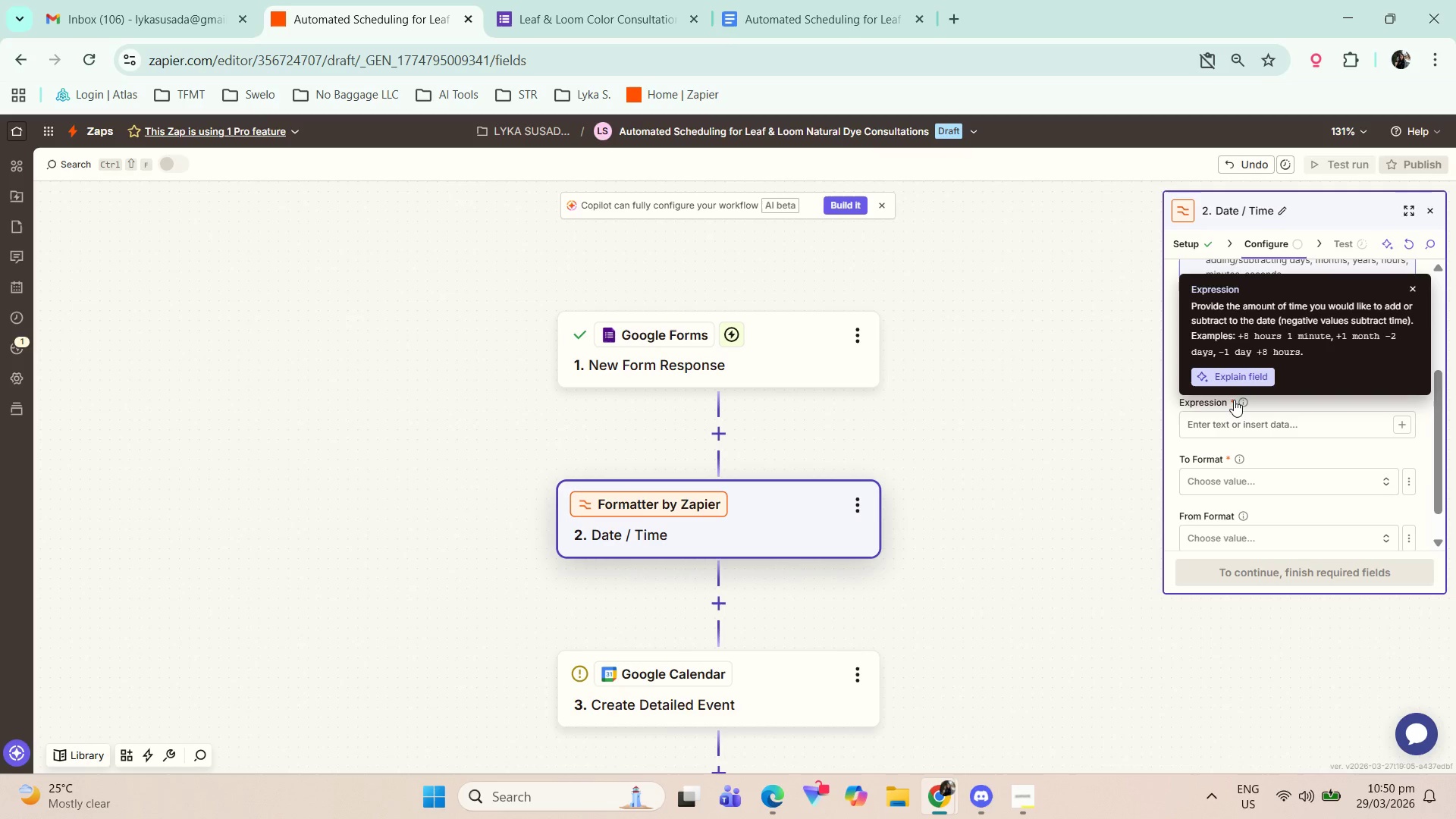 
wait(16.92)
 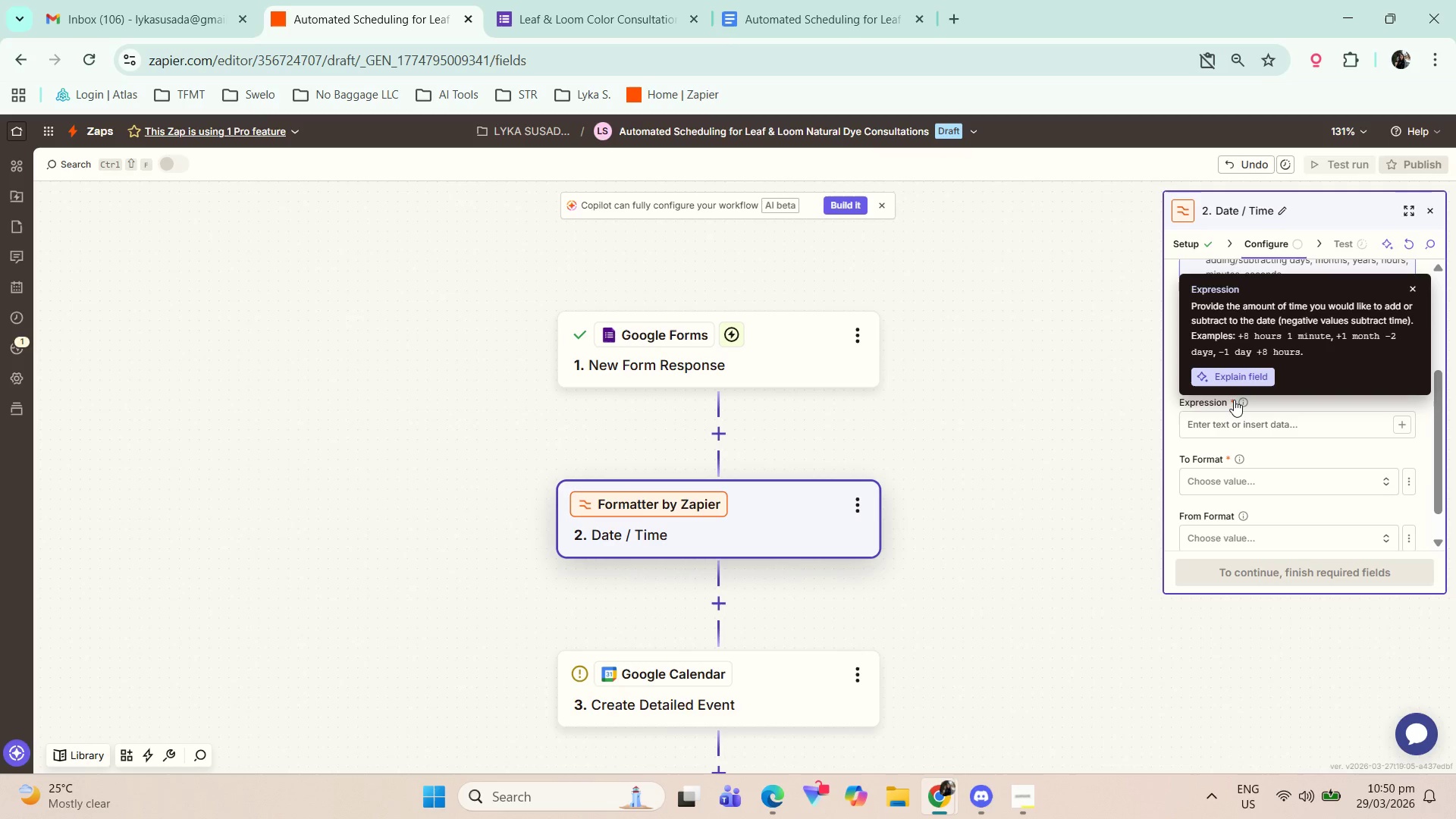 
left_click([1245, 379])
 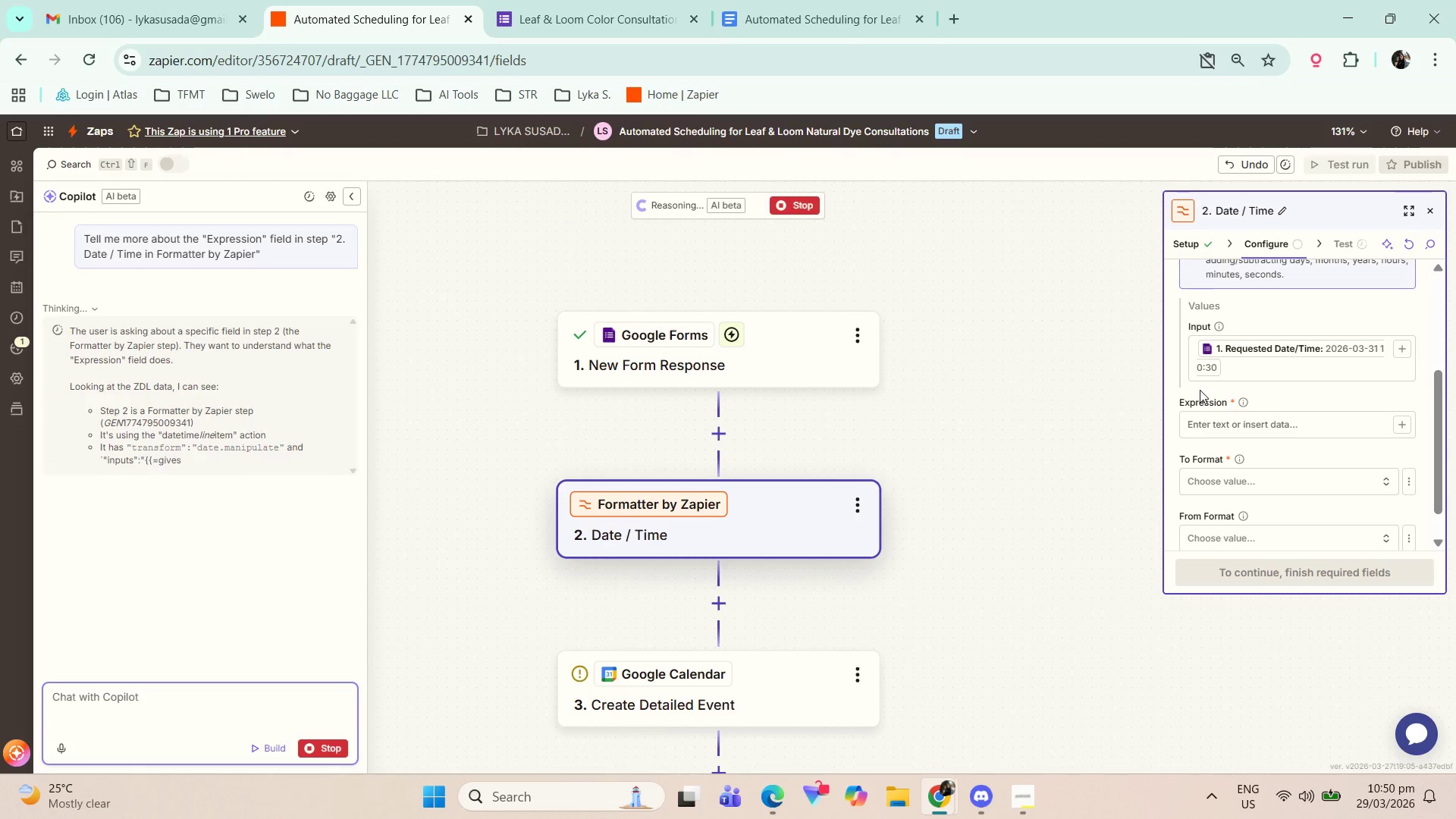 
wait(9.0)
 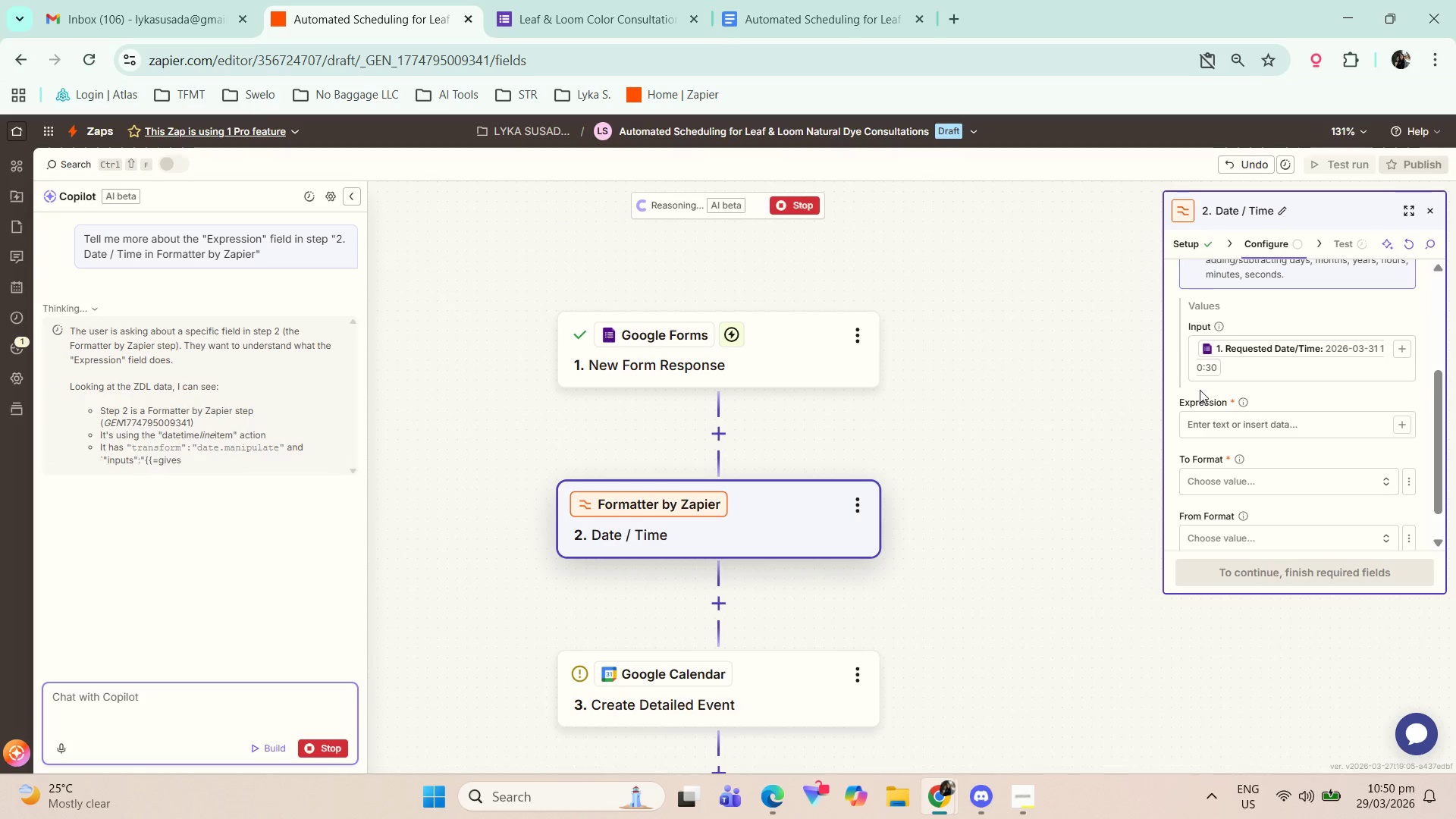 
scroll: coordinate [232, 430], scroll_direction: up, amount: 6.0
 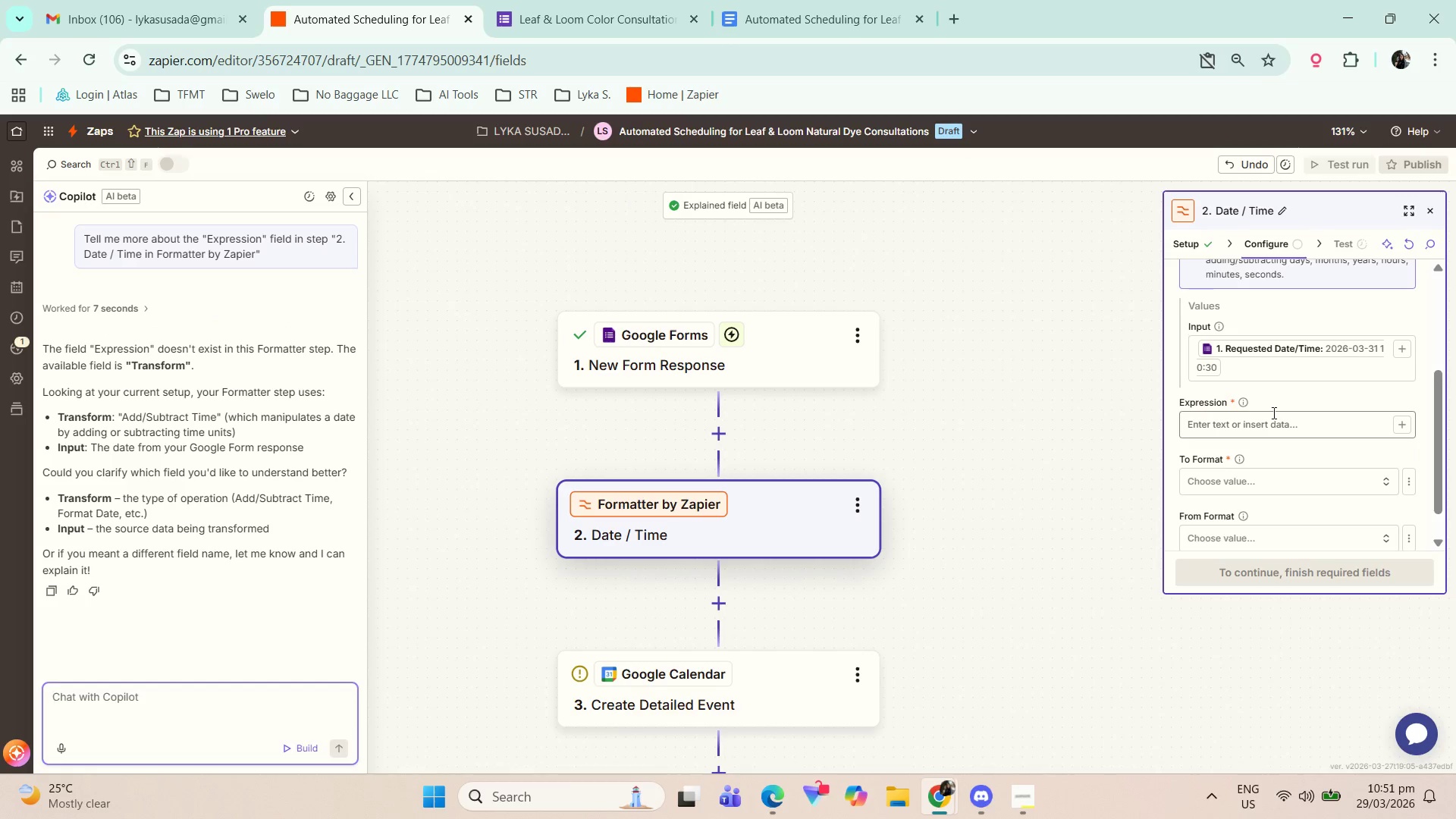 
left_click([1260, 423])
 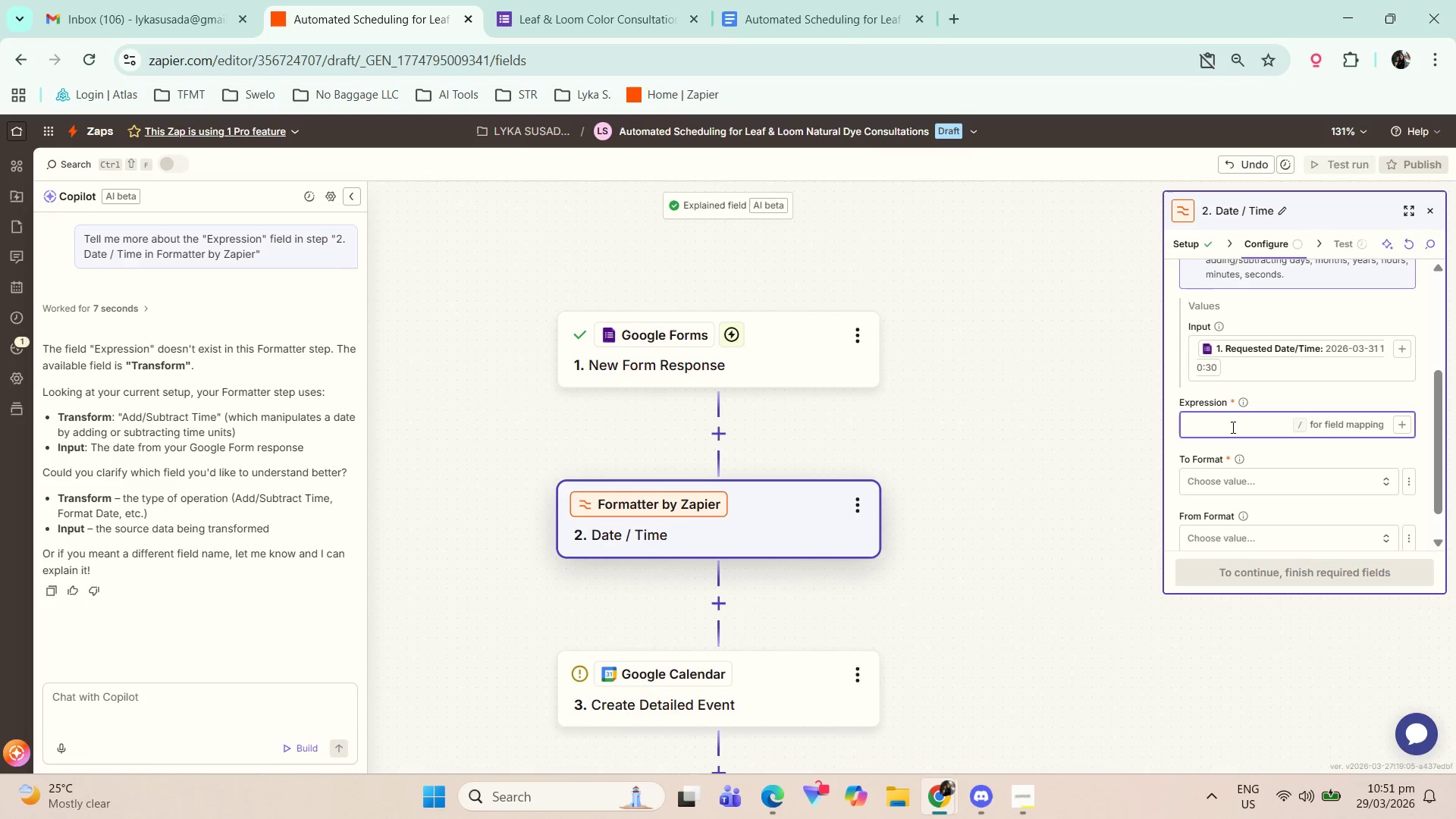 
type(-30 minures)
 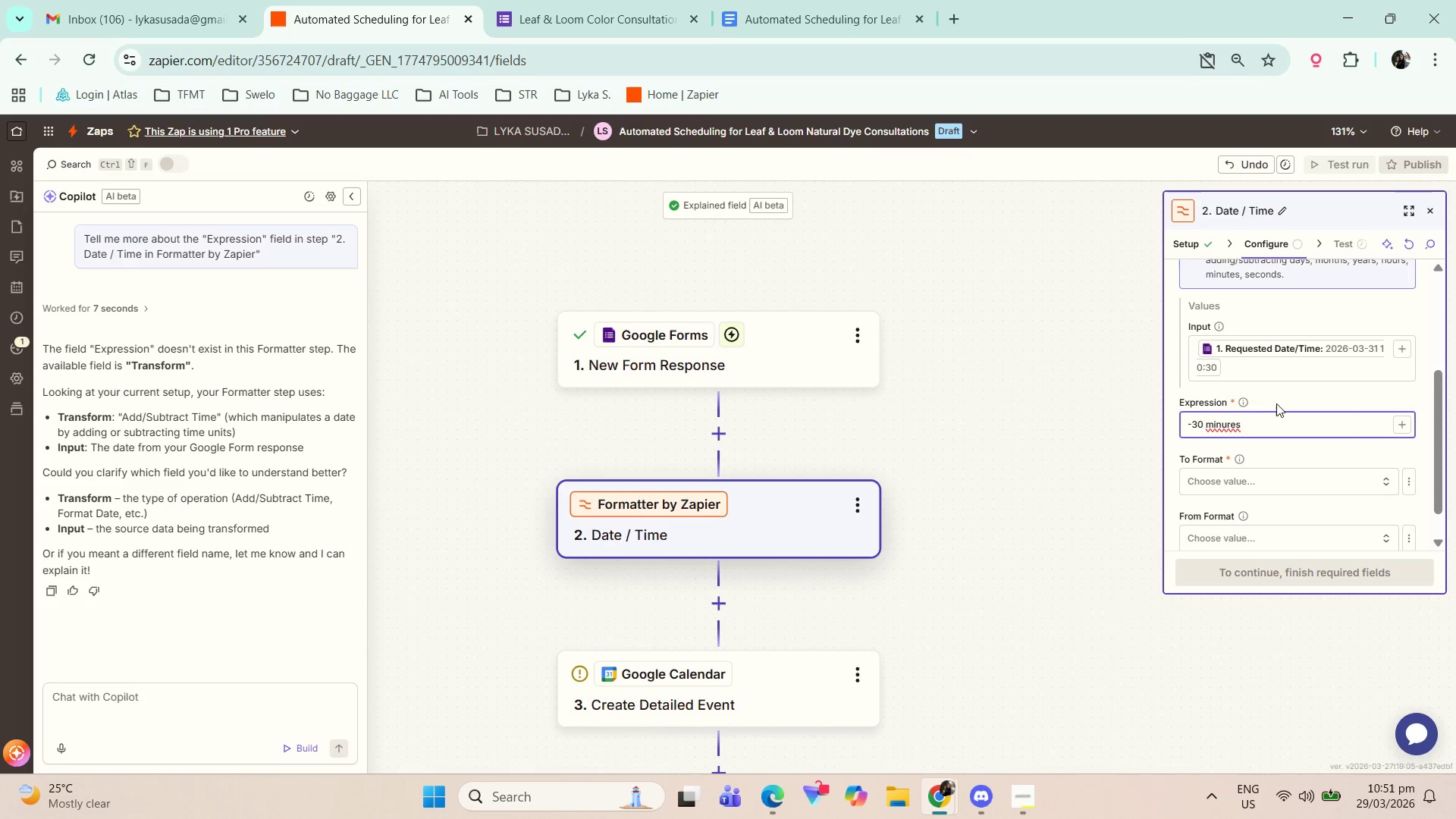 
key(Backspace)
key(Backspace)
key(Backspace)
type(tes)
 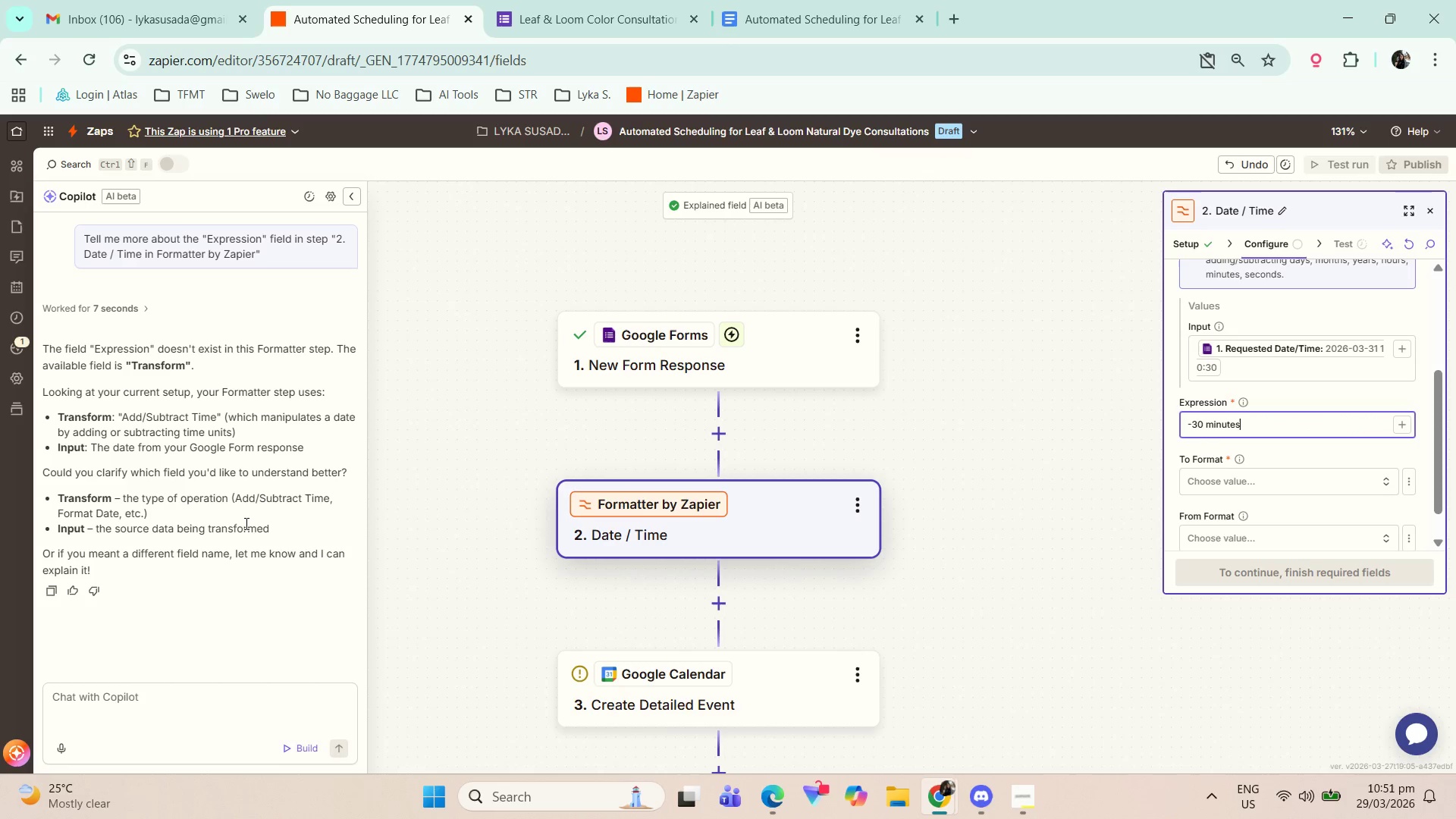 
scroll: coordinate [243, 517], scroll_direction: up, amount: 3.0
 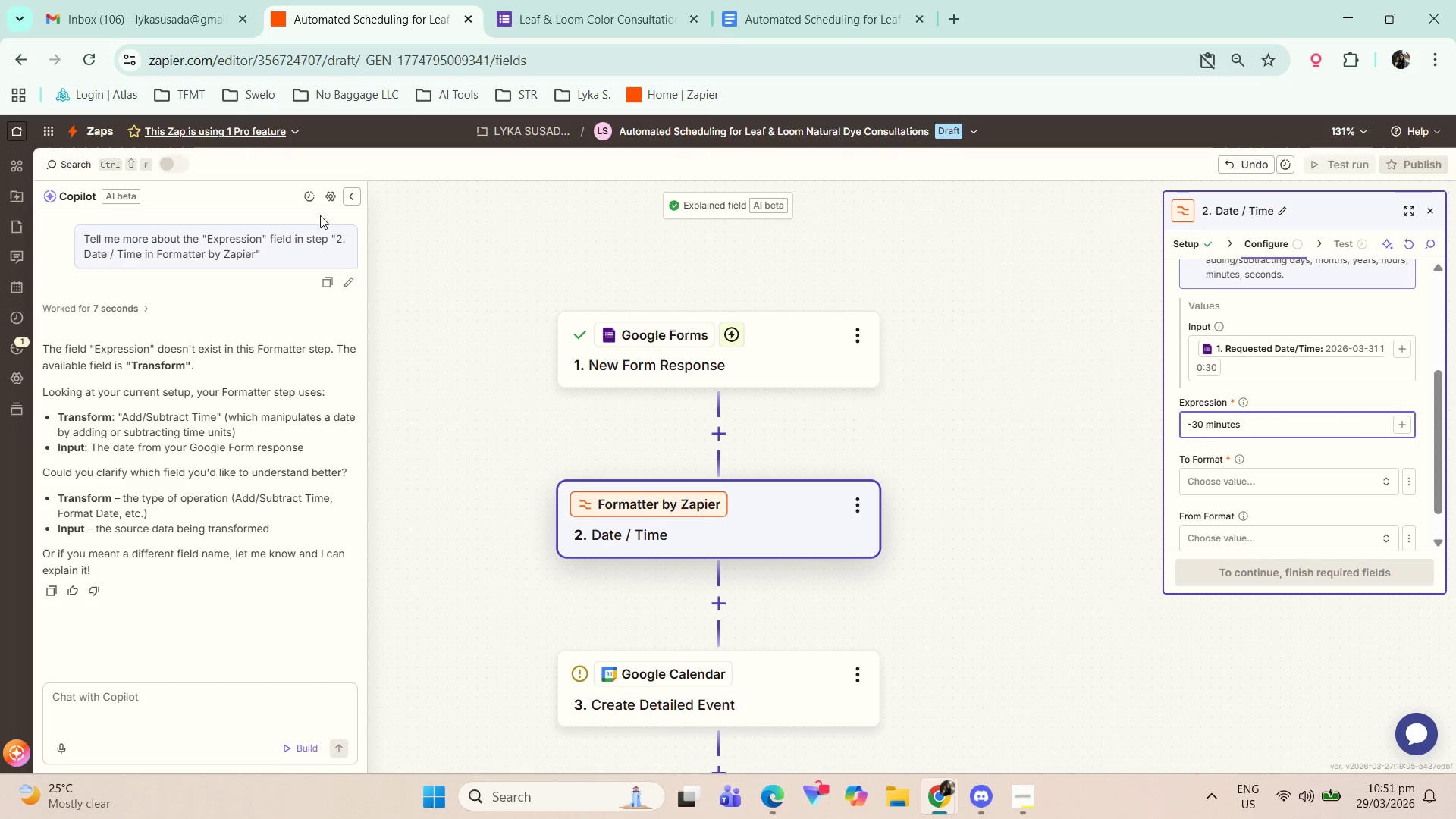 
left_click([353, 202])
 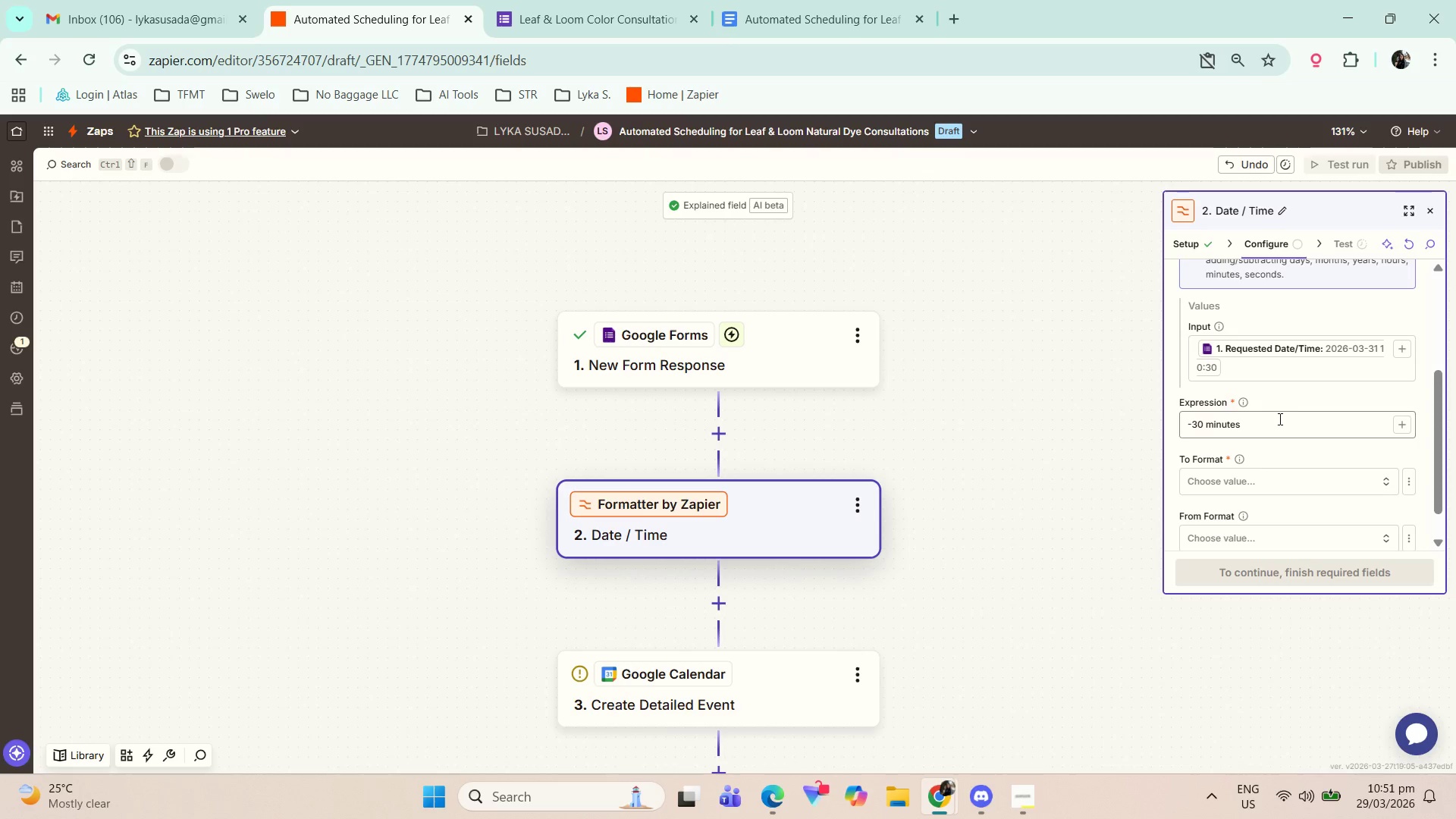 
left_click([1268, 489])
 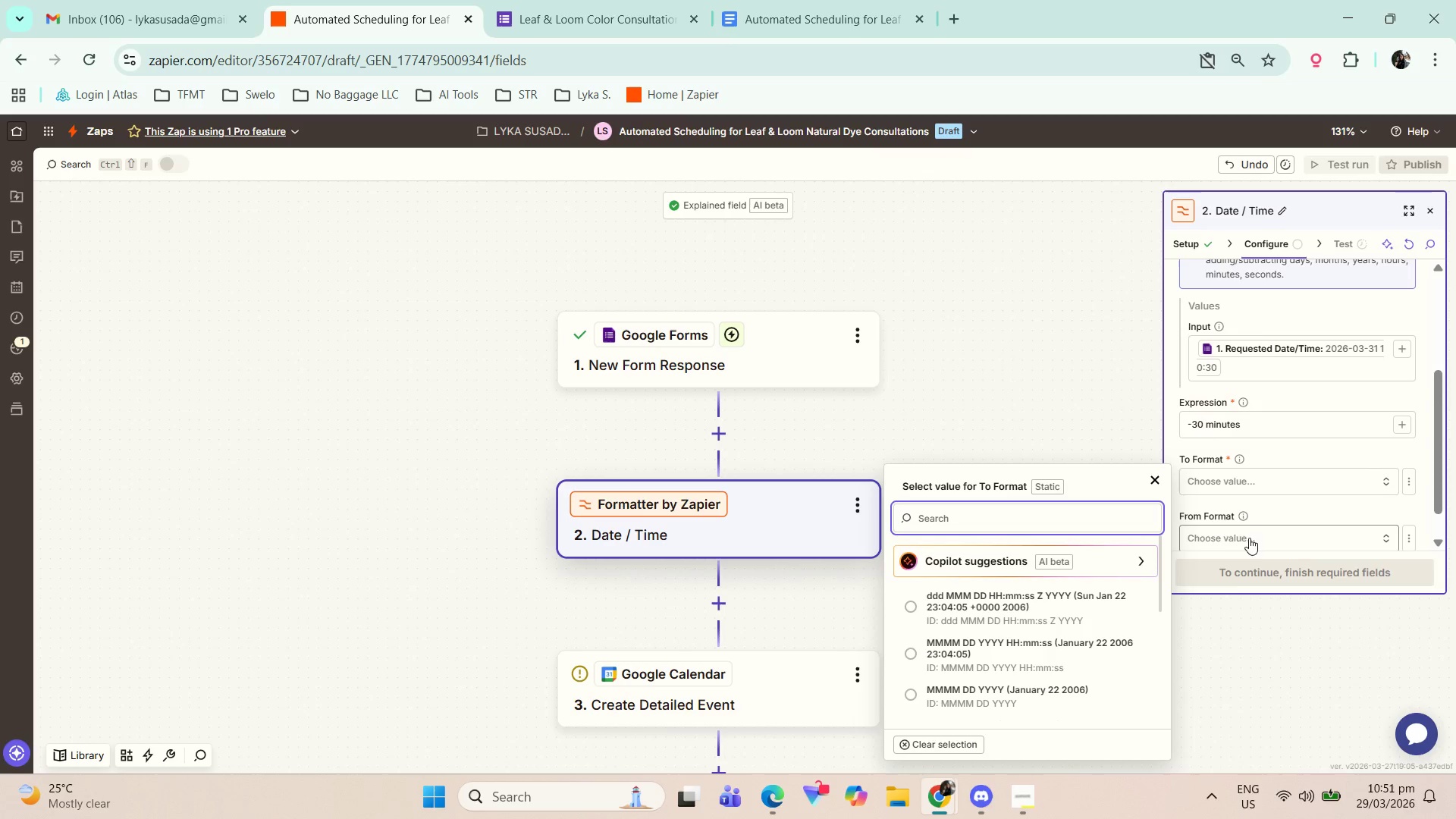 
wait(11.25)
 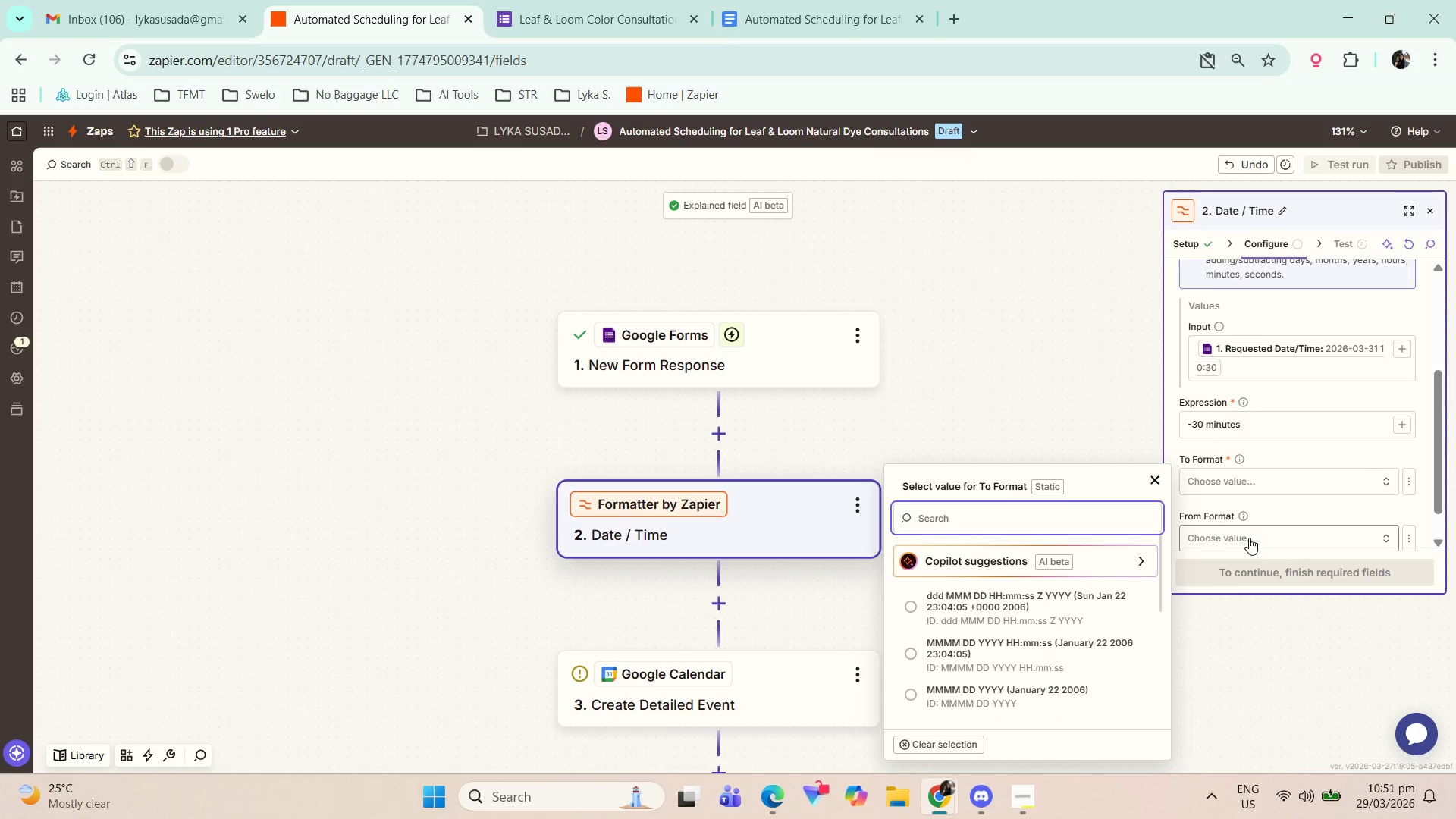 
left_click([1320, 362])
 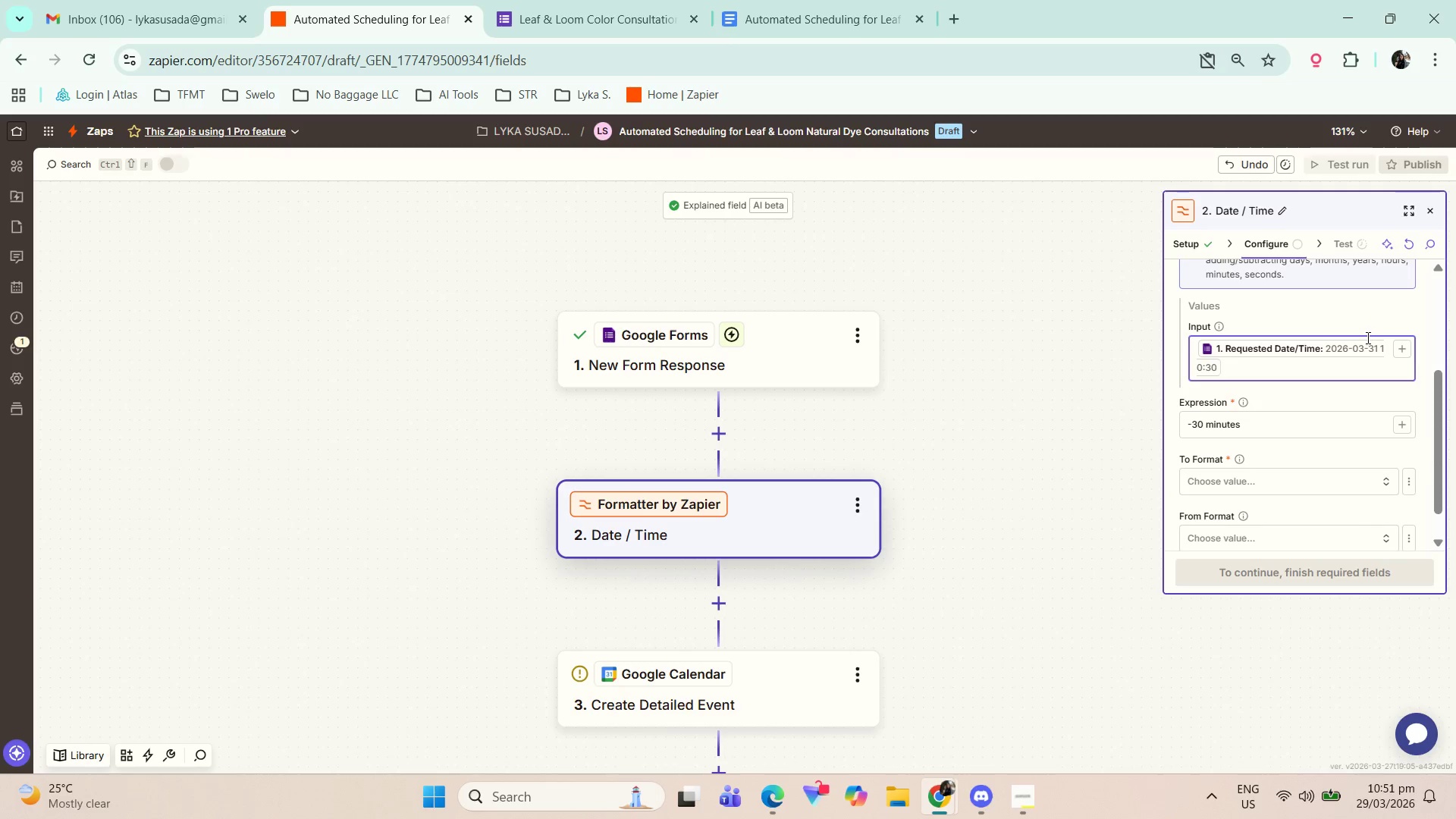 
double_click([1338, 348])
 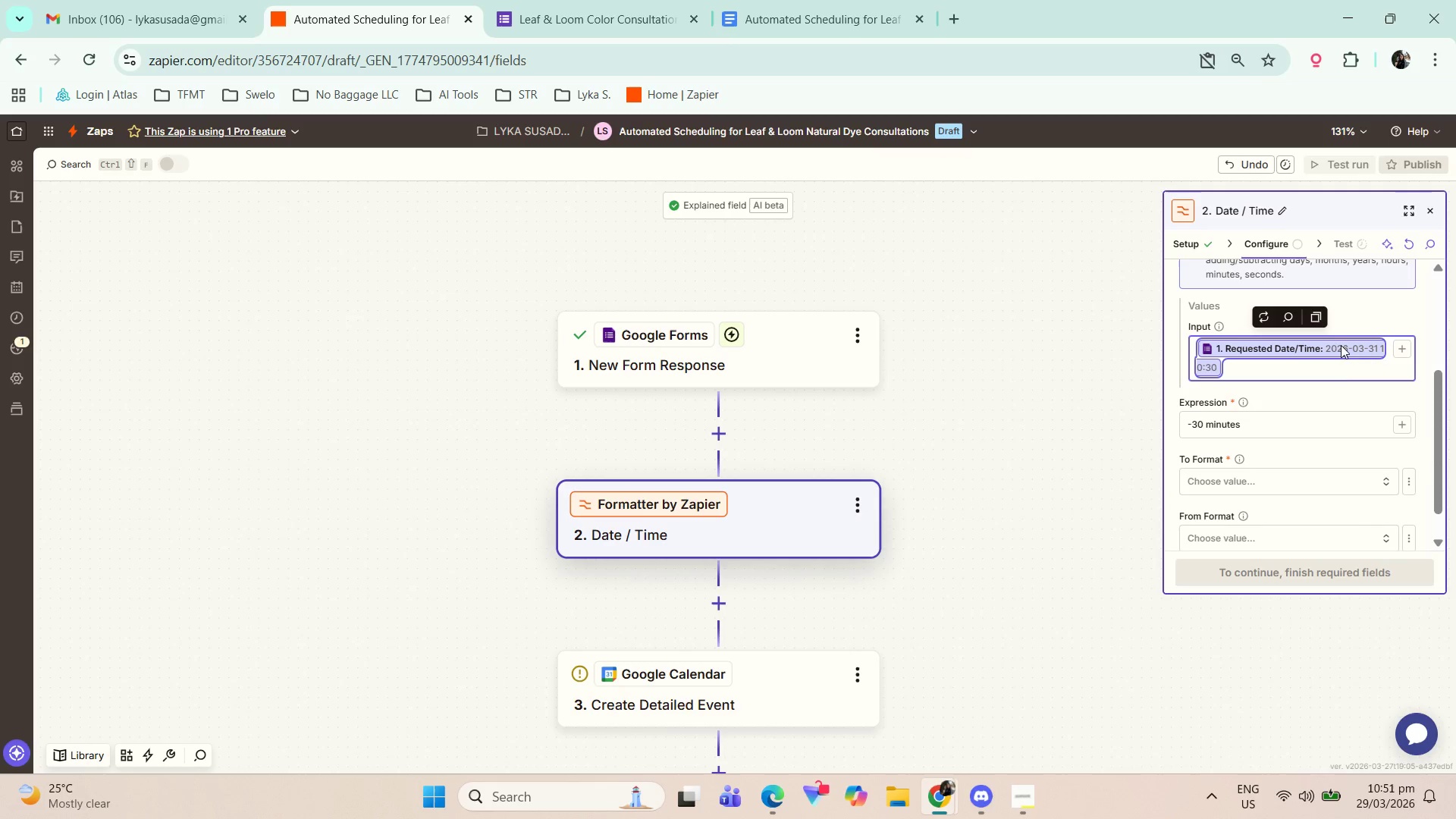 
double_click([1341, 375])
 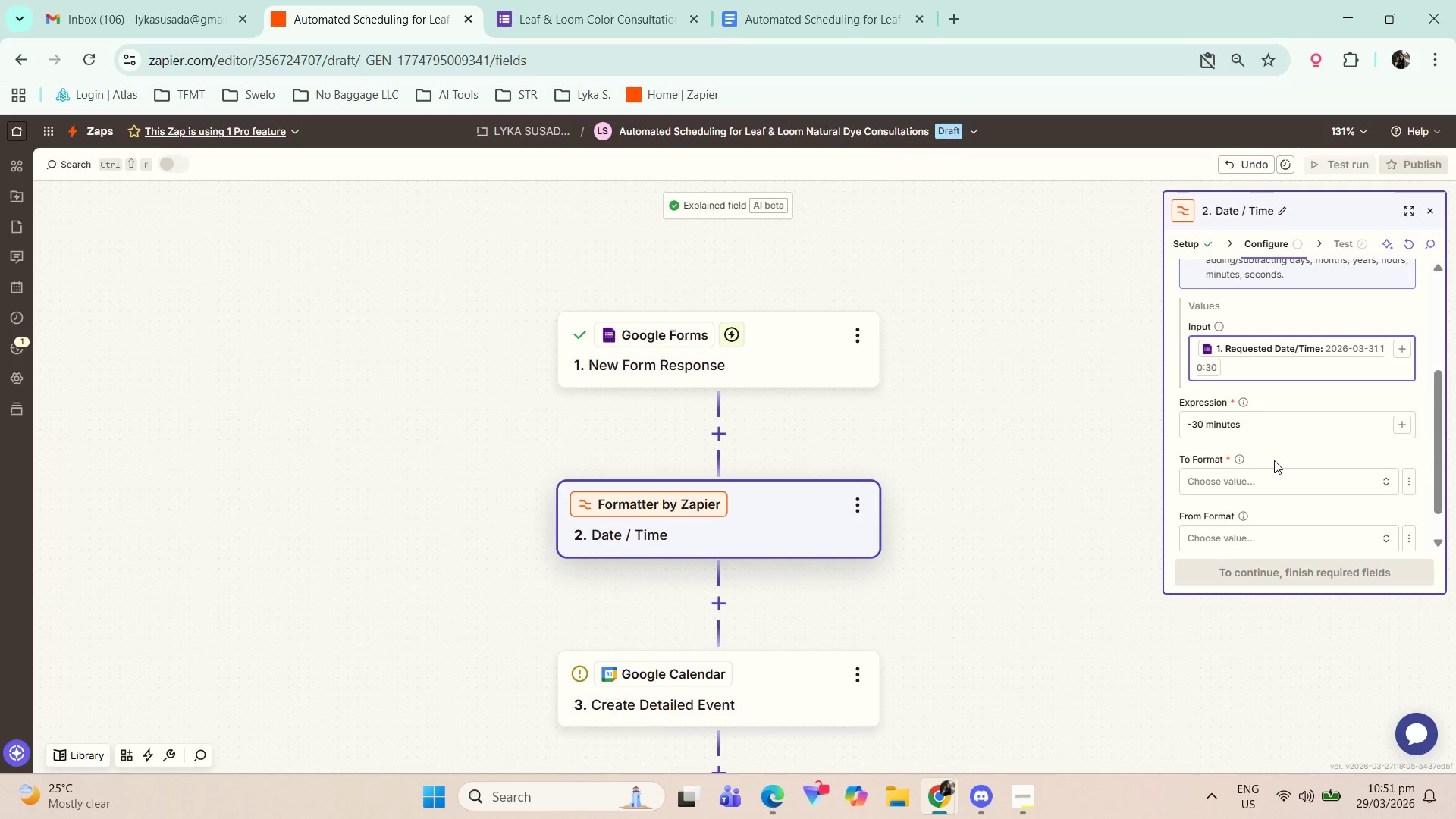 
mouse_move([1261, 414])
 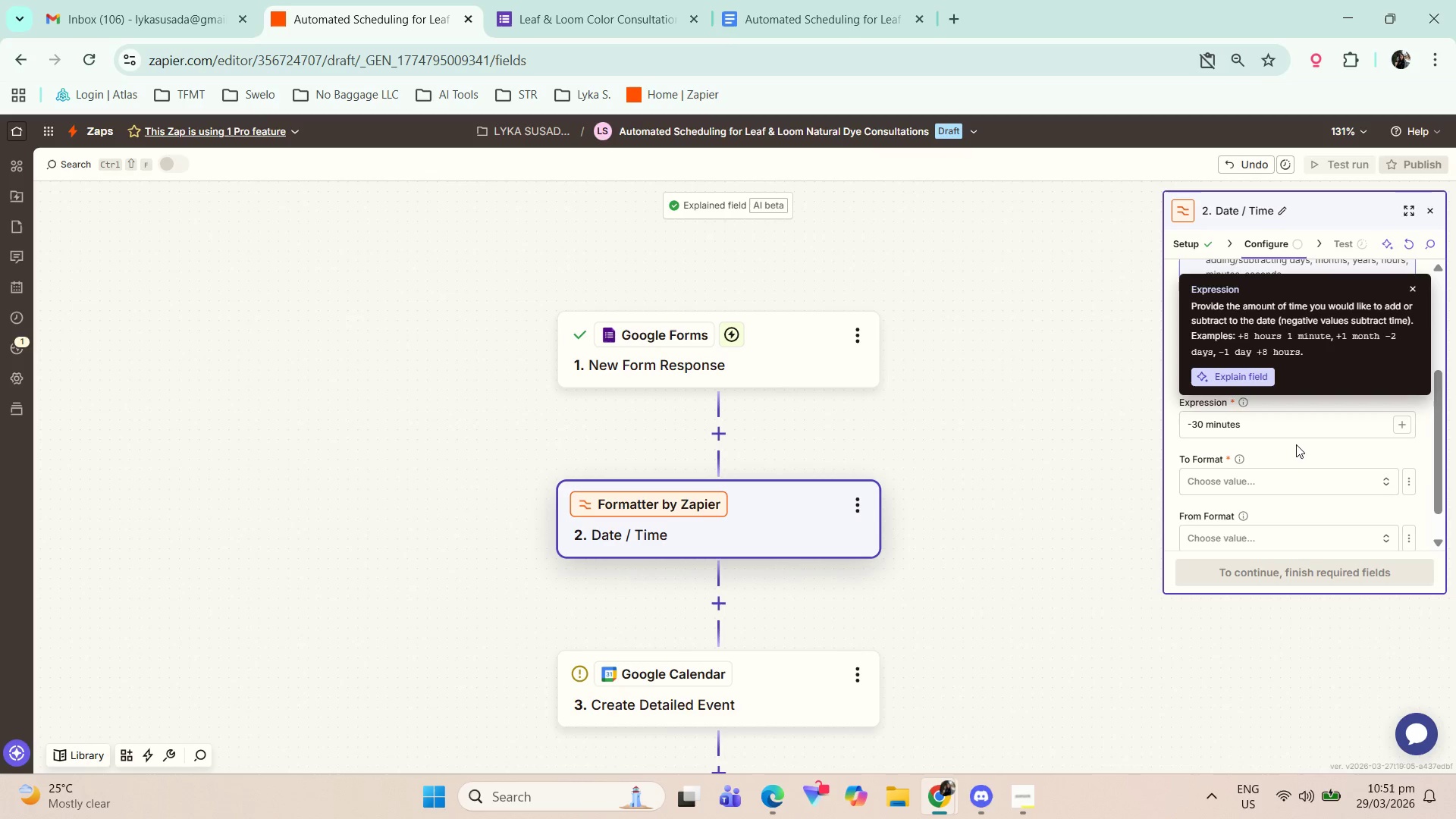 
wait(8.31)
 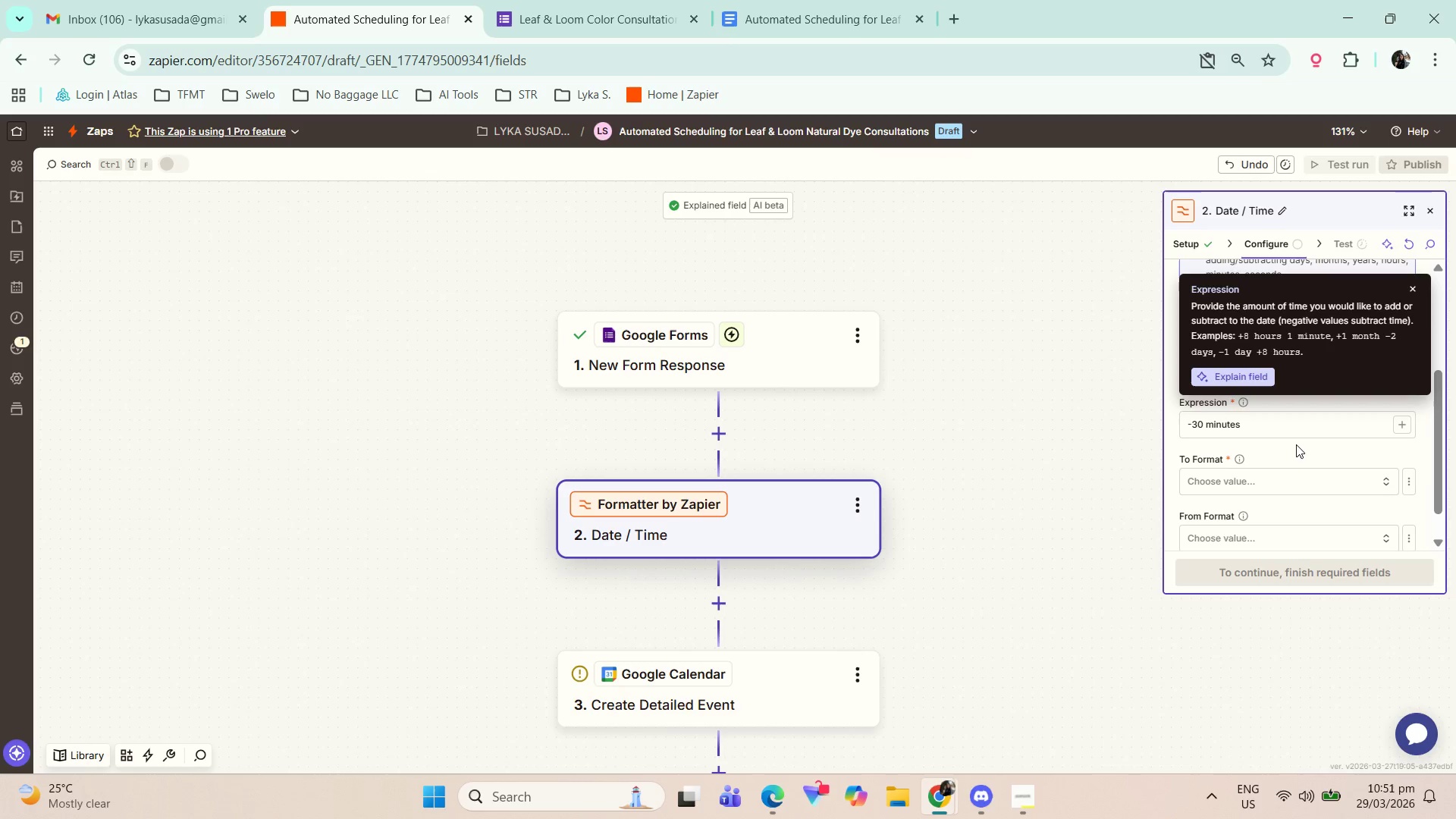 
left_click([1260, 479])
 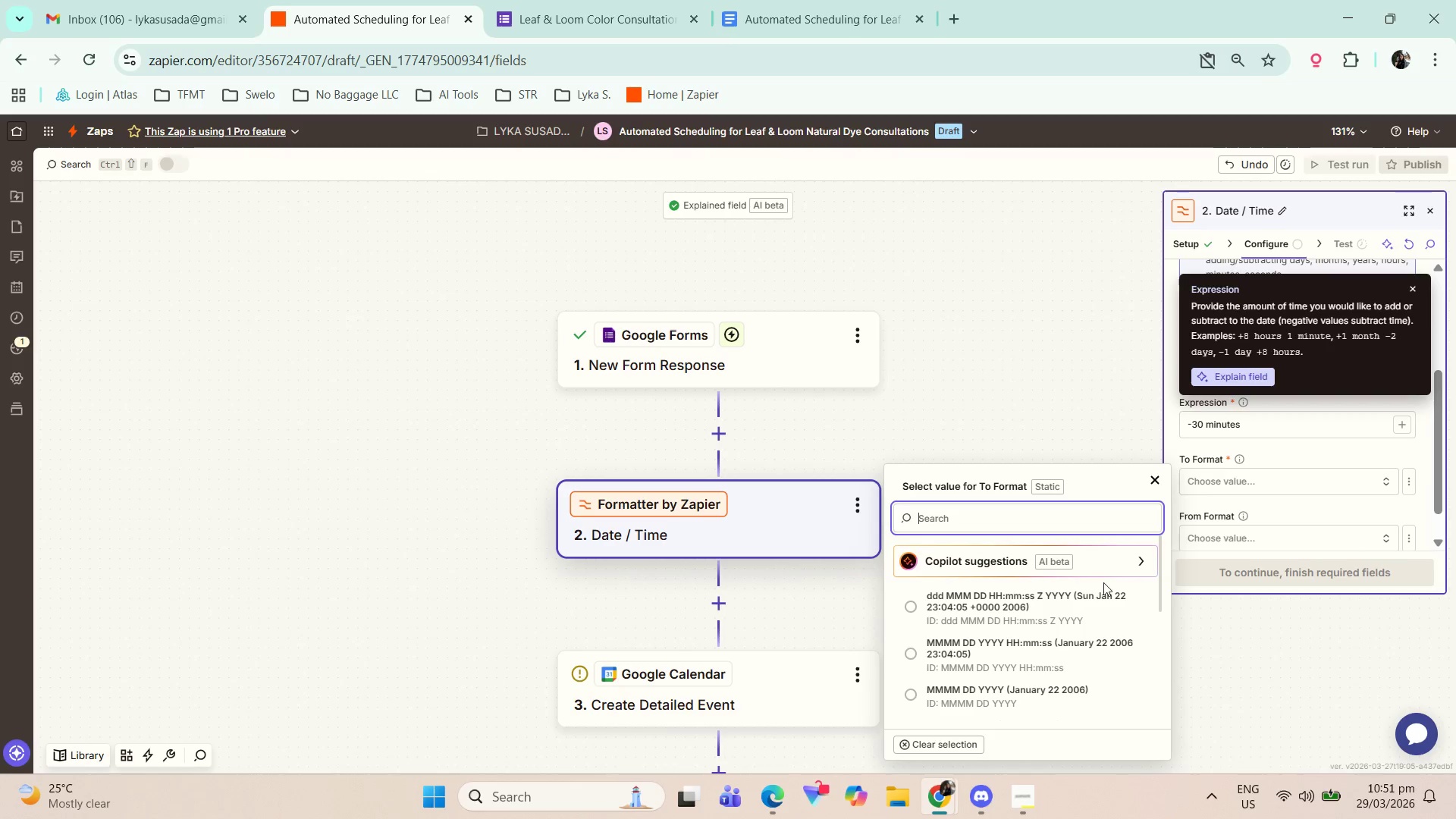 
wait(9.64)
 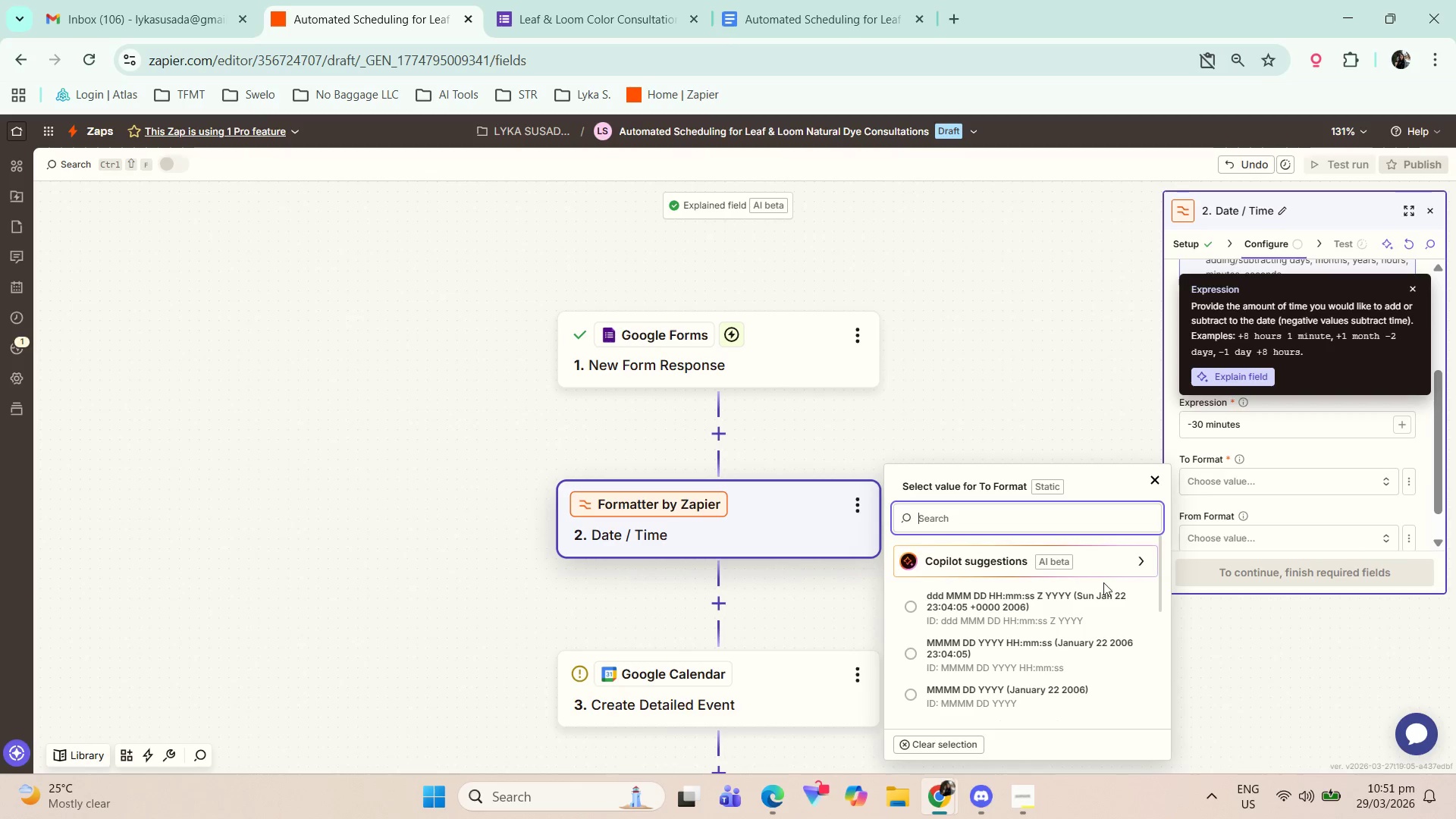 
left_click([1037, 642])
 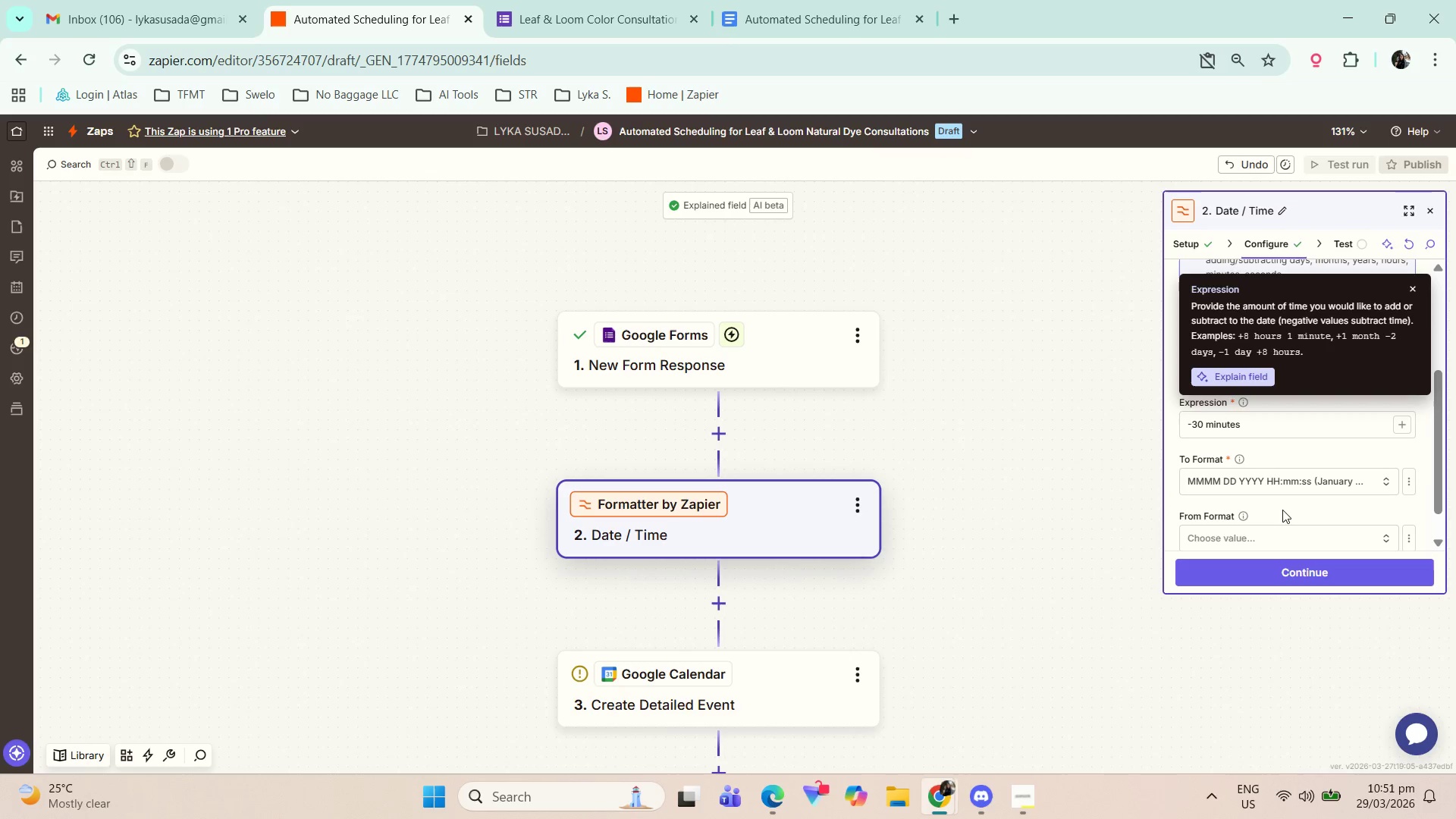 
scroll: coordinate [1288, 502], scroll_direction: down, amount: 1.0
 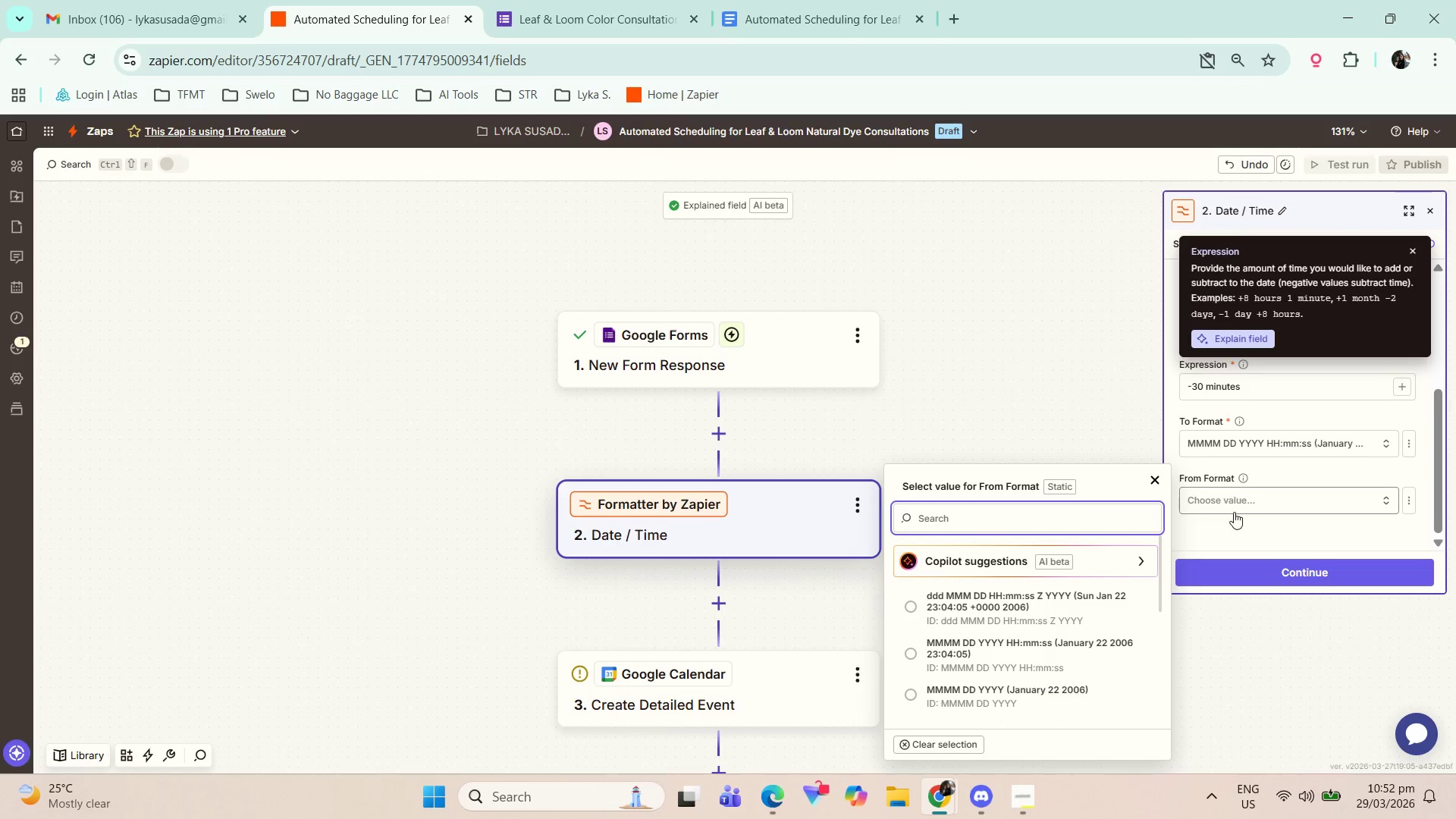 
left_click([1312, 471])
 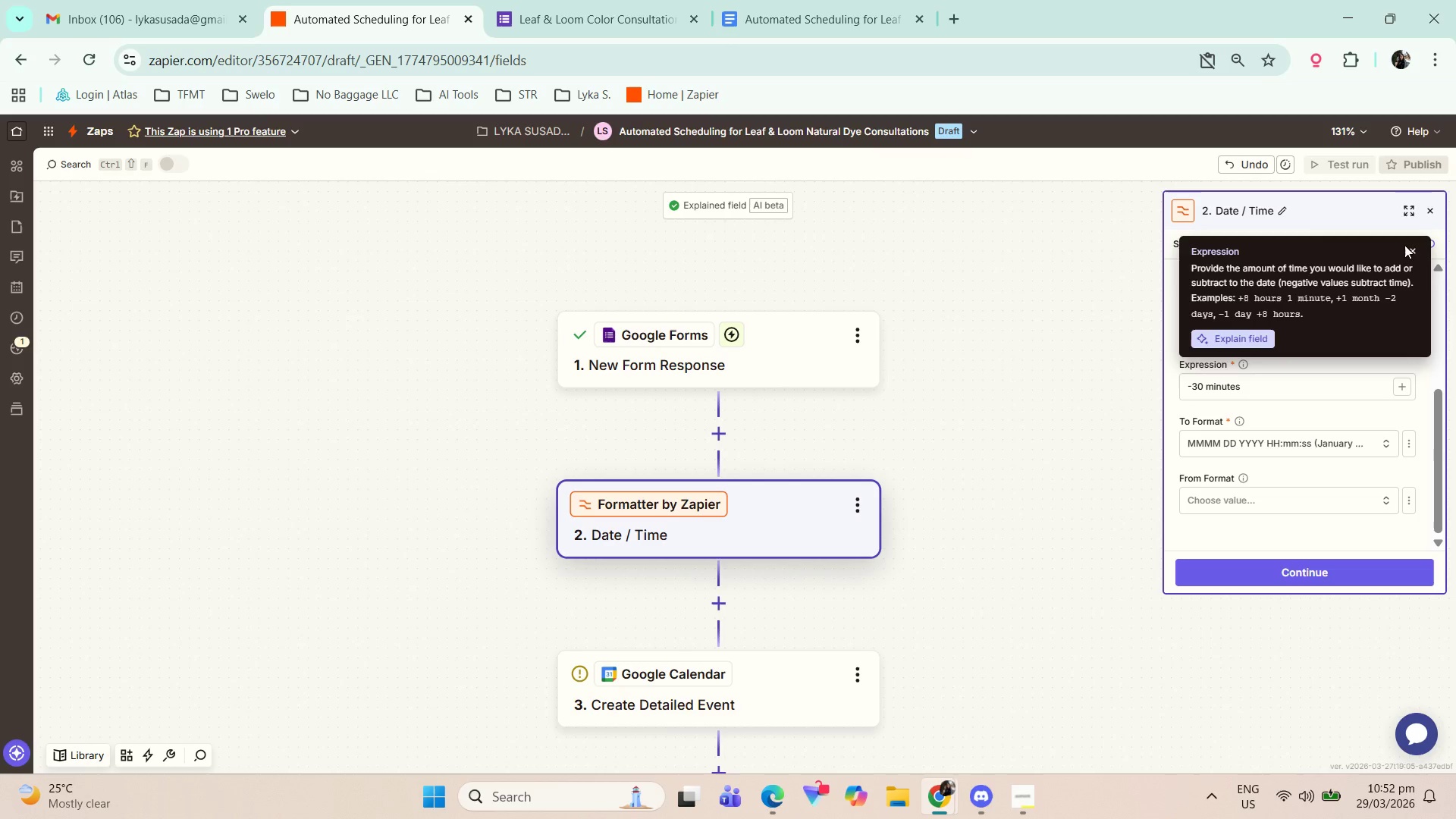 
left_click([1409, 252])
 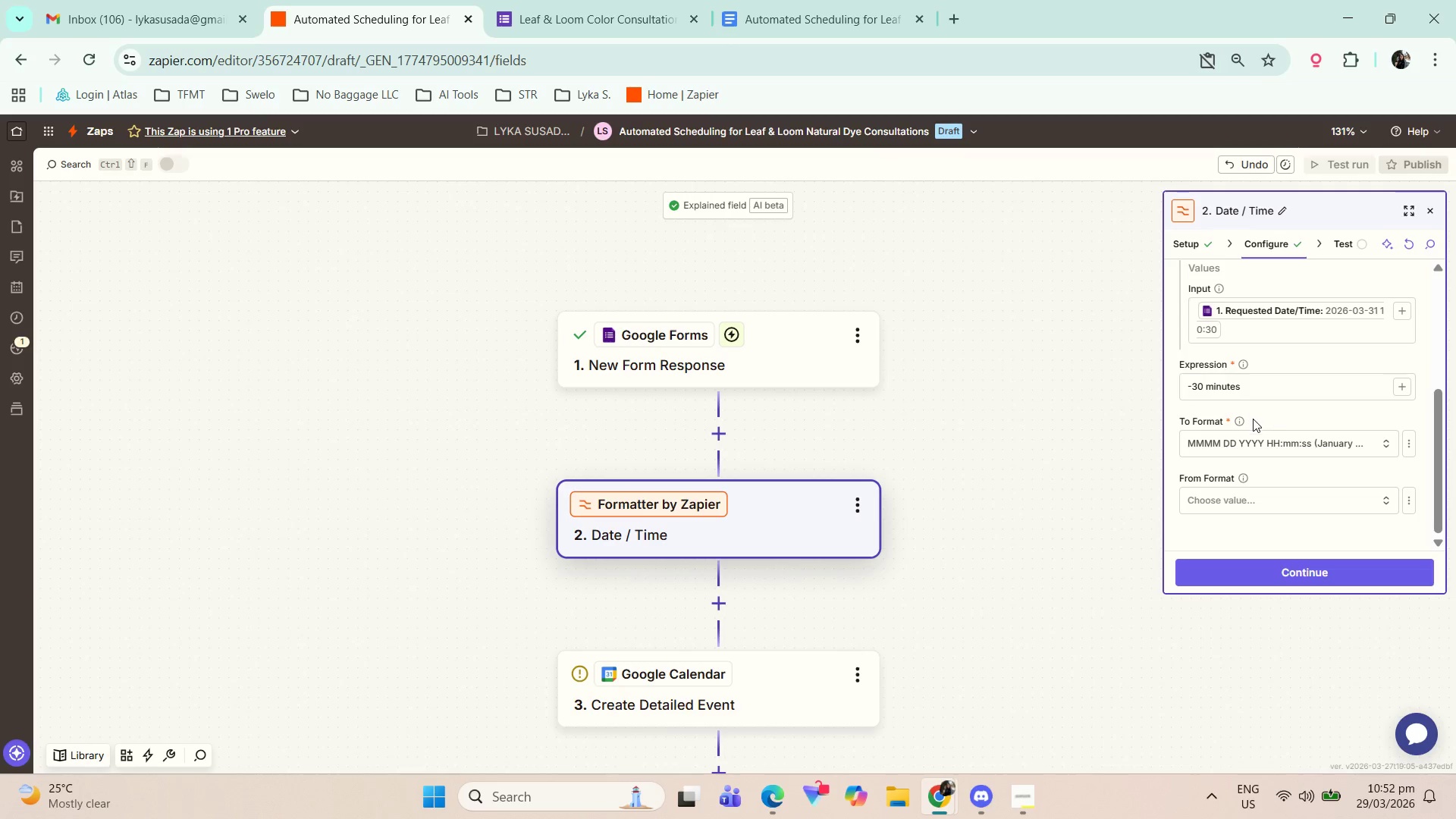 
scroll: coordinate [1302, 476], scroll_direction: up, amount: 3.0
 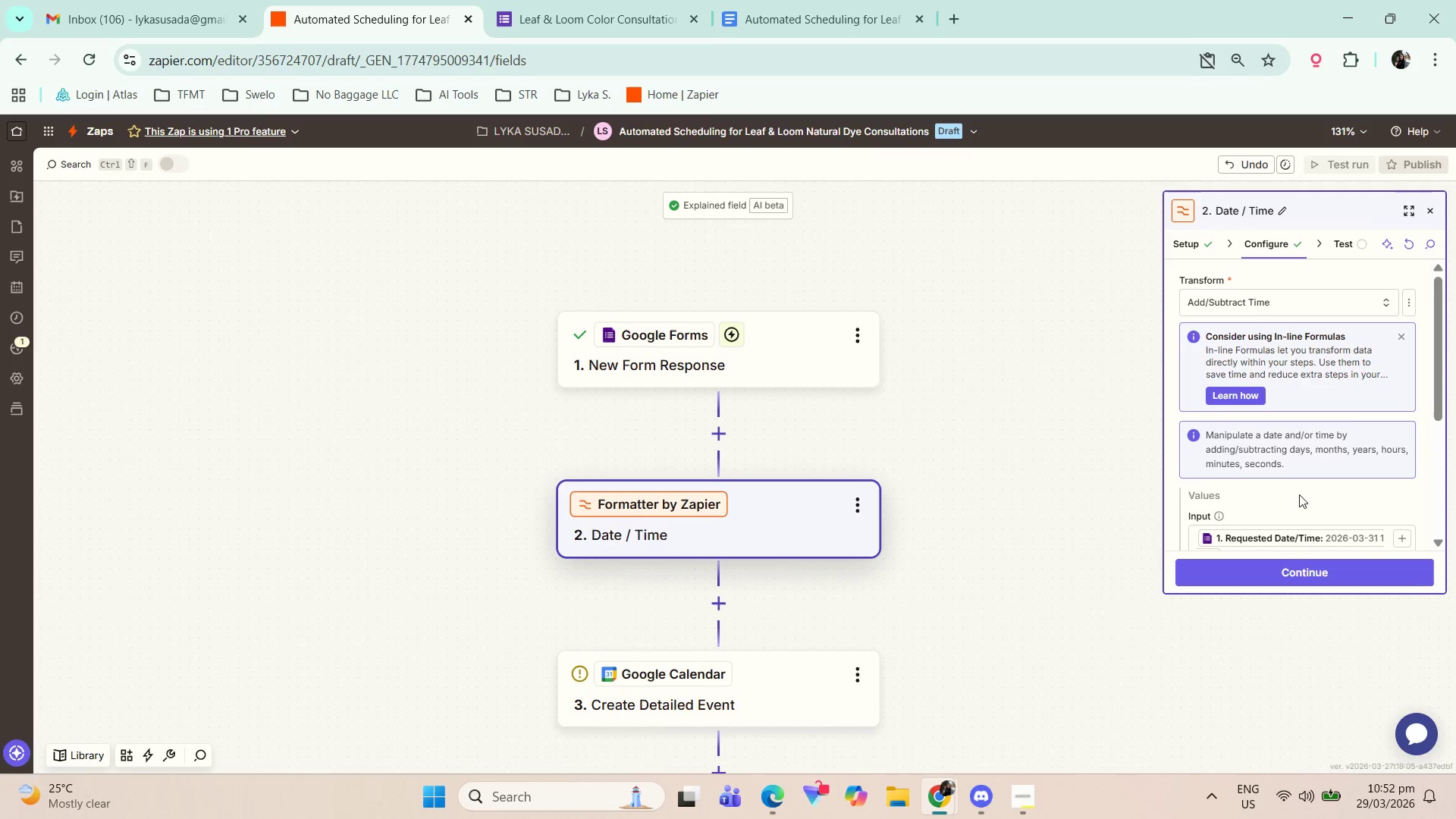 
scroll: coordinate [1310, 494], scroll_direction: down, amount: 3.0
 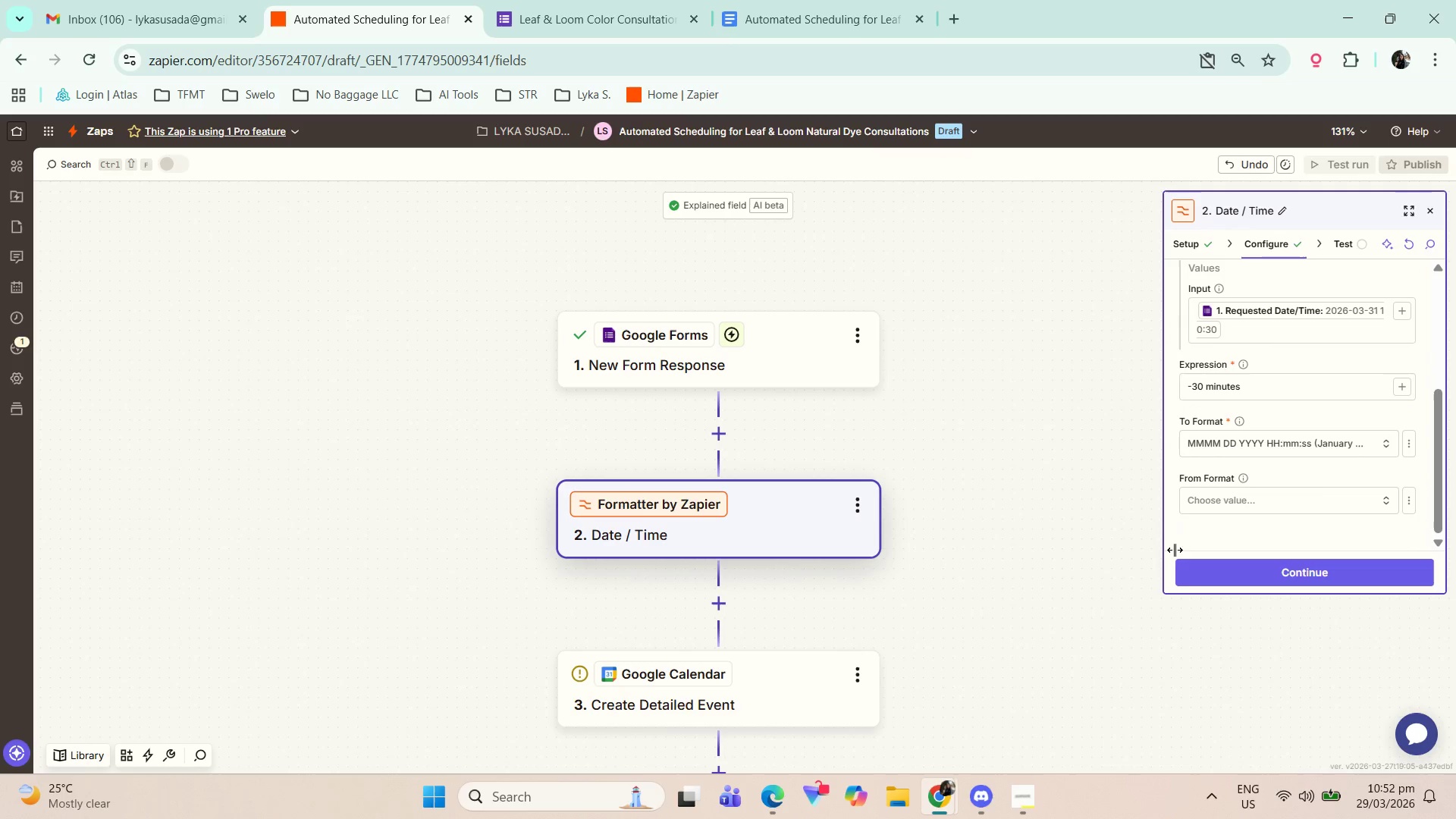 
wait(5.23)
 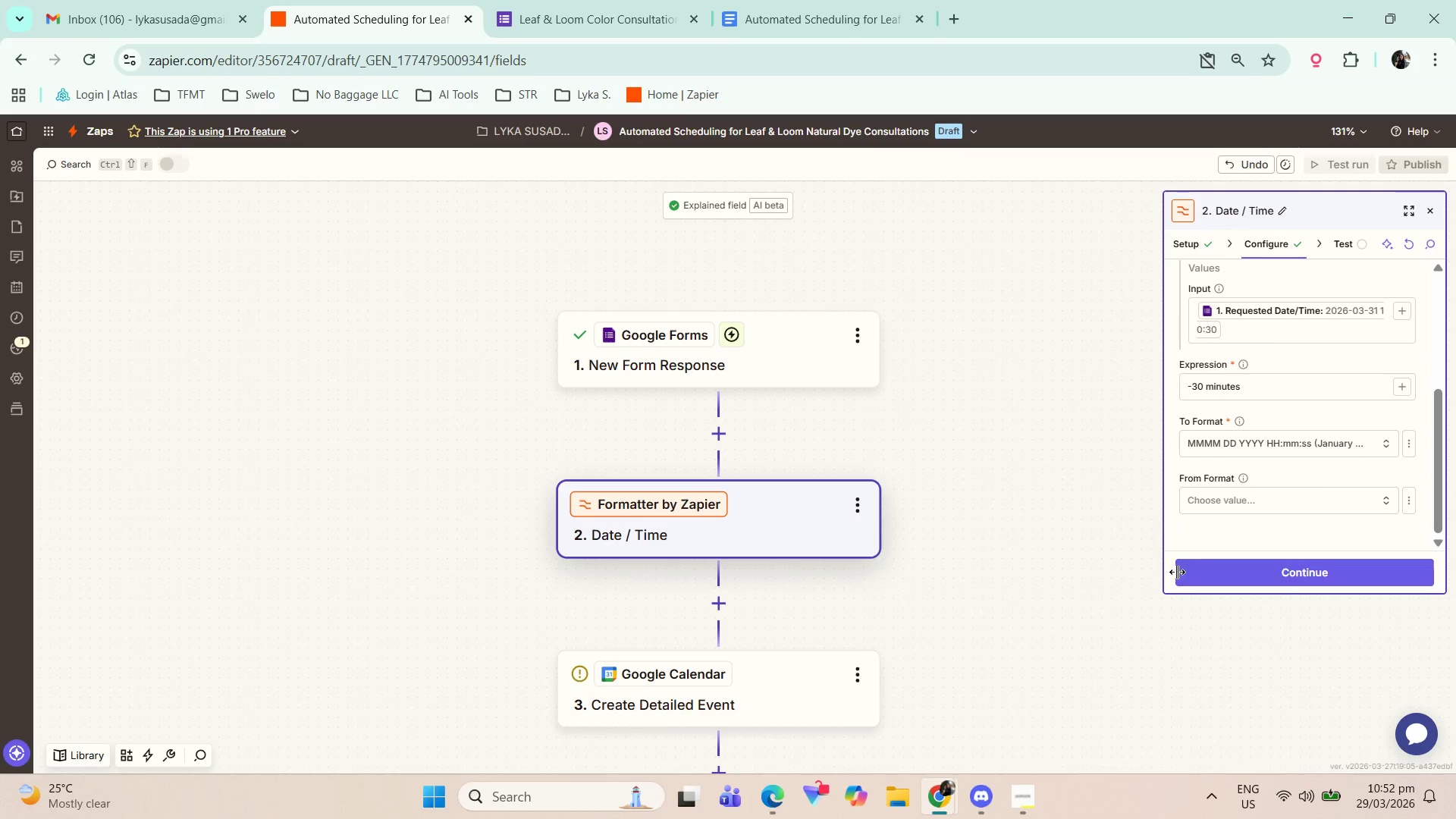 
scroll: coordinate [1257, 392], scroll_direction: up, amount: 4.0
 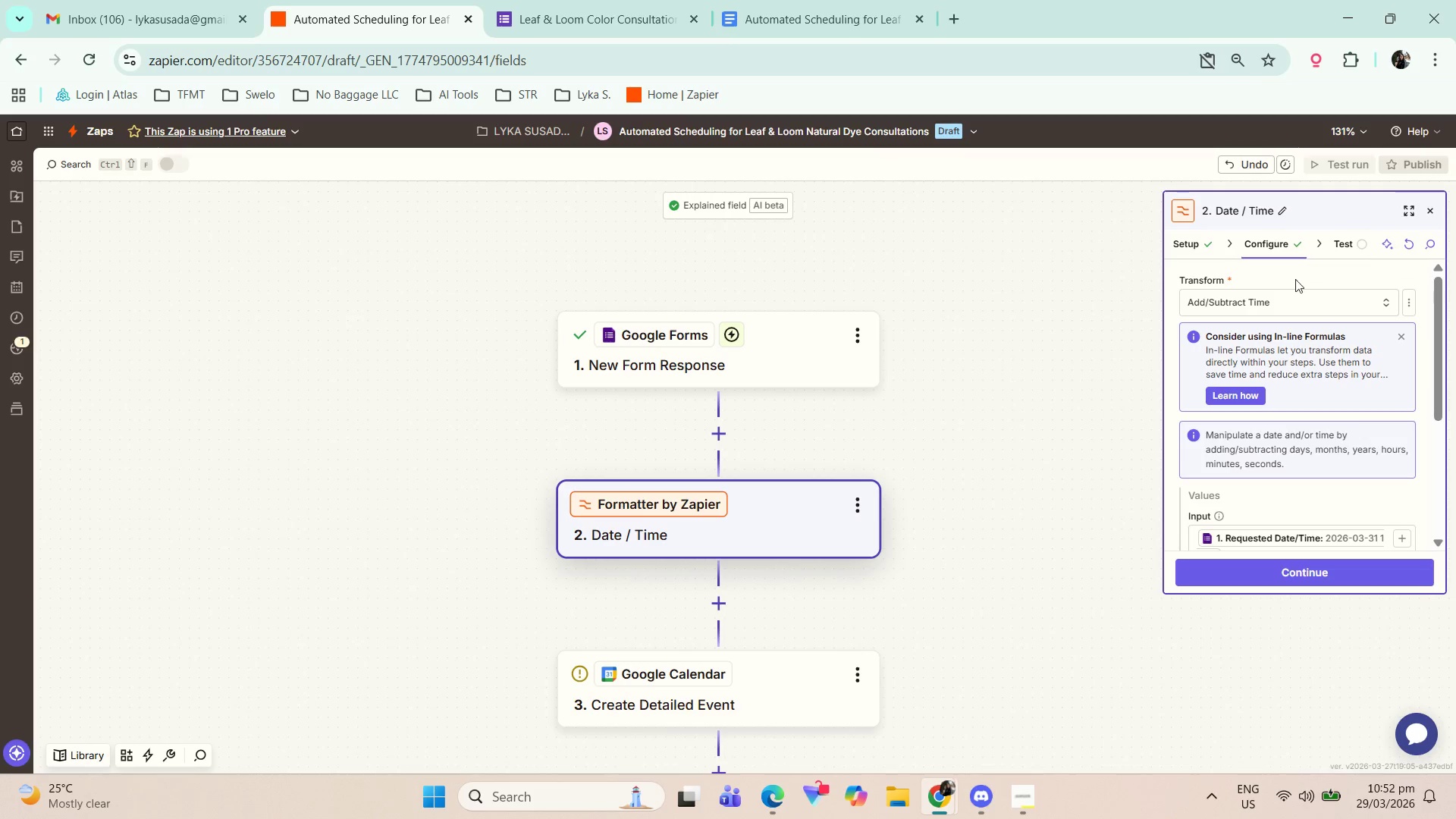 
scroll: coordinate [1244, 369], scroll_direction: down, amount: 3.0
 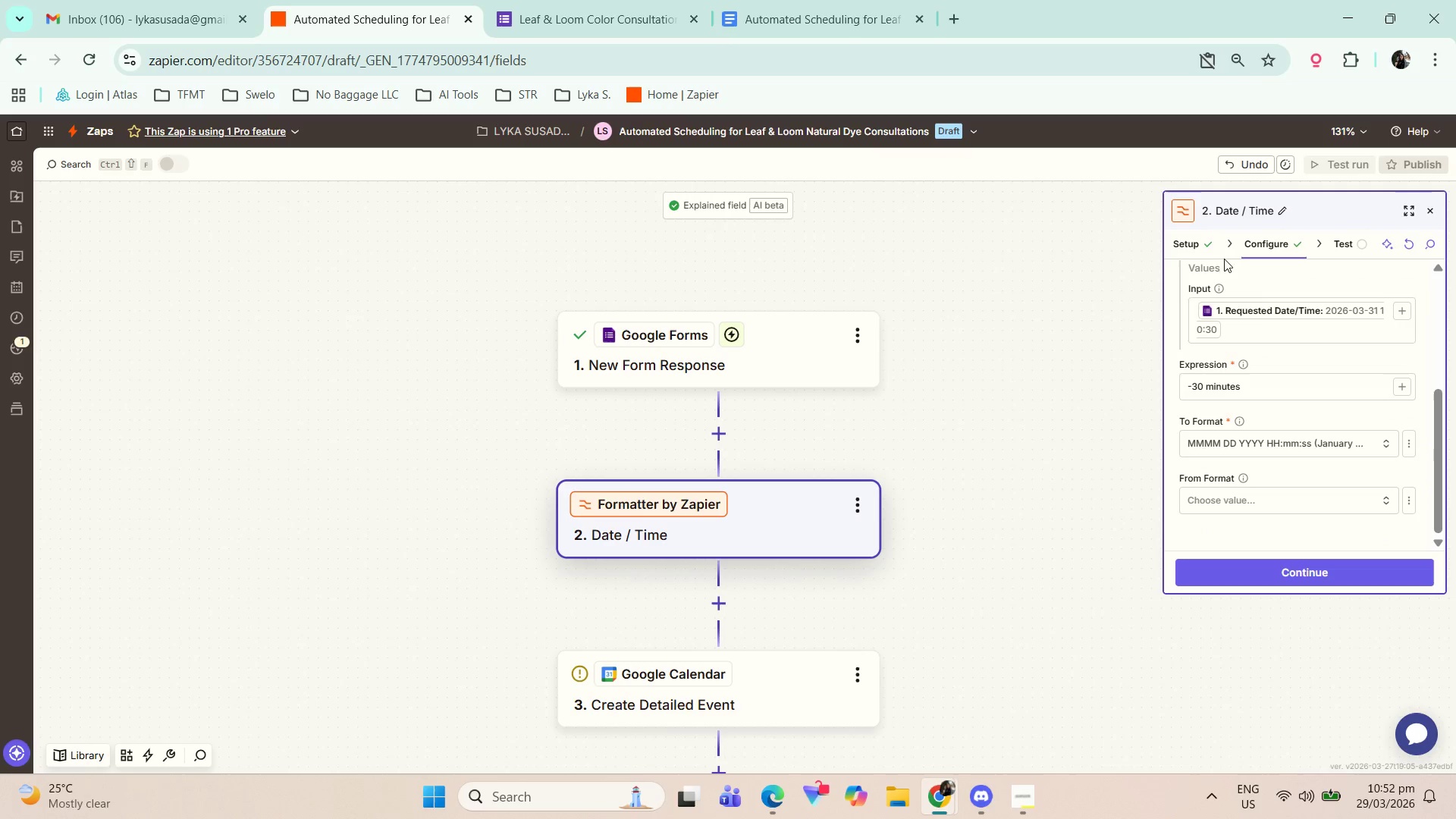 
left_click([1210, 248])
 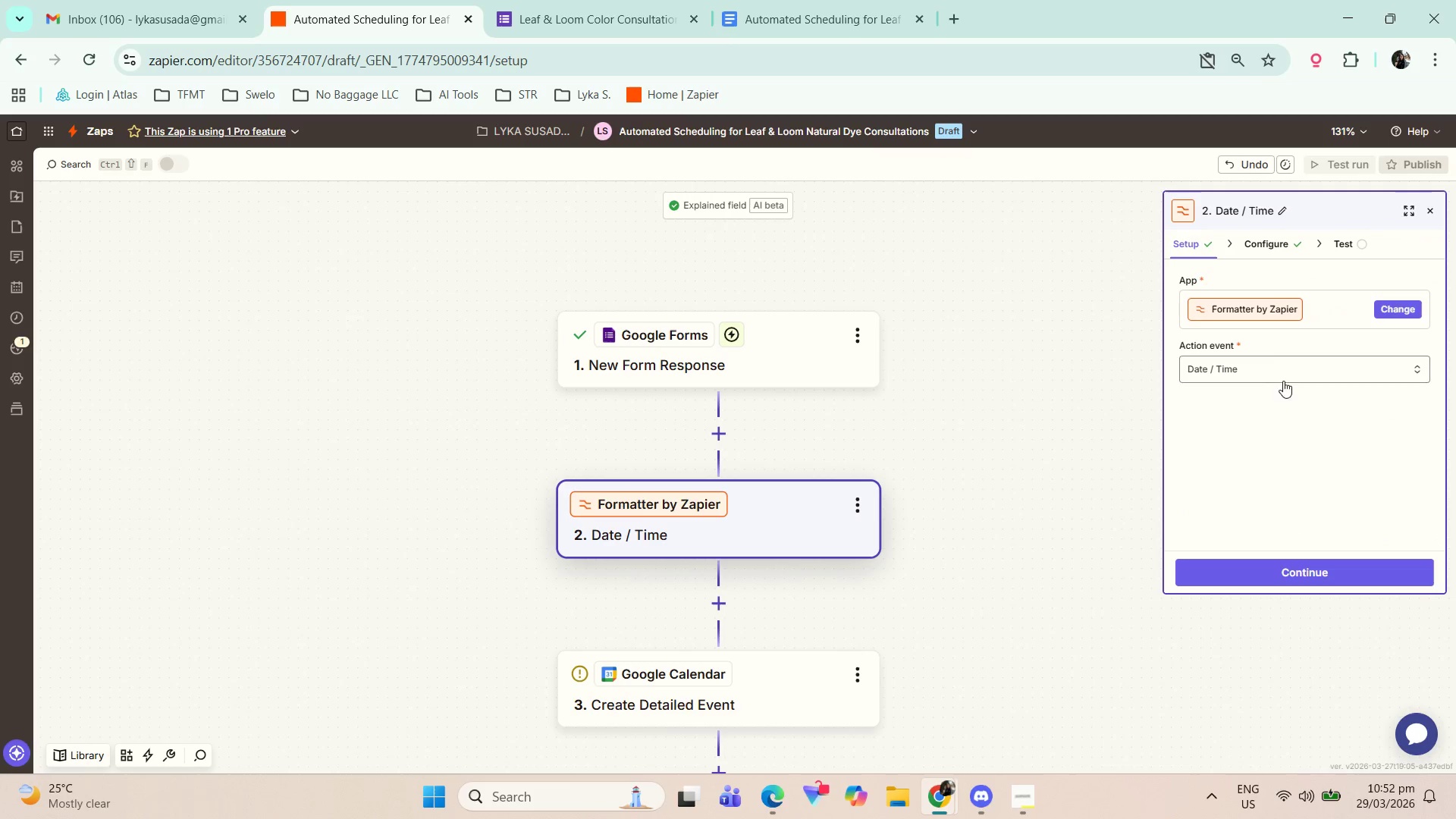 
left_click([1281, 237])
 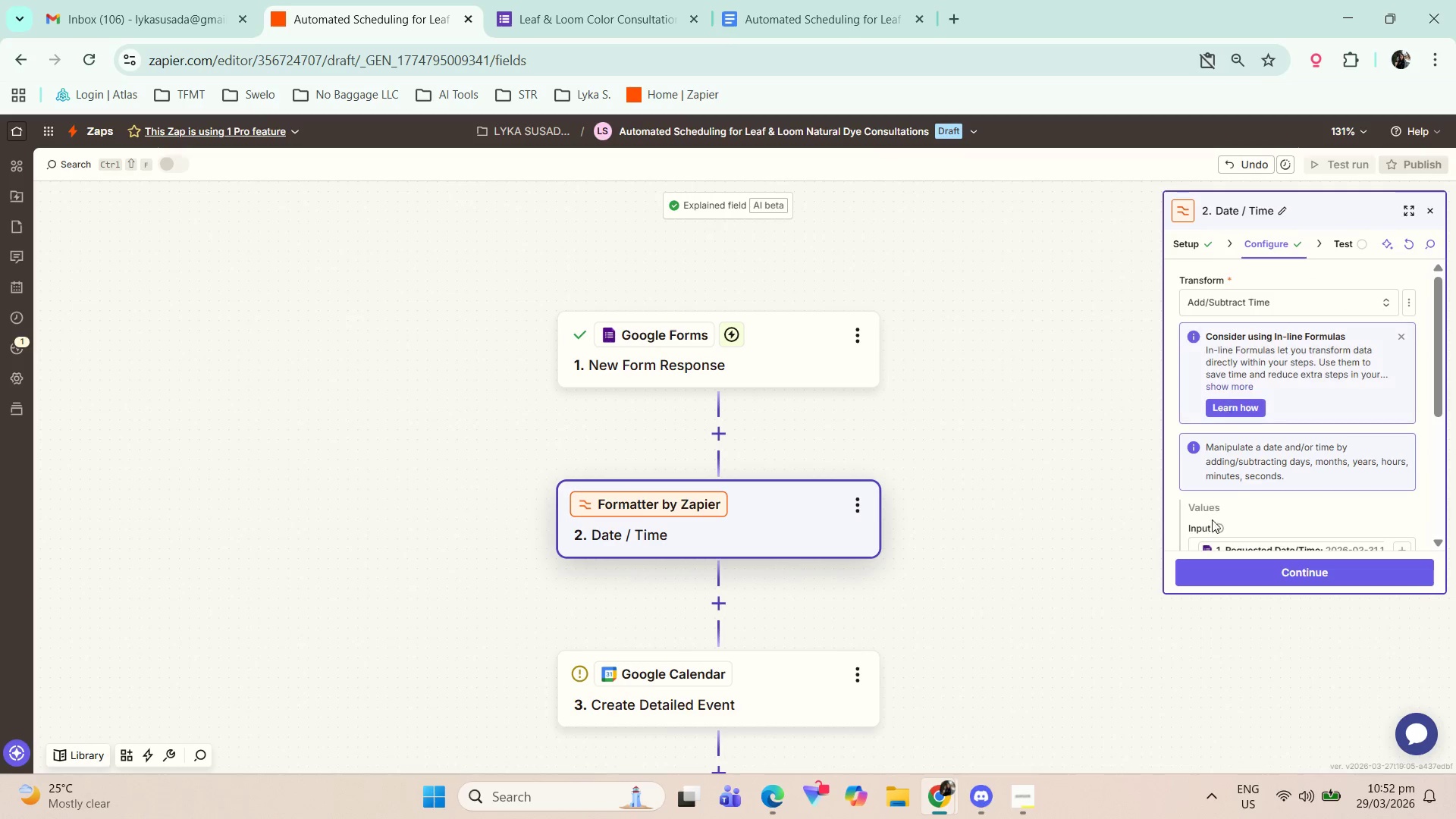 
scroll: coordinate [1239, 477], scroll_direction: down, amount: 6.0
 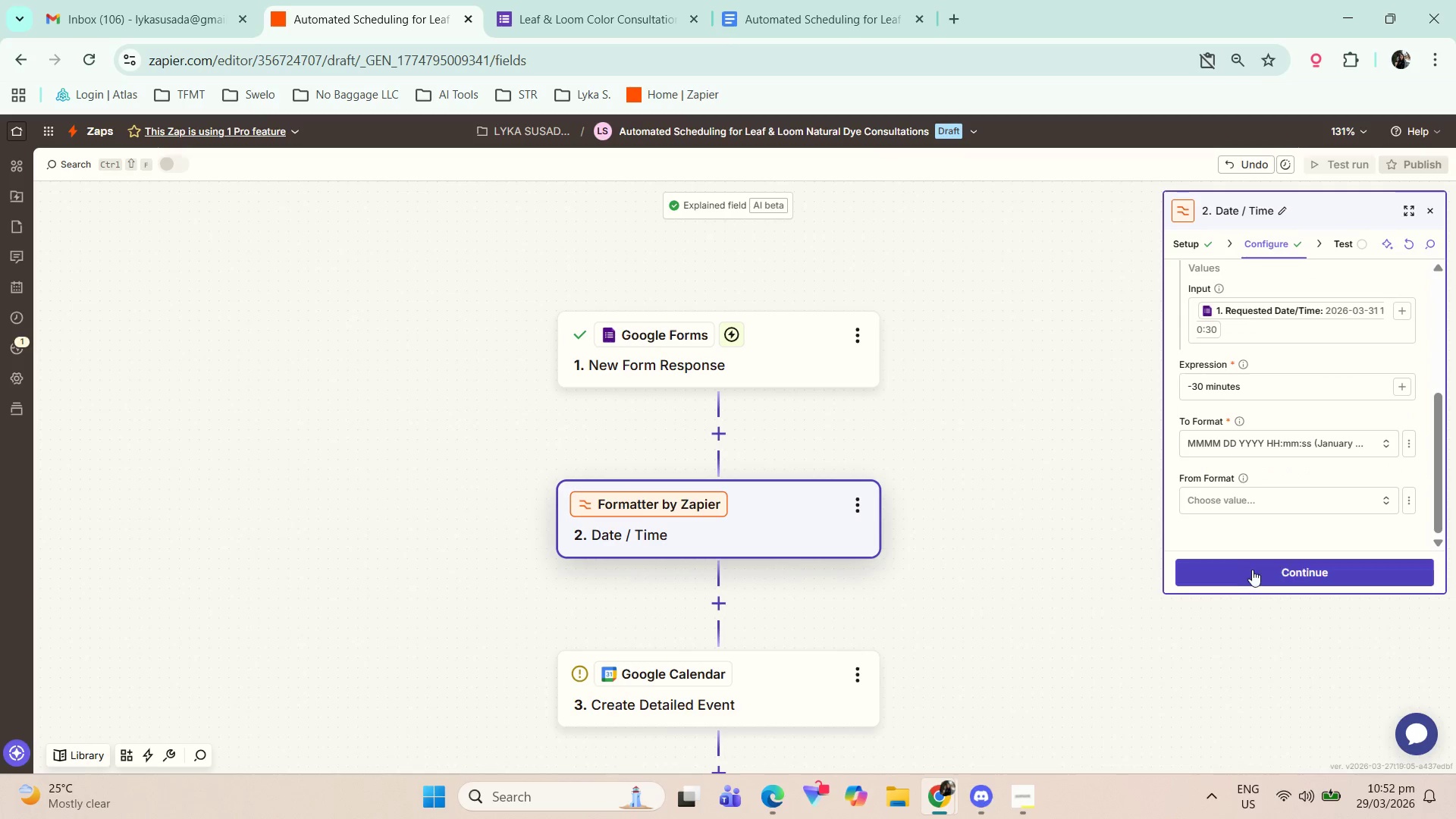 
left_click([1260, 573])
 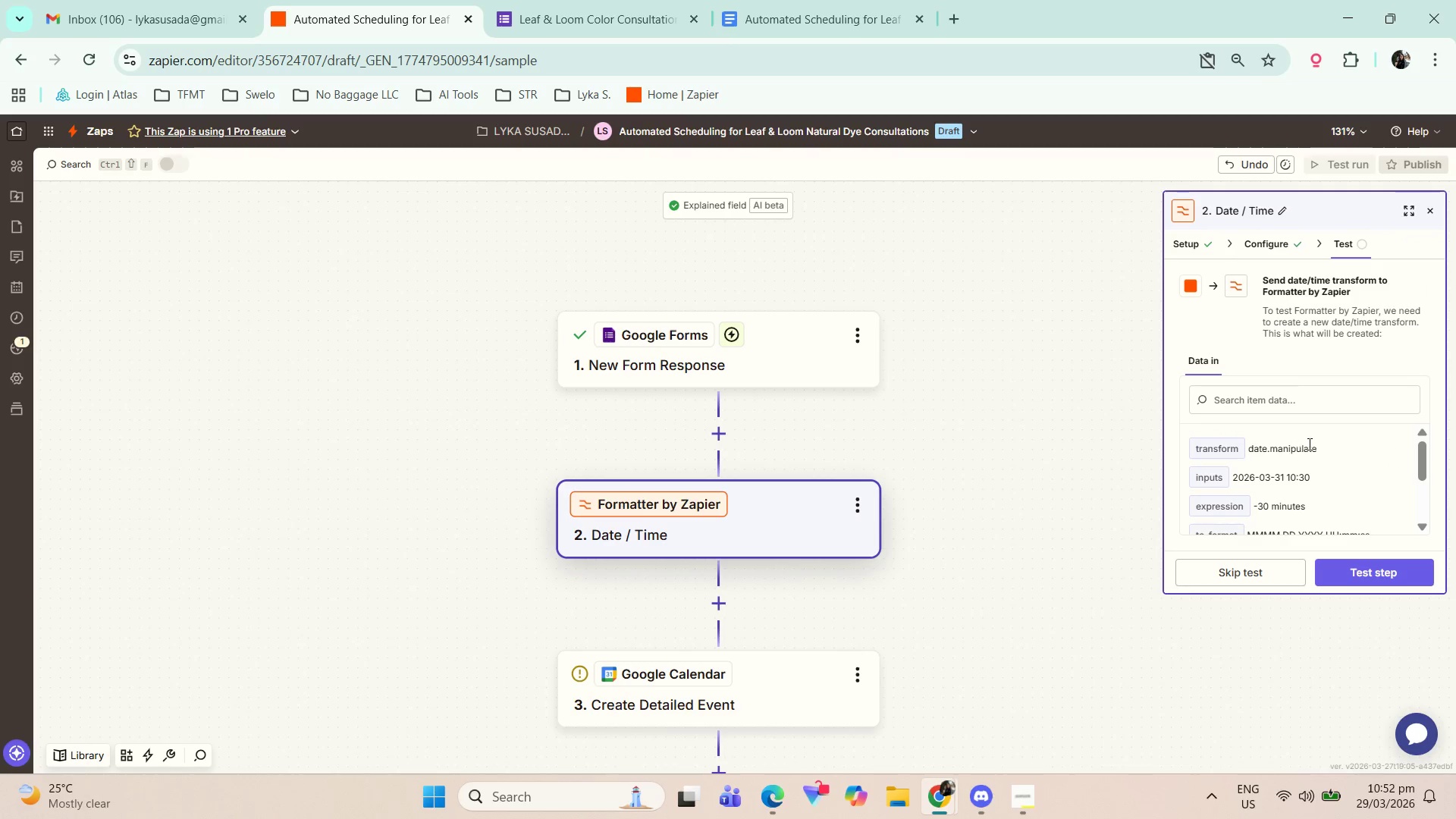 
scroll: coordinate [1341, 483], scroll_direction: down, amount: 3.0
 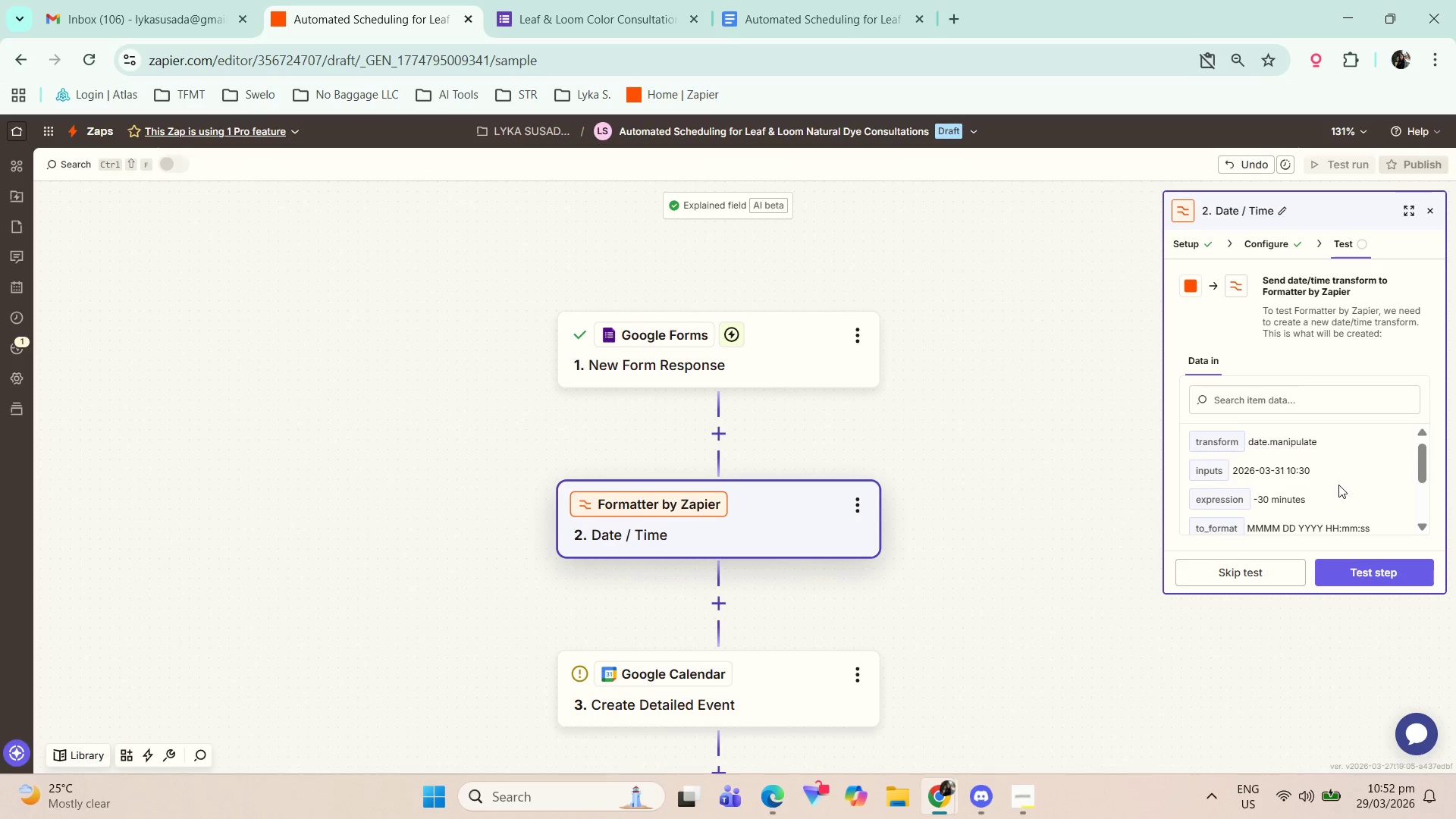 
scroll: coordinate [1344, 475], scroll_direction: up, amount: 1.0
 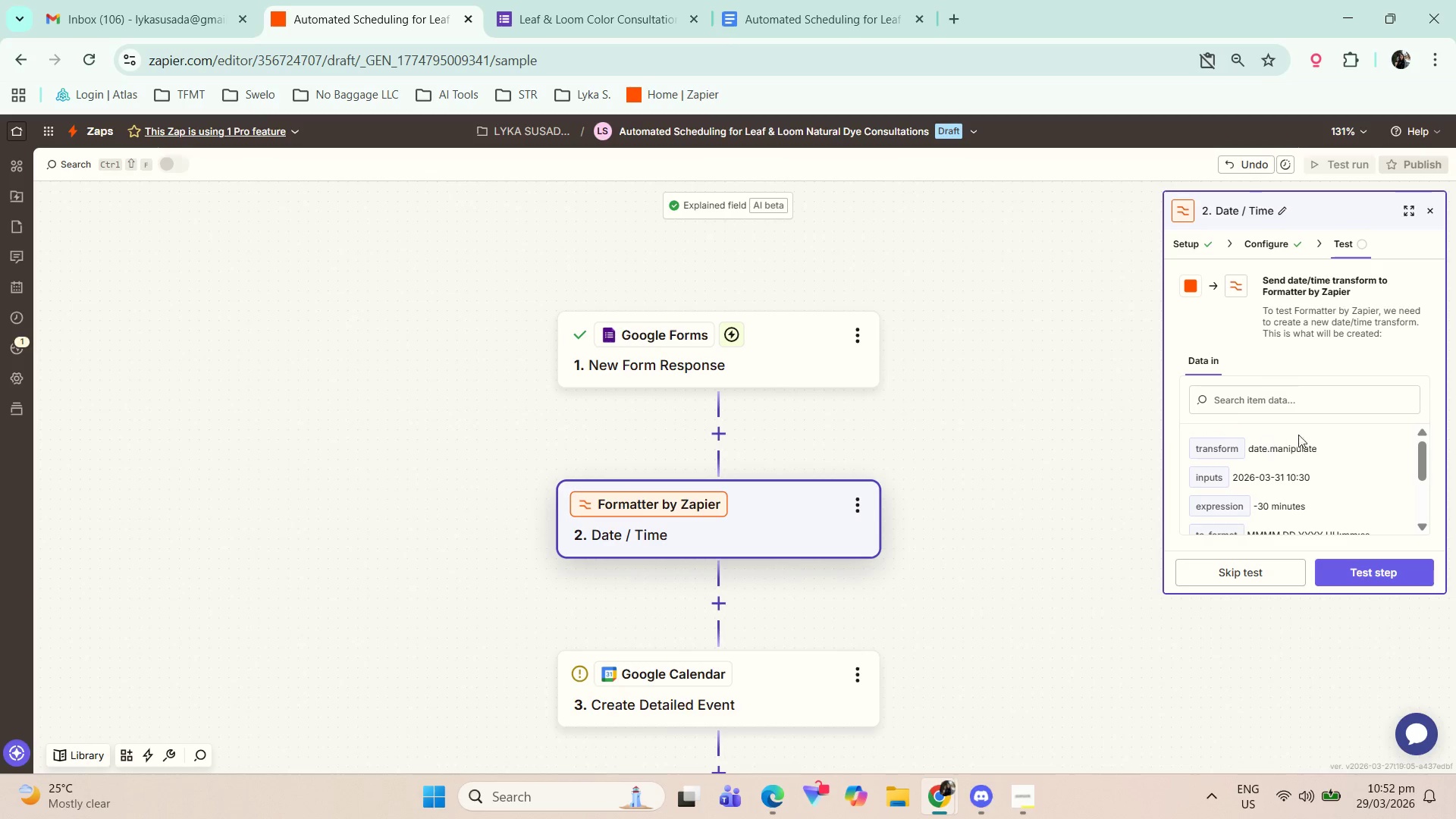 
scroll: coordinate [1310, 428], scroll_direction: down, amount: 1.0
 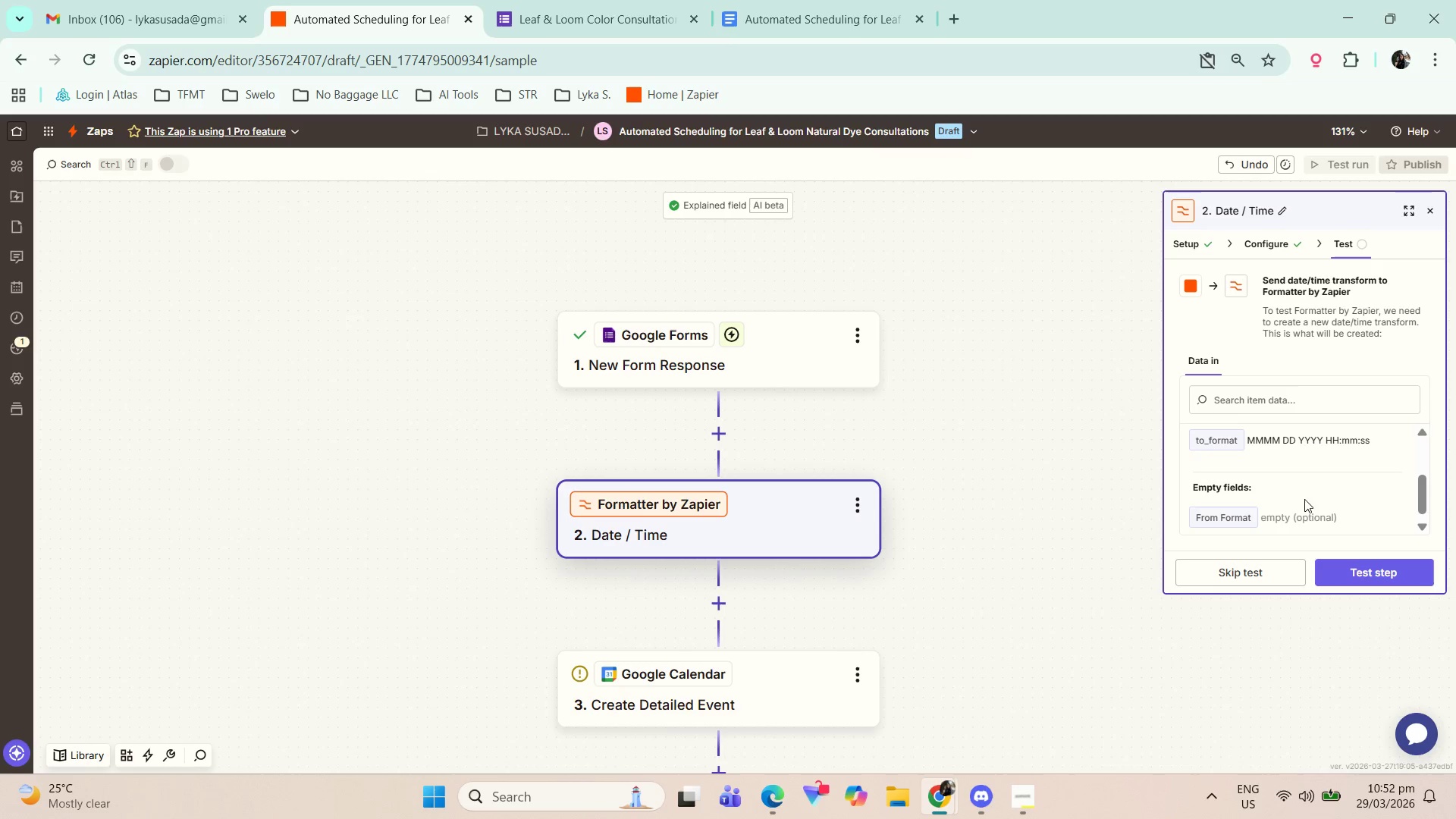 
scroll: coordinate [1294, 506], scroll_direction: up, amount: 1.0
 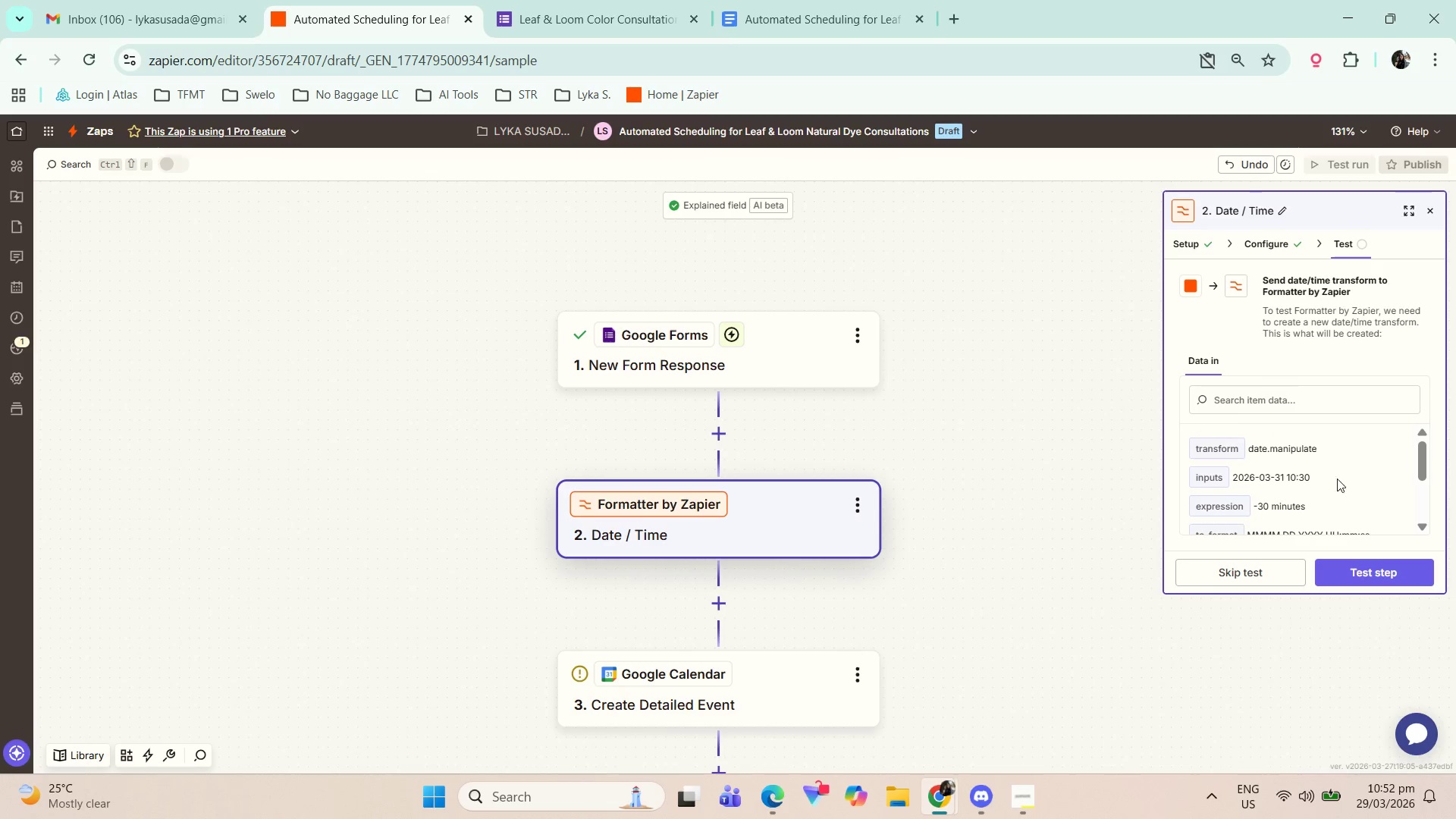 
scroll: coordinate [1348, 484], scroll_direction: none, amount: 0.0
 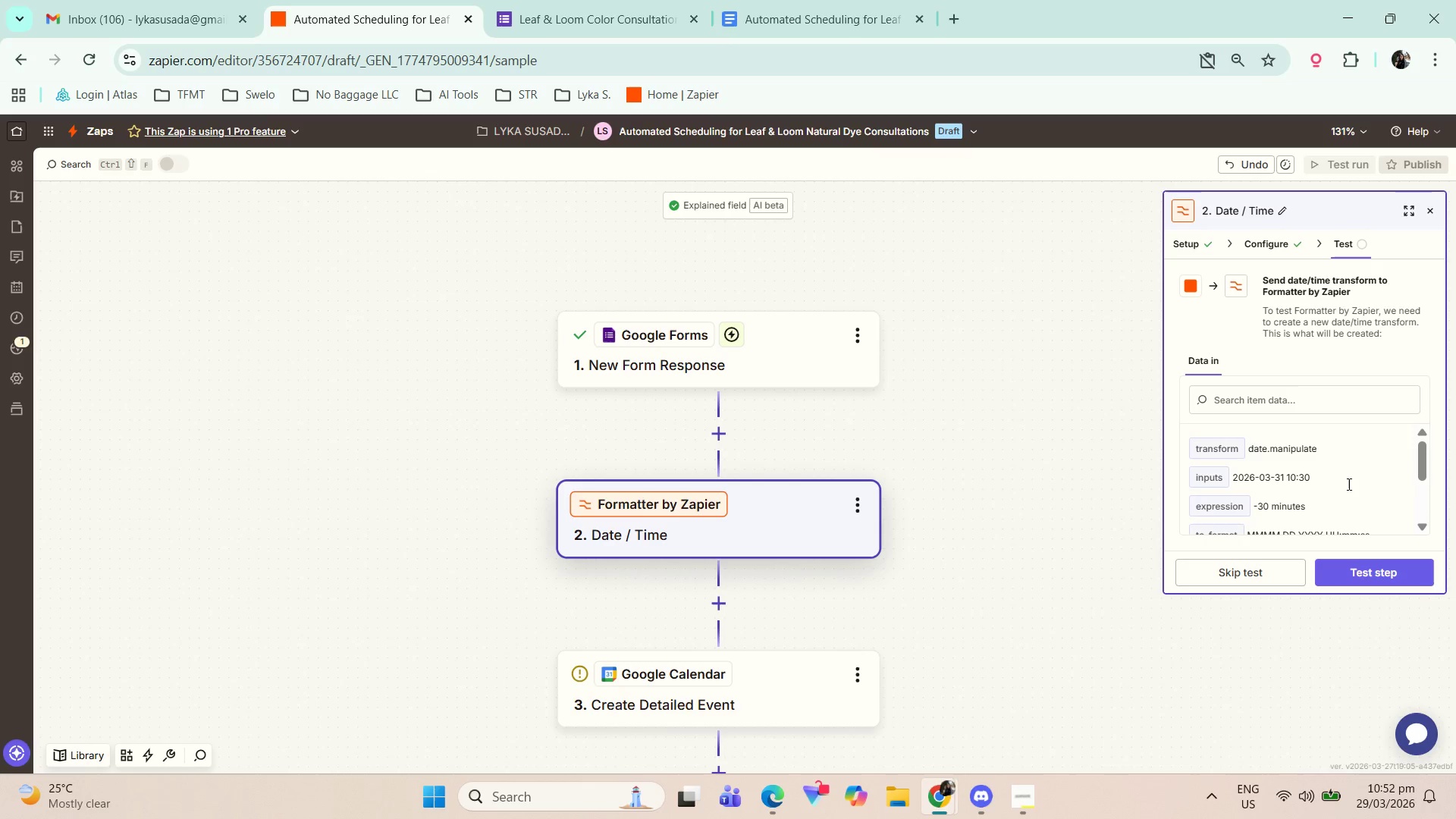 
scroll: coordinate [1349, 482], scroll_direction: down, amount: 1.0
 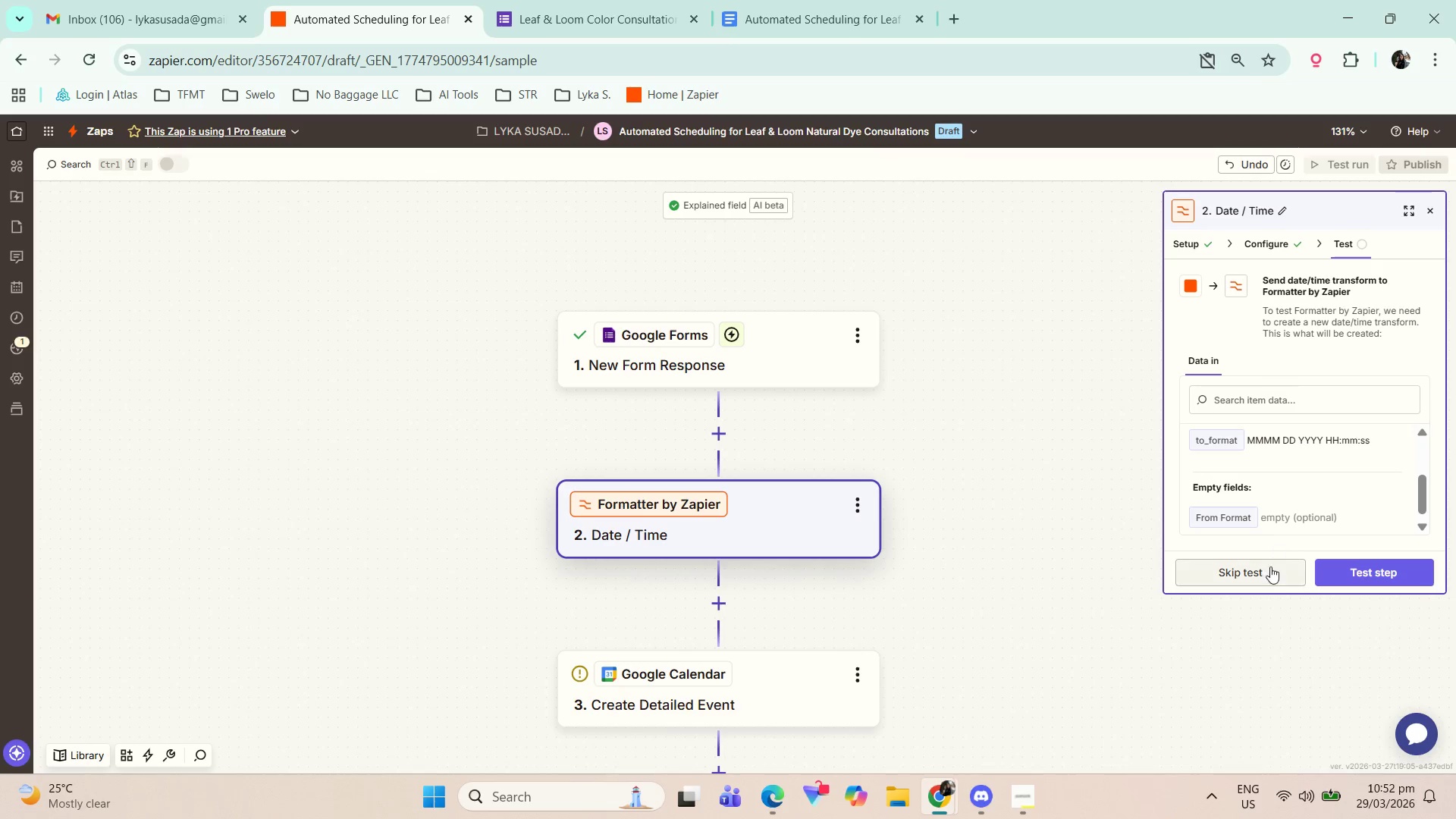 
left_click([1355, 575])
 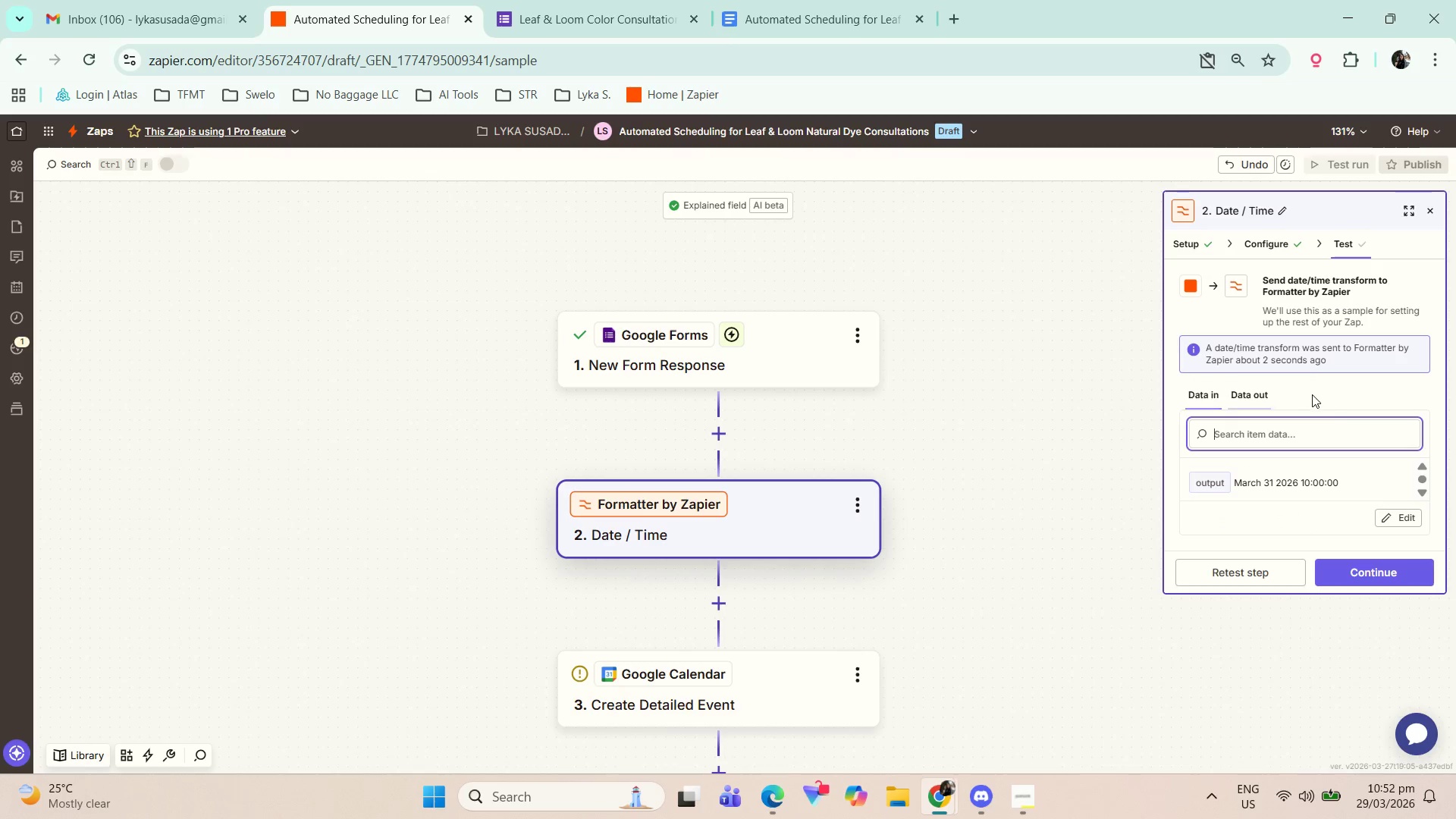 
scroll: coordinate [1283, 407], scroll_direction: down, amount: 2.0
 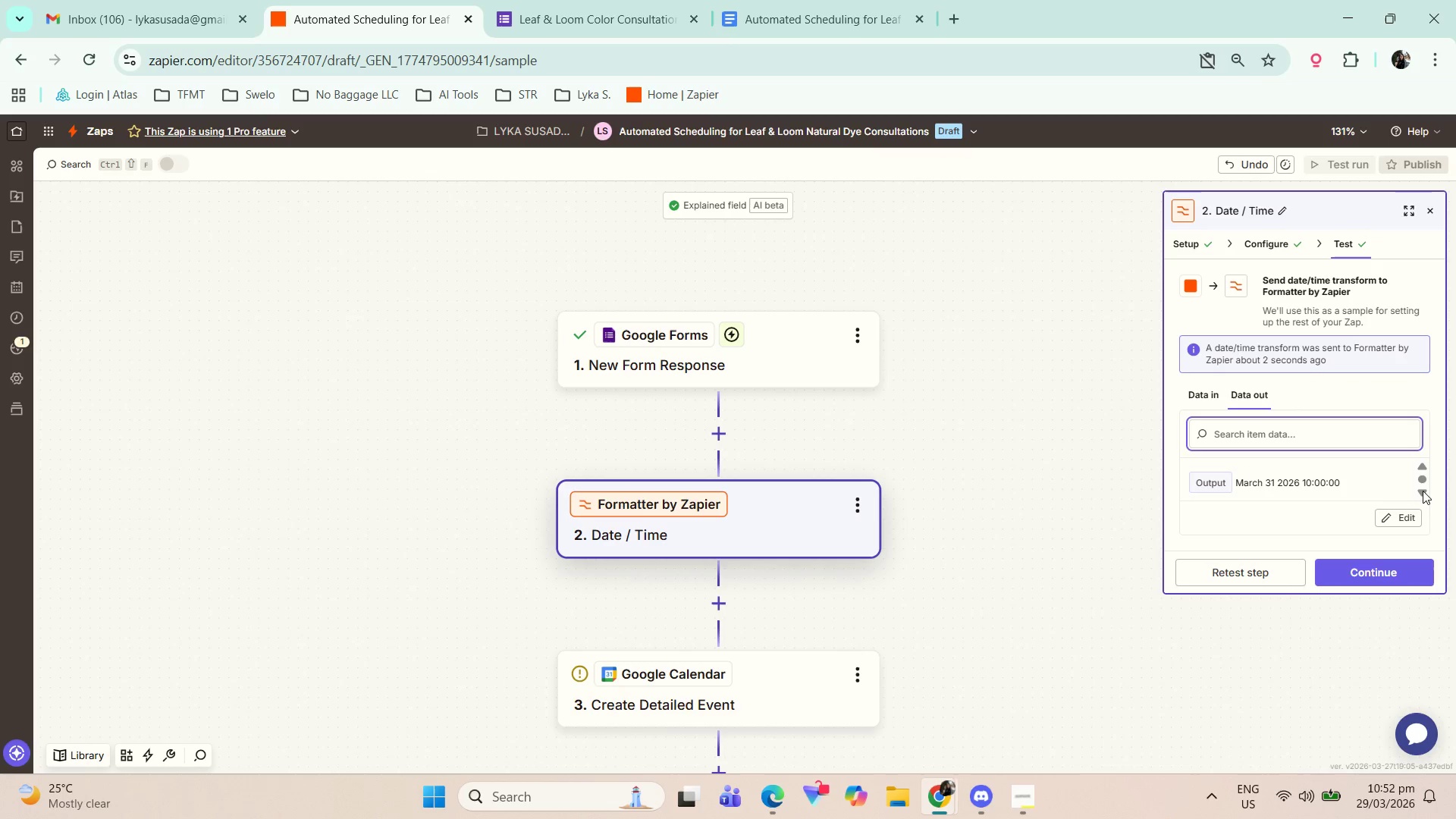 
double_click([1420, 493])
 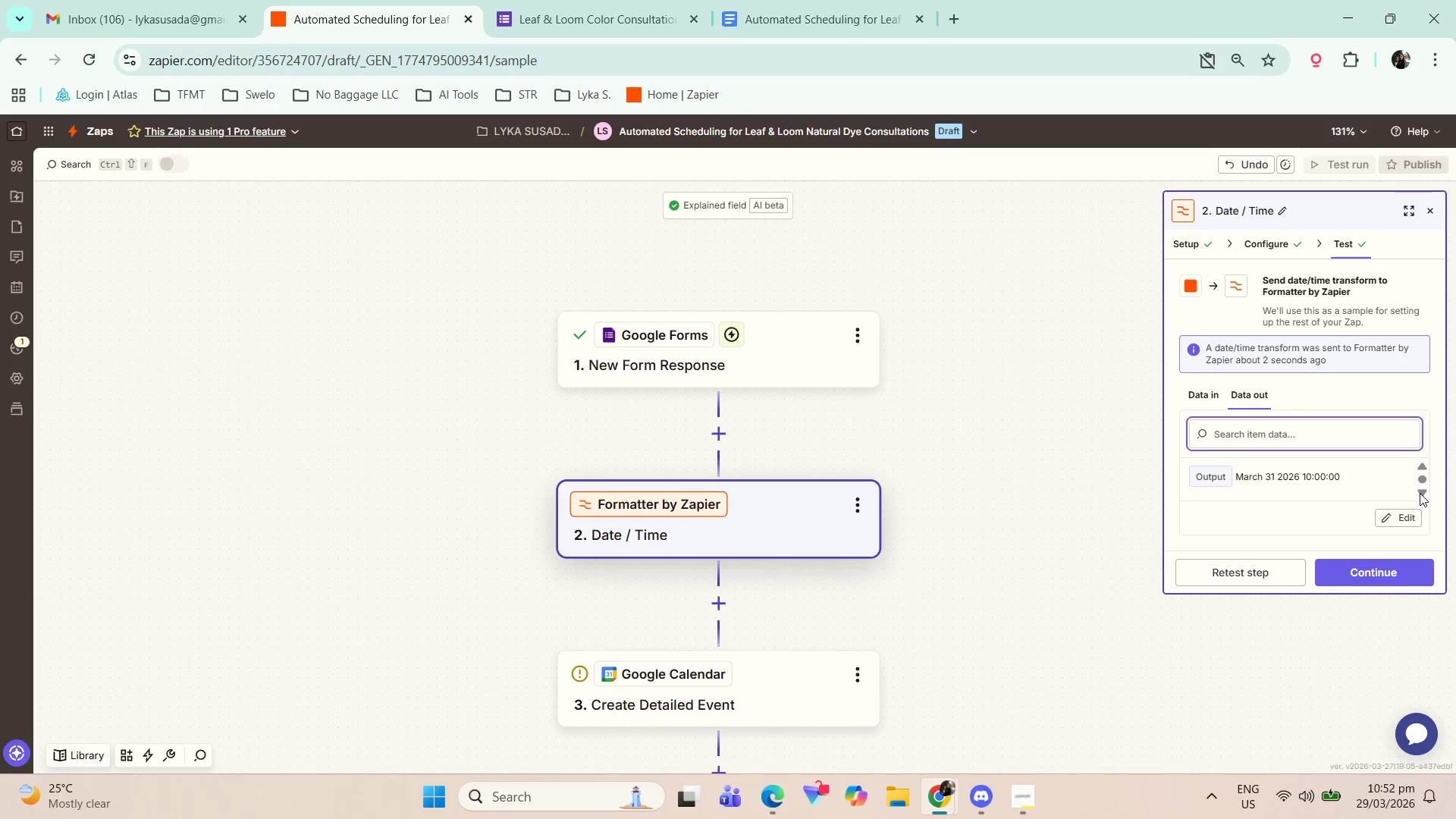 
triple_click([1420, 493])
 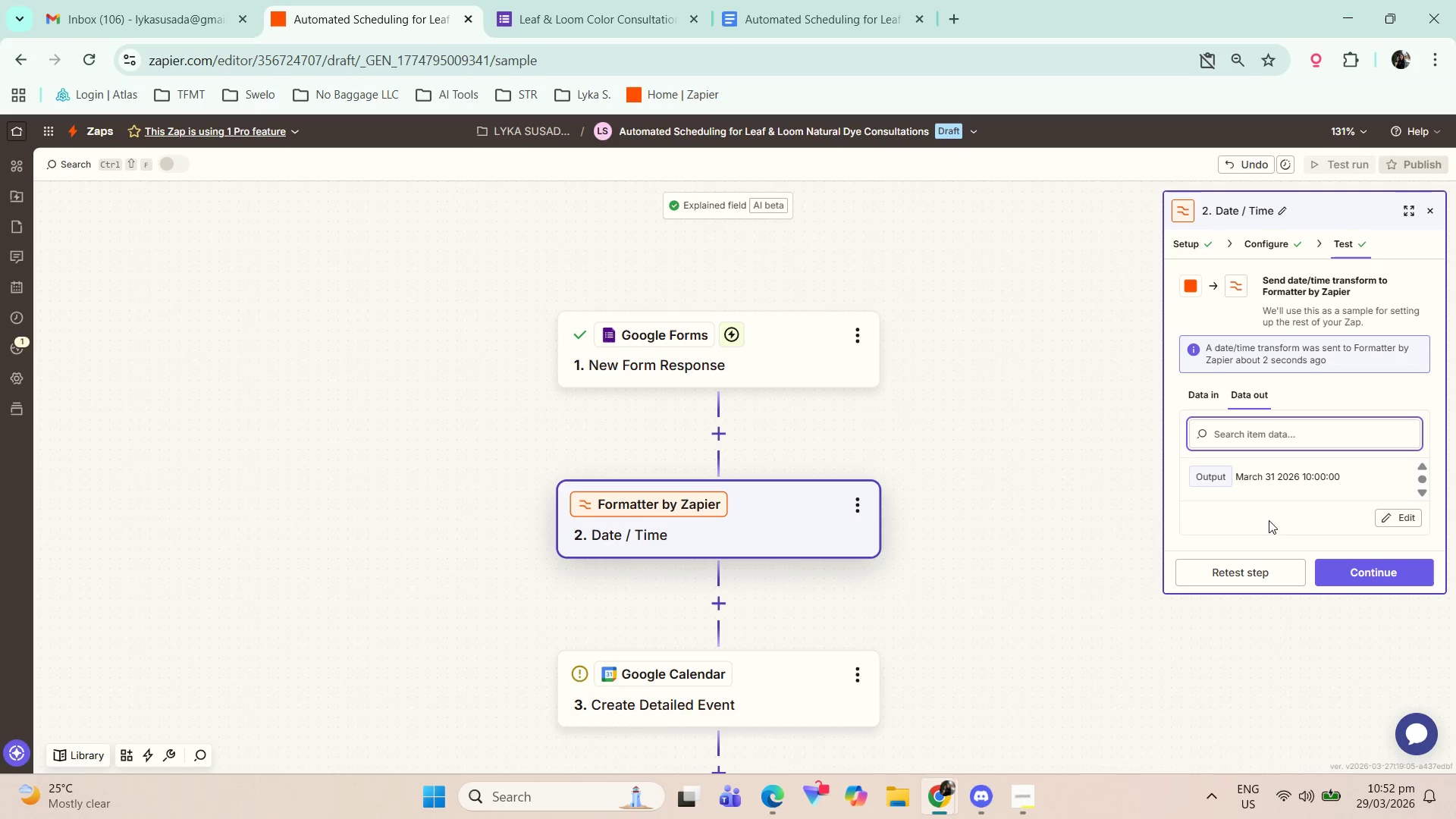 
wait(5.91)
 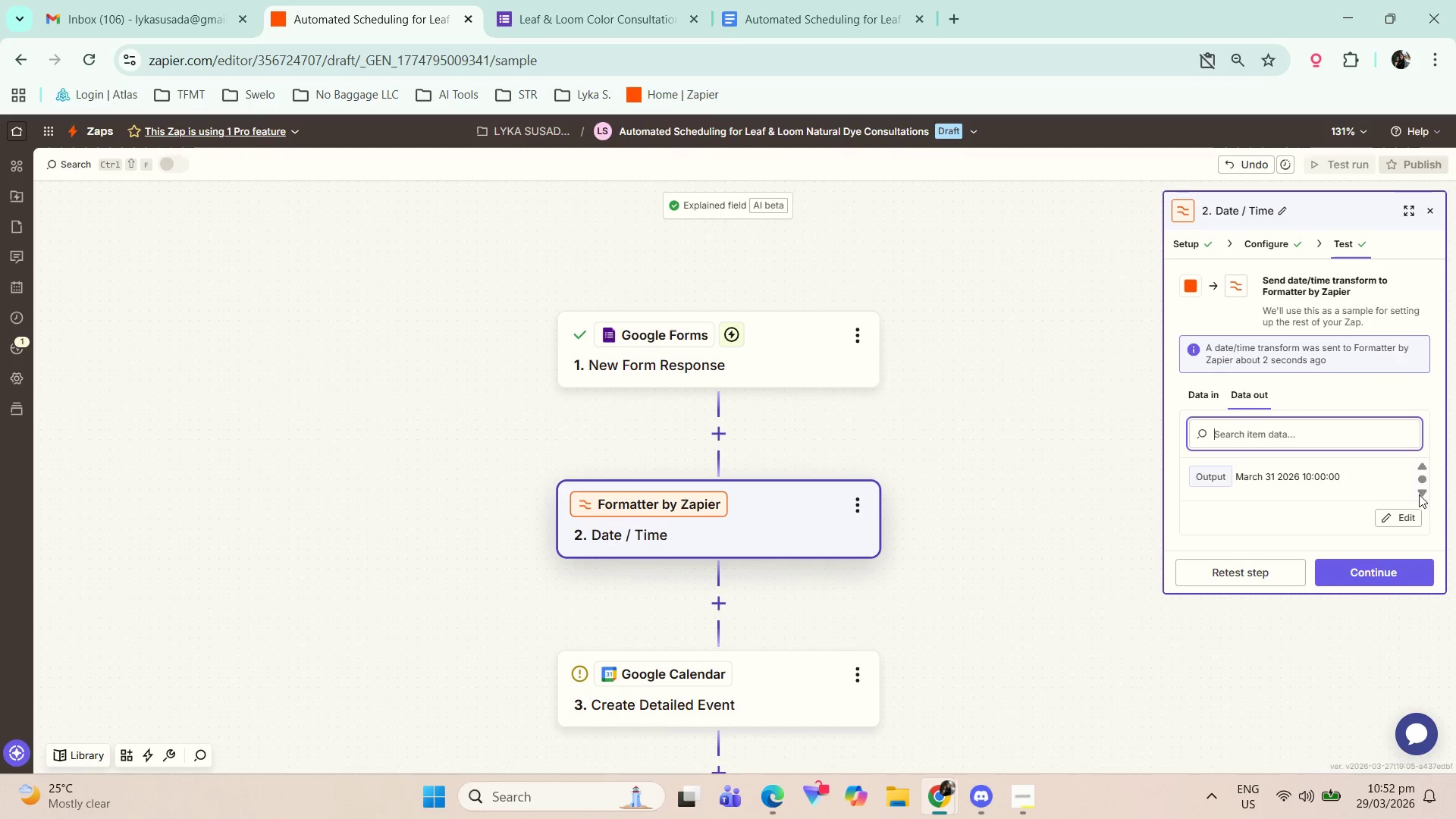 
left_click([1403, 516])
 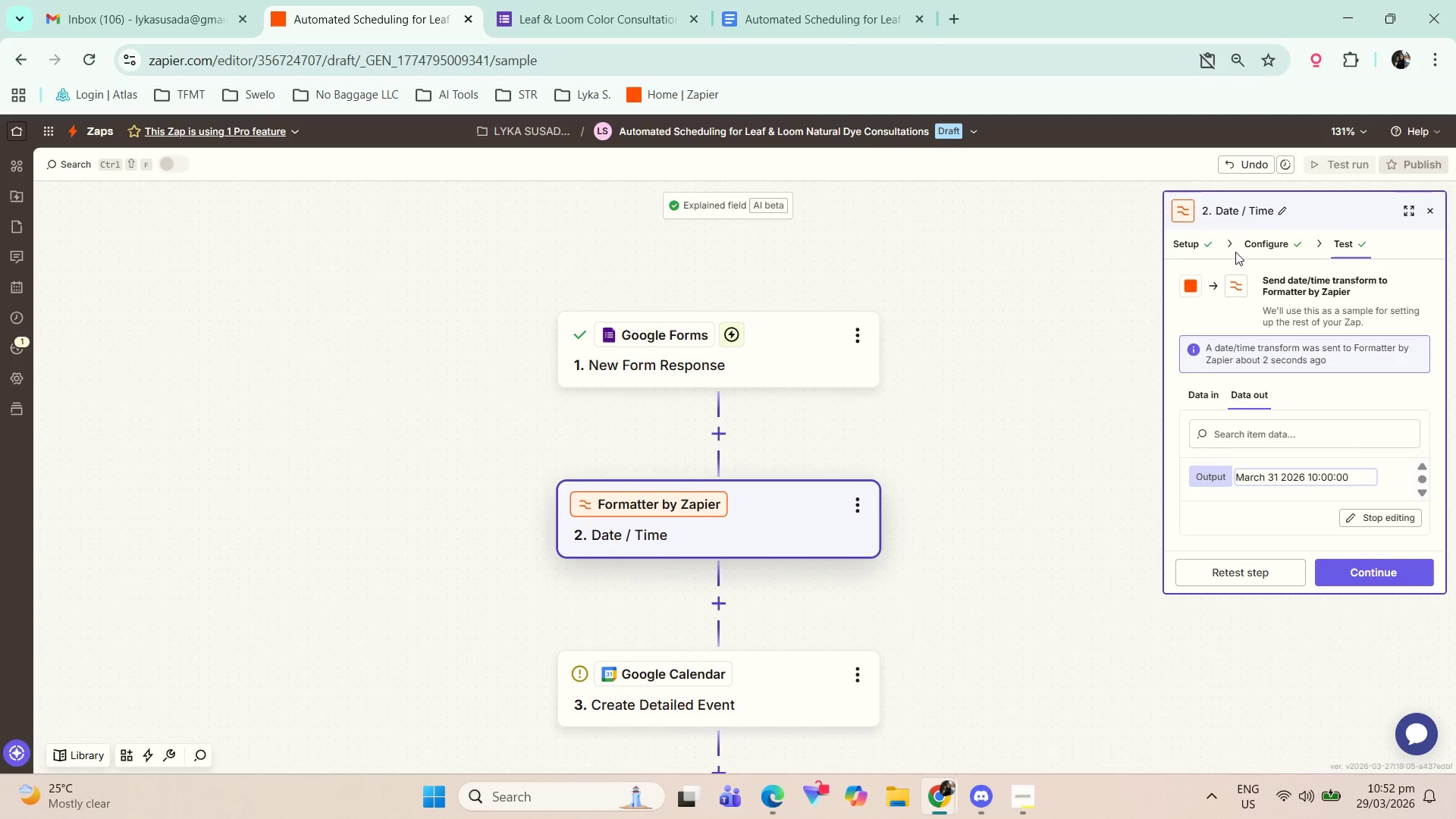 
double_click([1260, 245])
 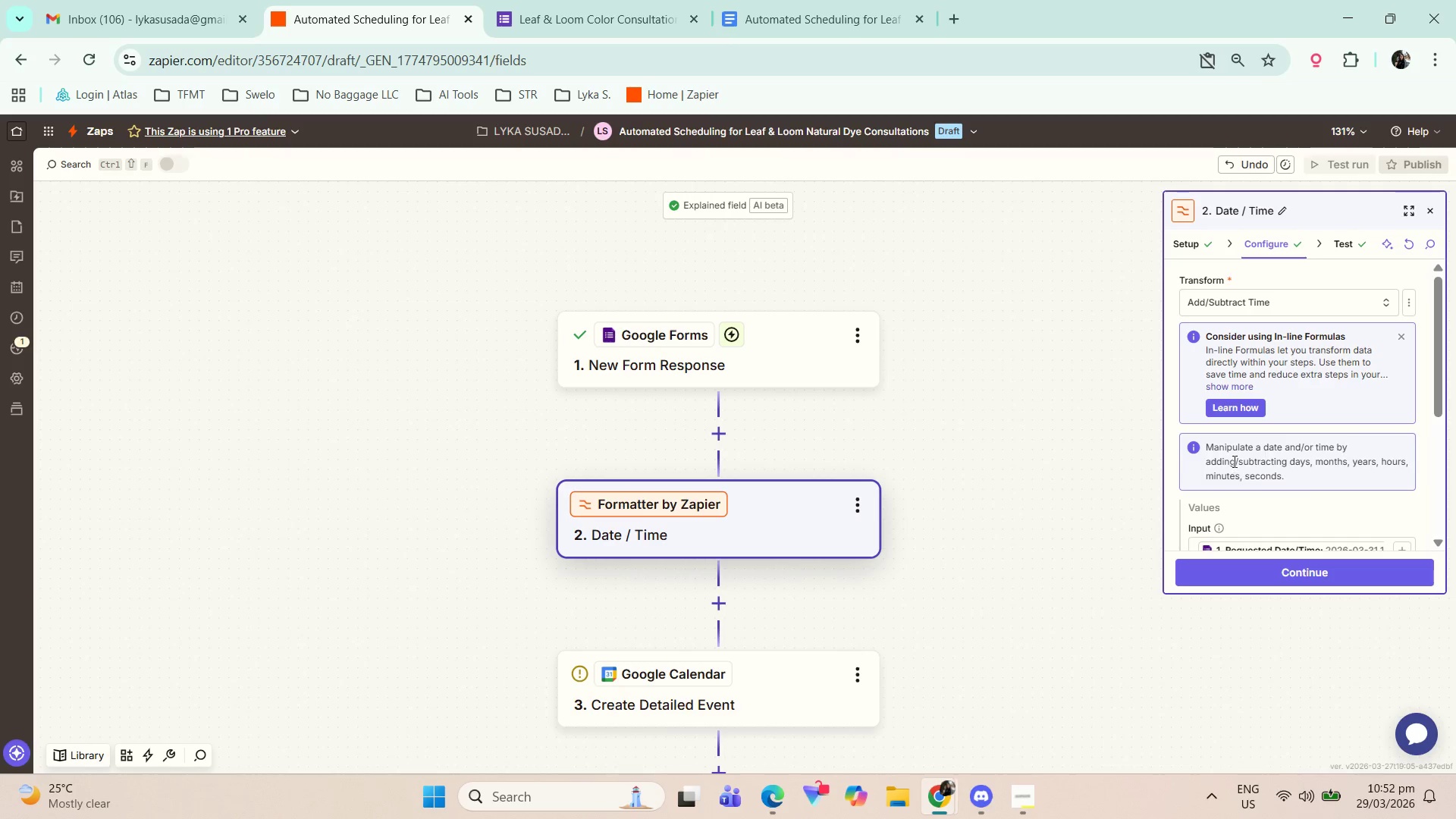 
scroll: coordinate [1362, 425], scroll_direction: down, amount: 3.0
 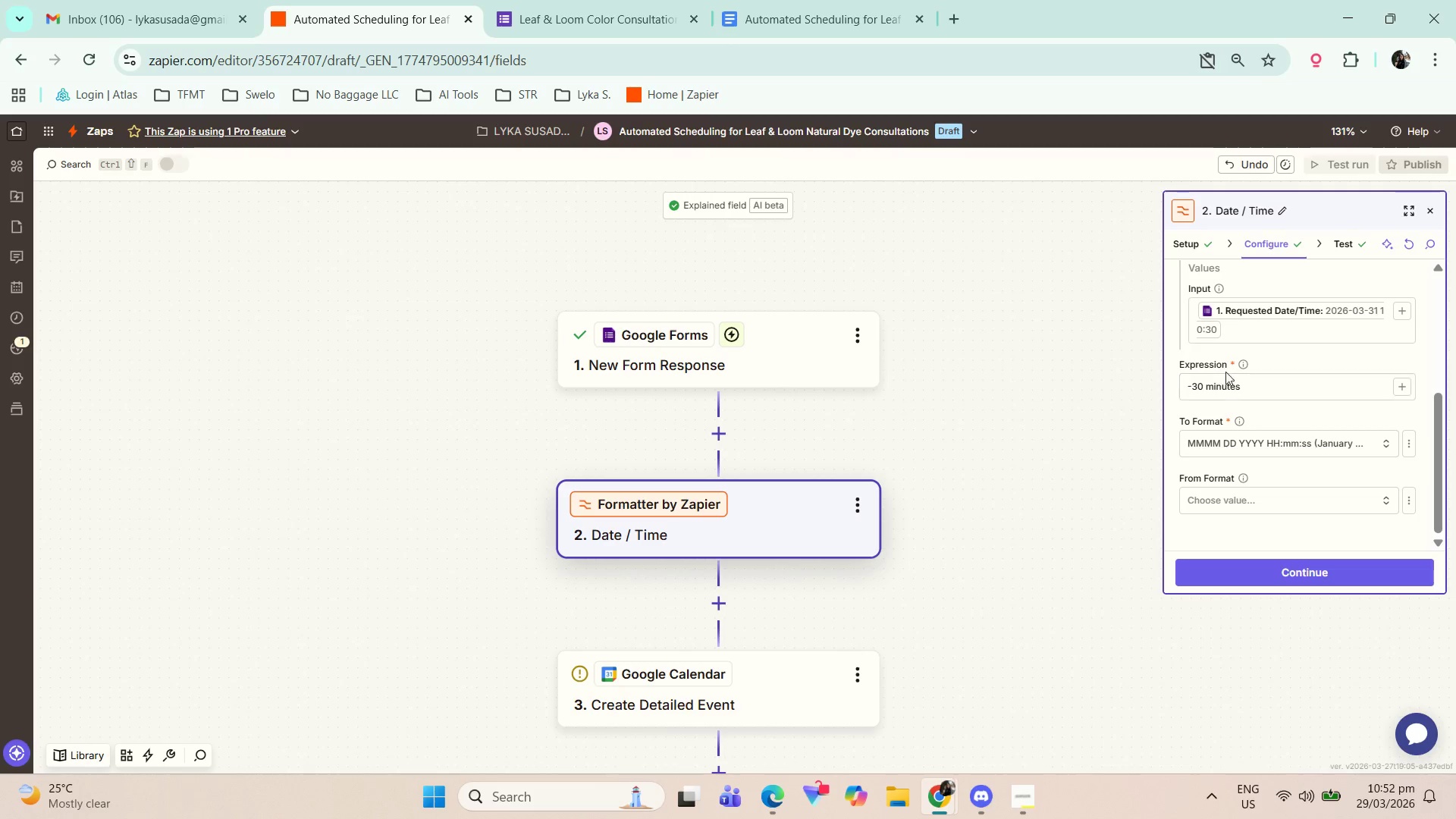 
left_click([1284, 445])
 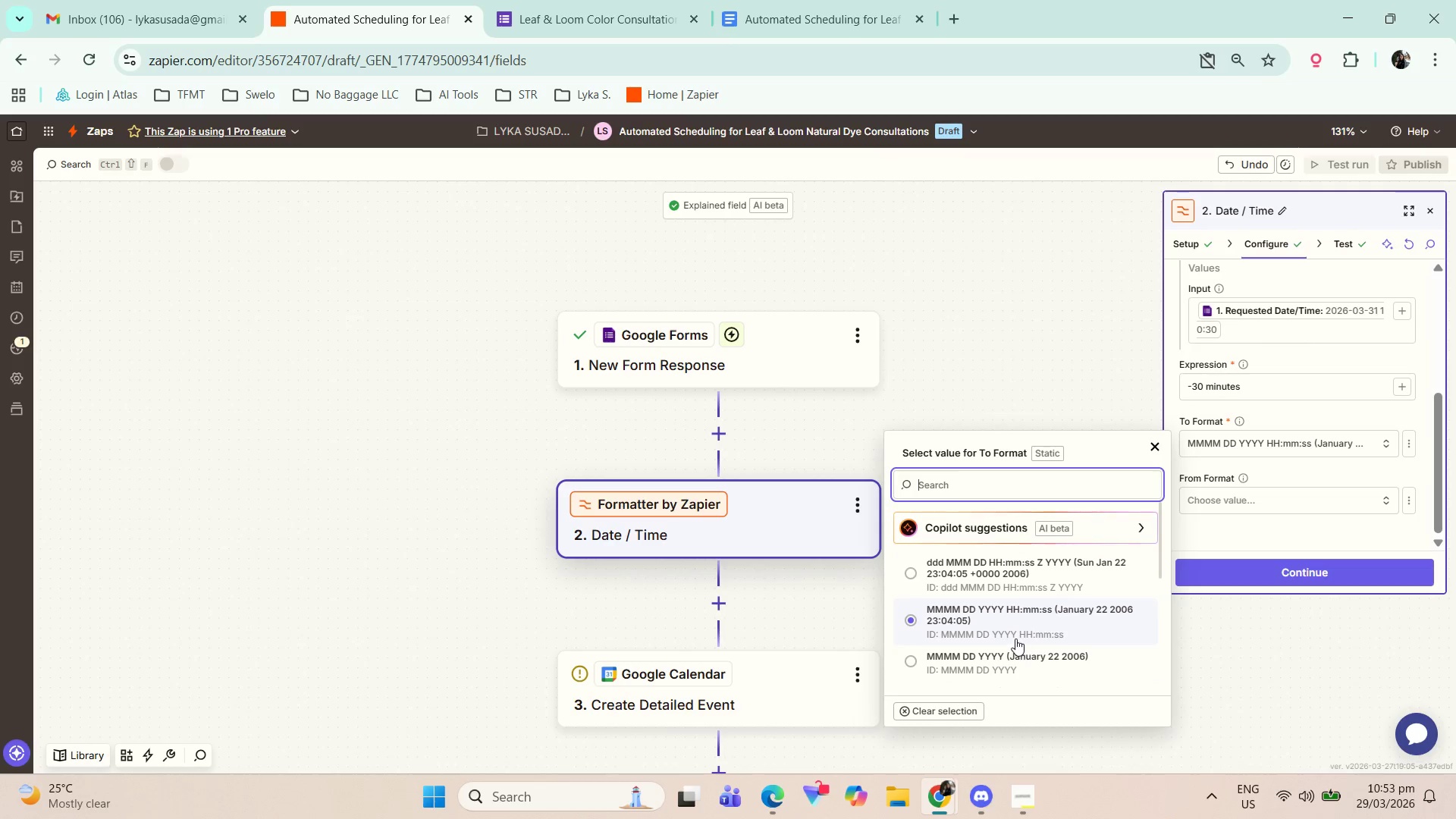 
scroll: coordinate [1023, 615], scroll_direction: down, amount: 2.0
 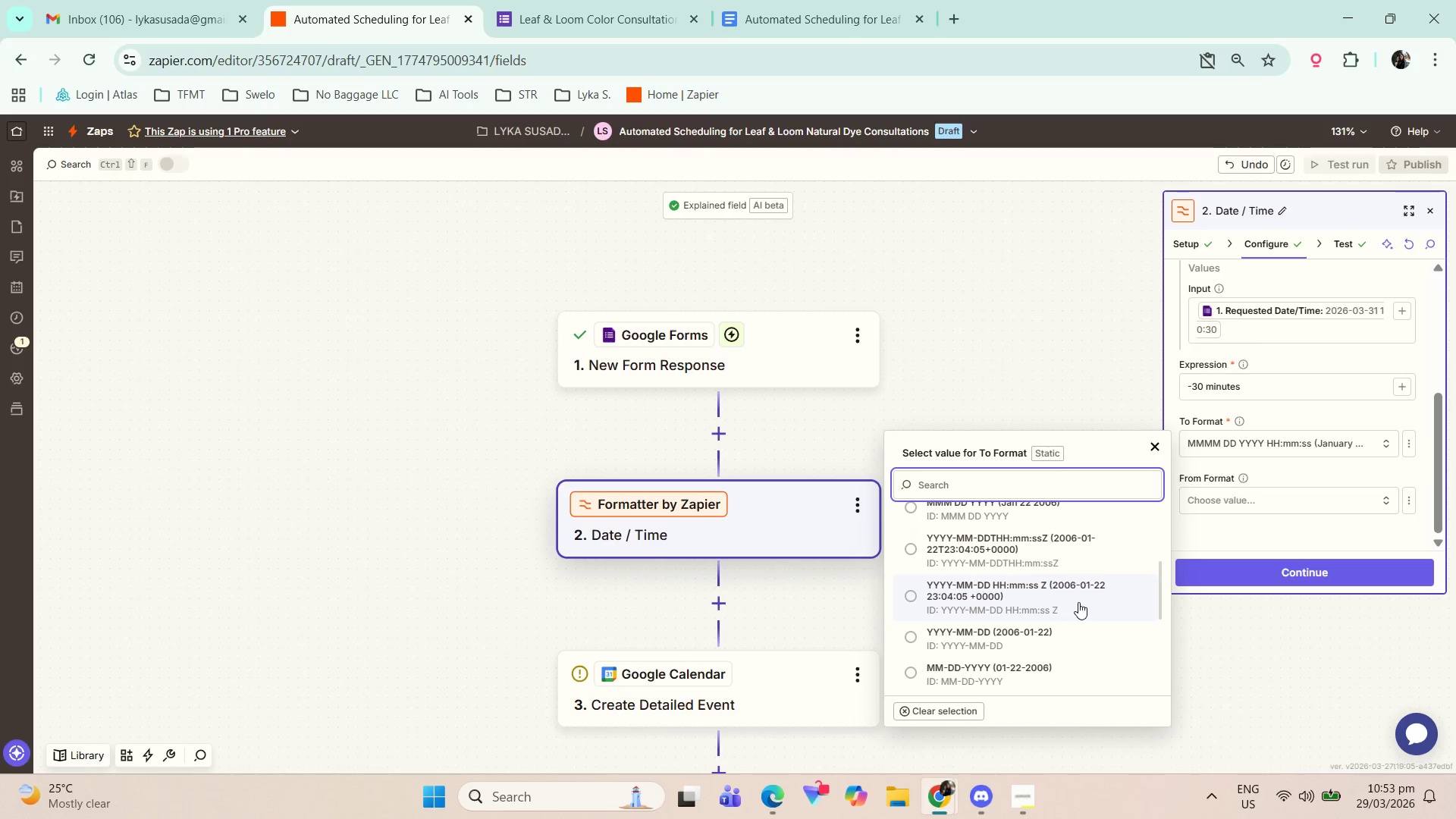 
wait(18.9)
 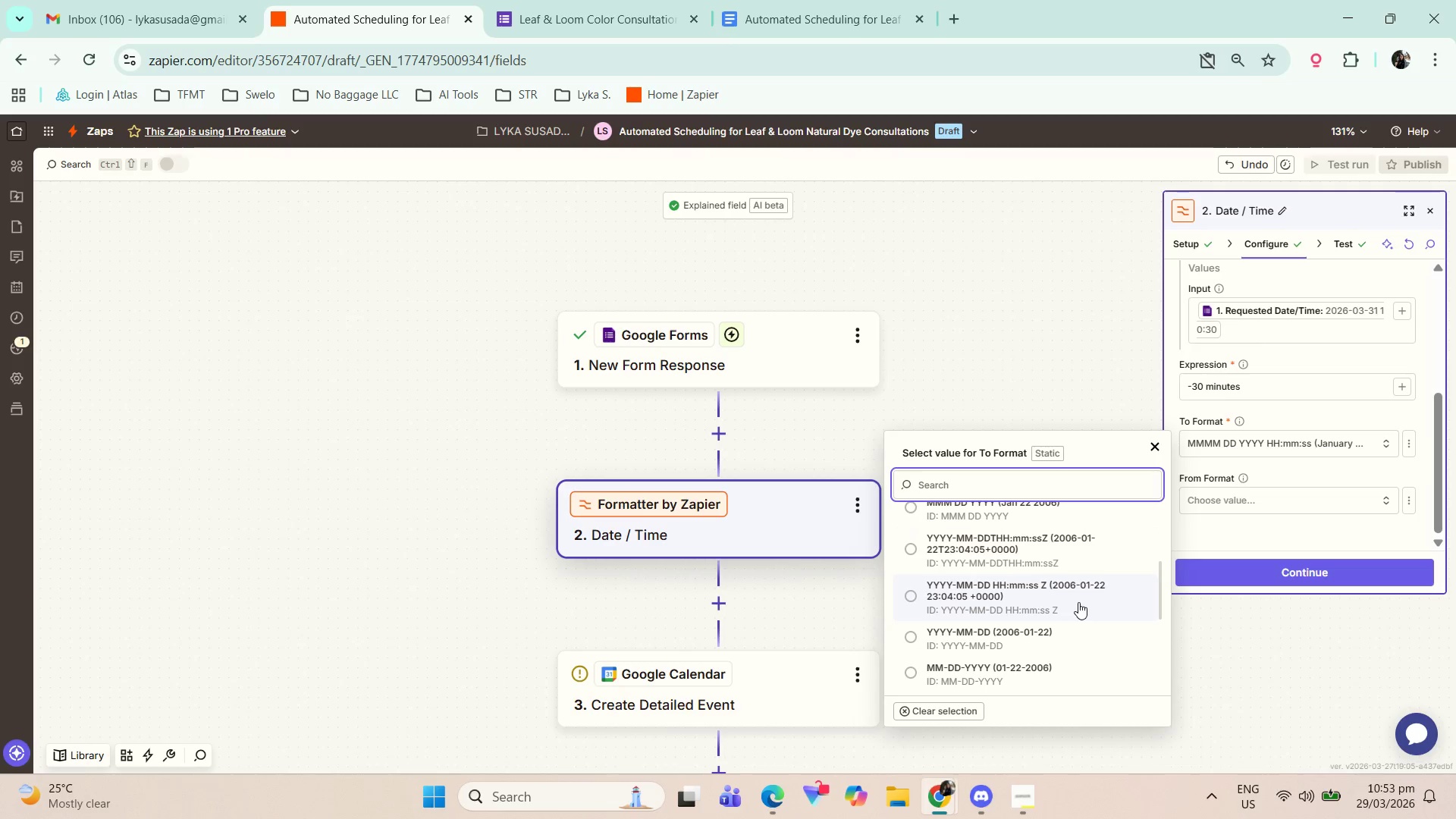 
scroll: coordinate [1078, 615], scroll_direction: up, amount: 4.0
 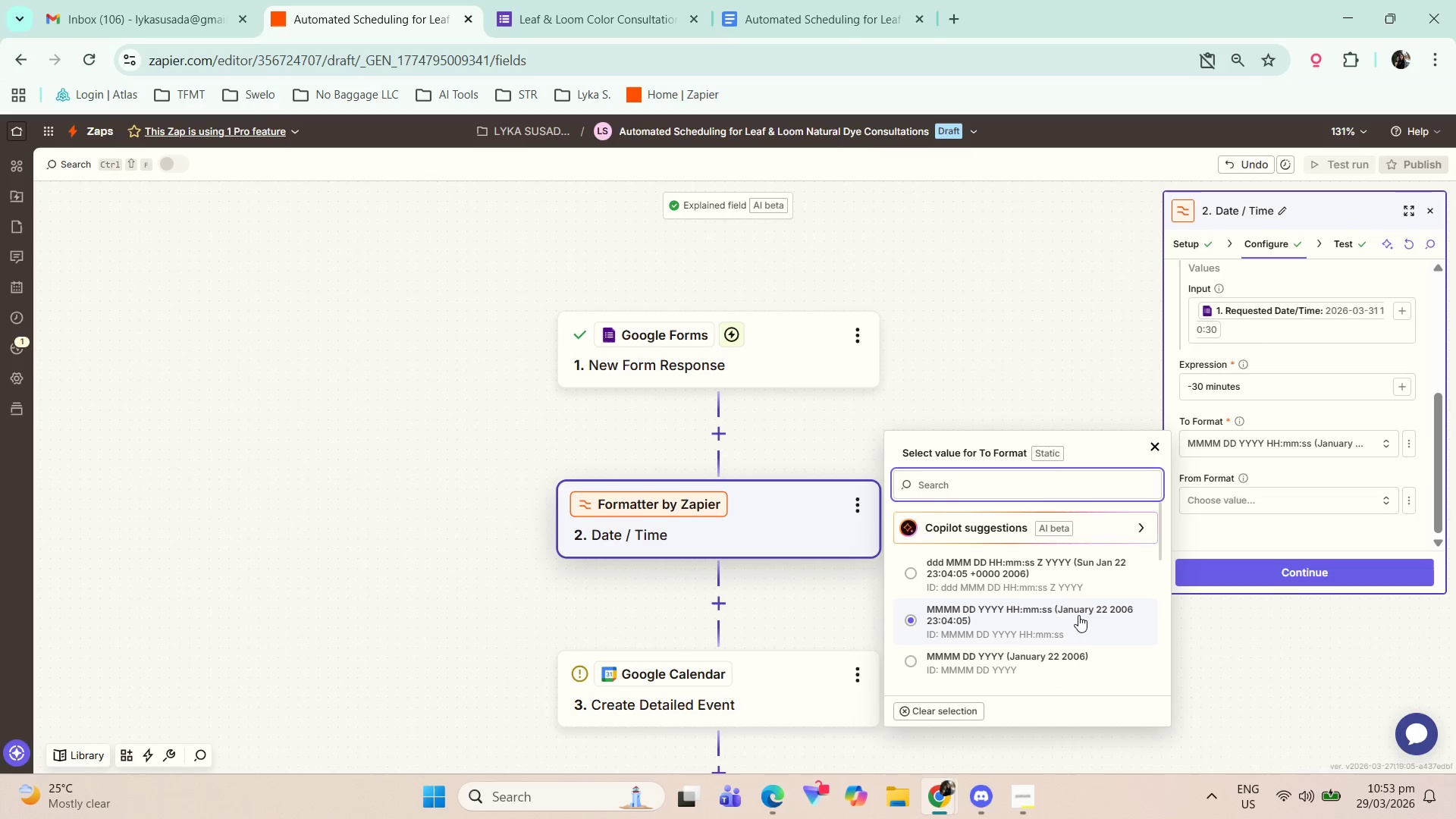 
scroll: coordinate [1078, 613], scroll_direction: down, amount: 6.0
 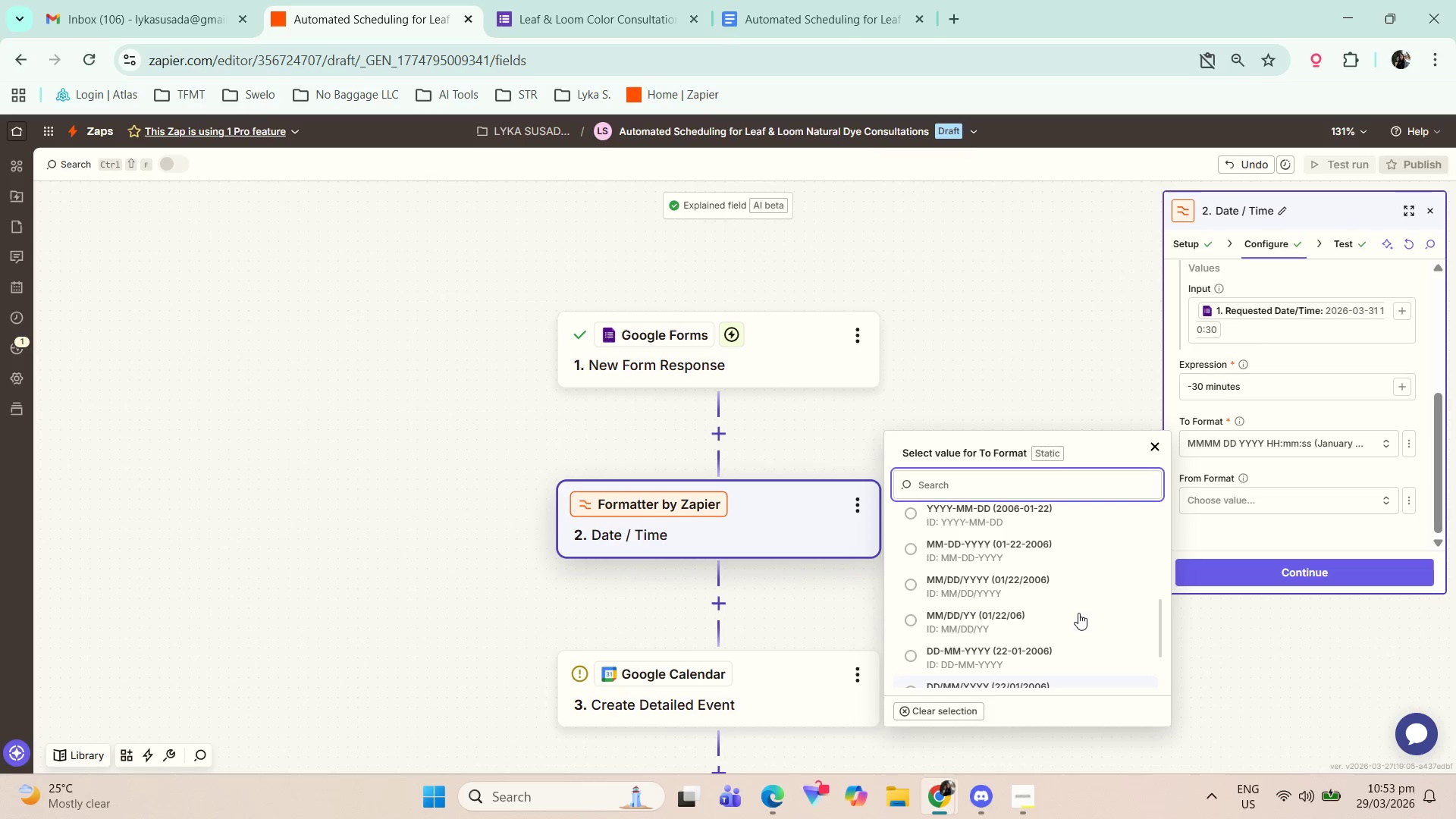 
scroll: coordinate [1078, 613], scroll_direction: up, amount: 1.0
 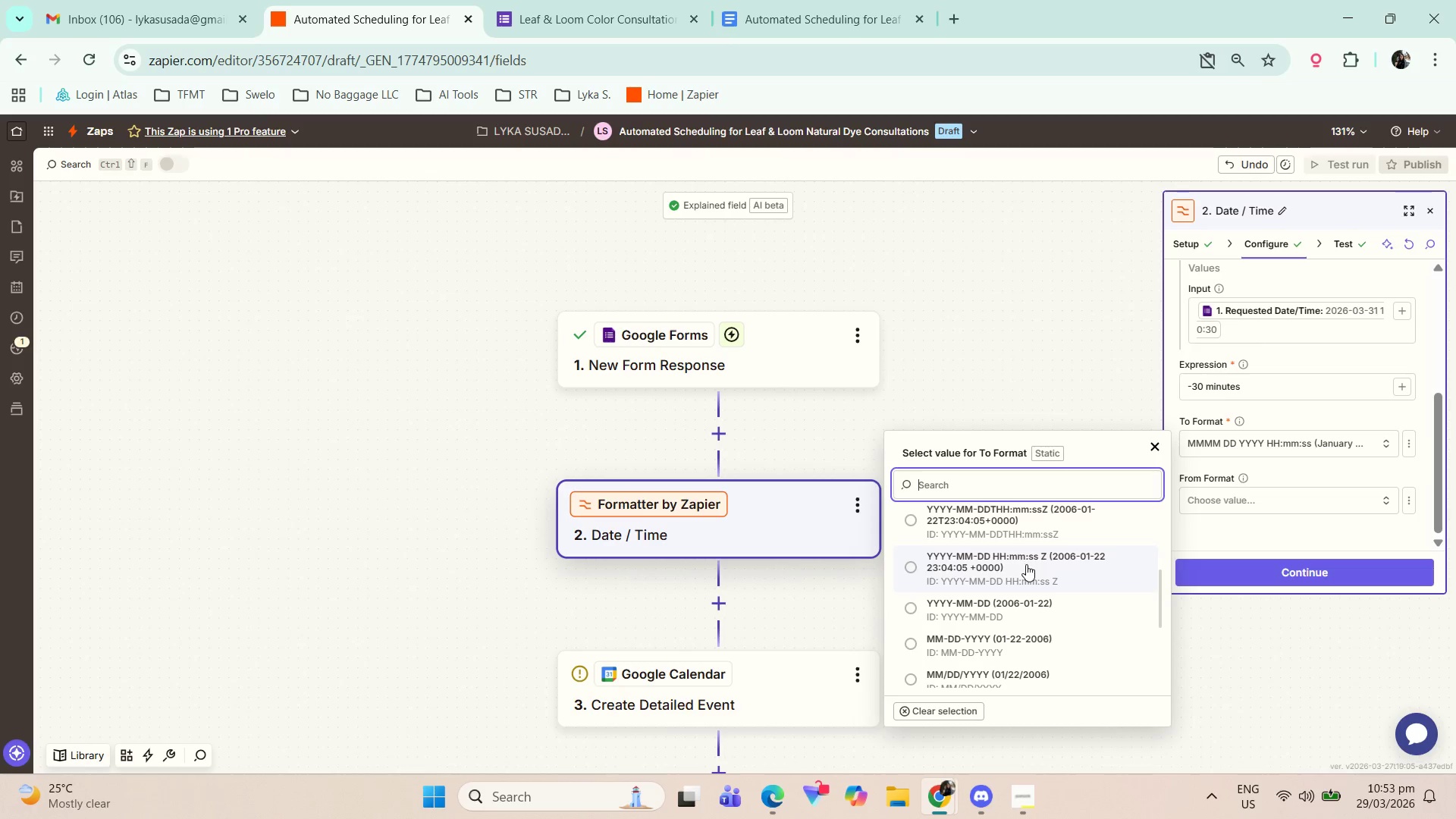 
wait(5.81)
 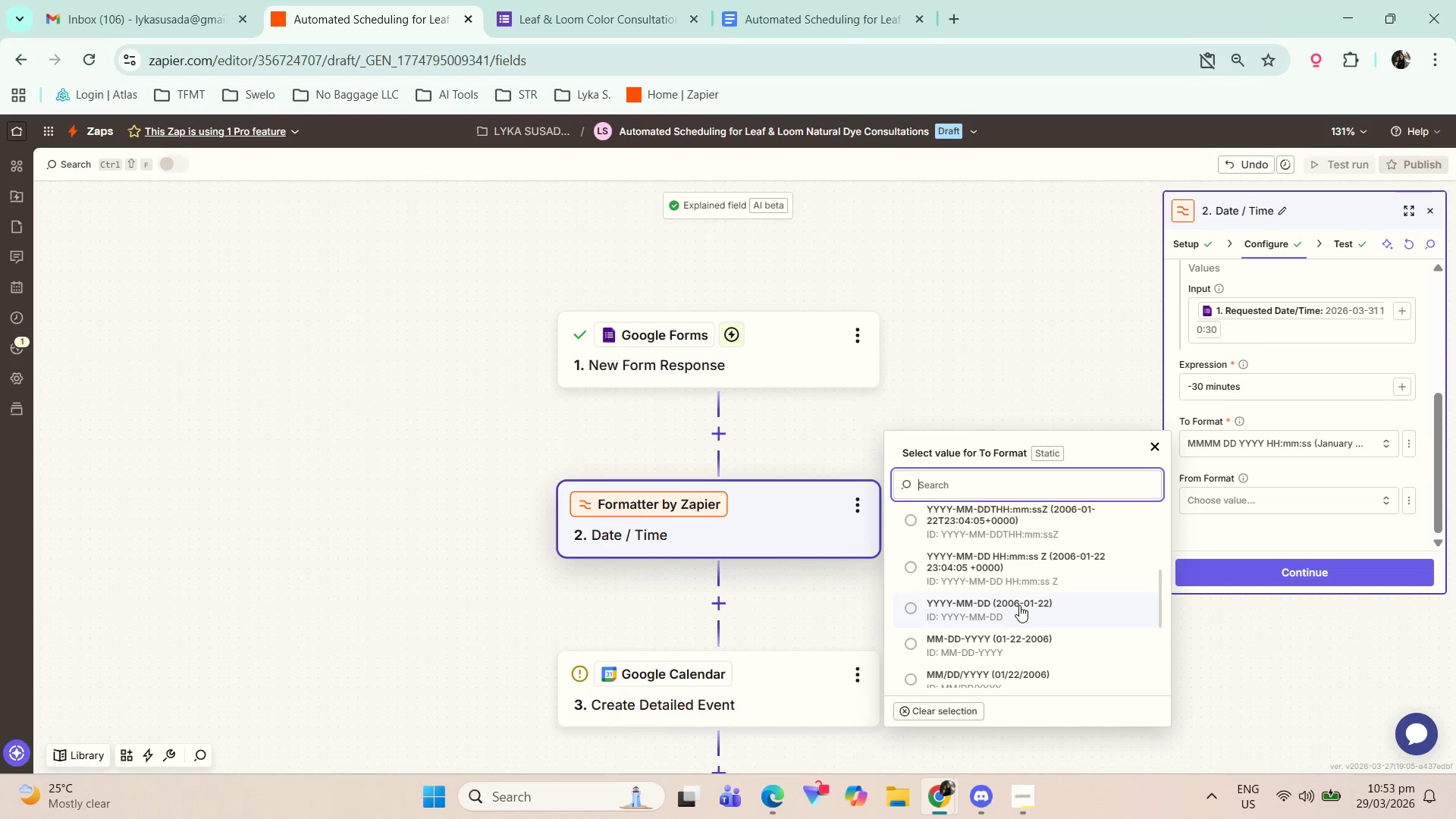 
scroll: coordinate [1040, 584], scroll_direction: up, amount: 1.0
 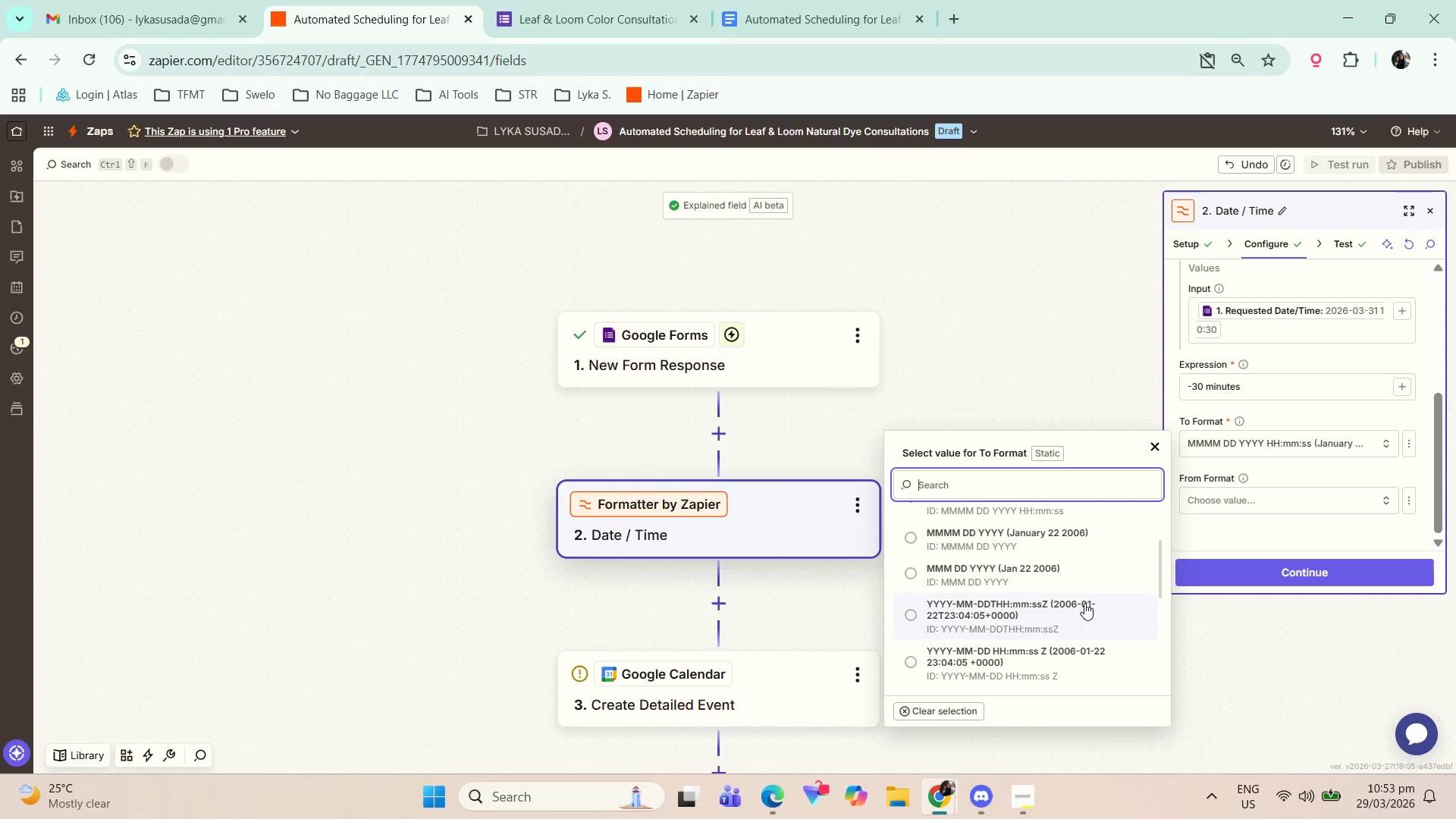 
scroll: coordinate [1088, 602], scroll_direction: down, amount: 1.0
 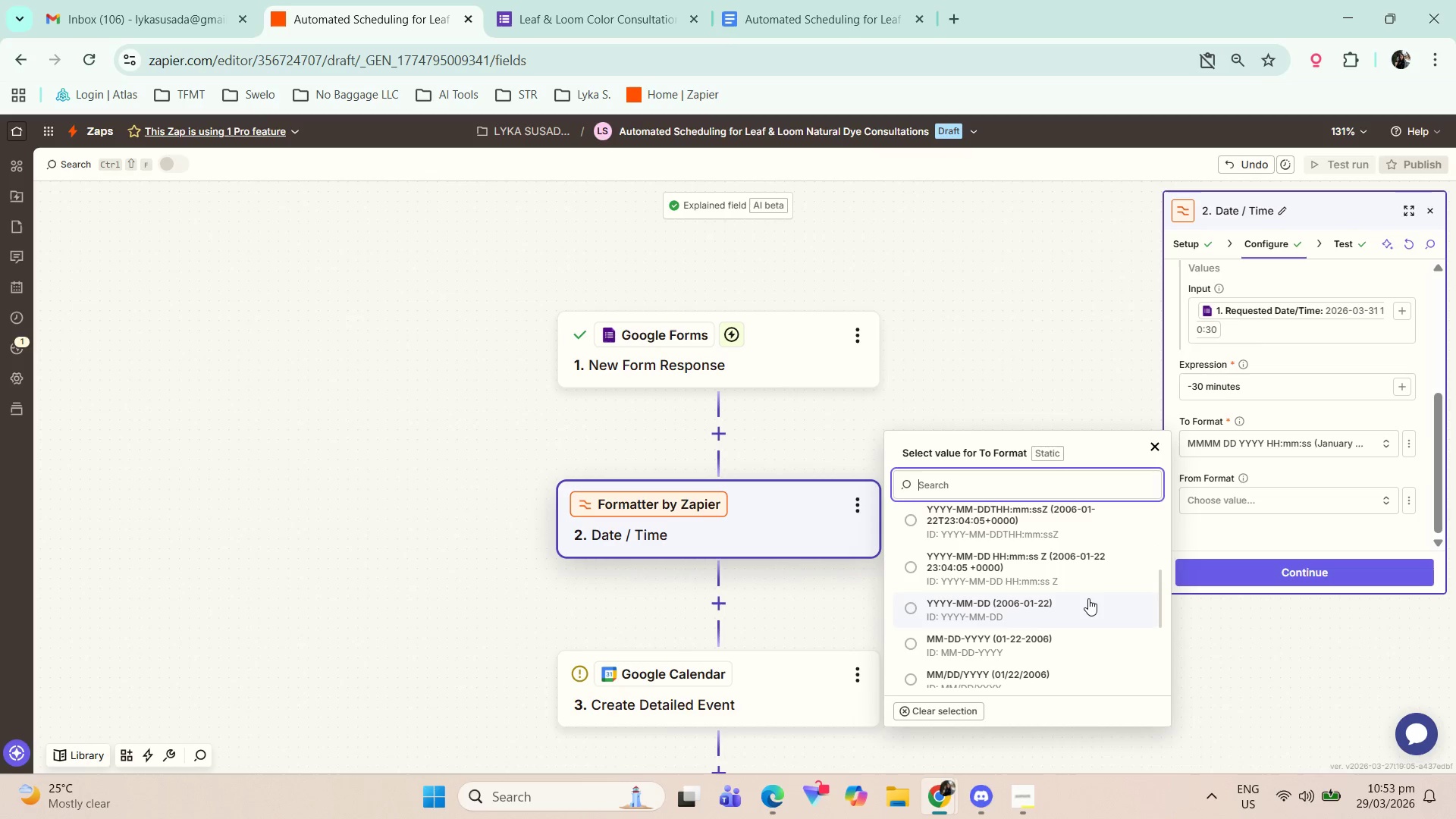 
scroll: coordinate [1088, 598], scroll_direction: up, amount: 1.0
 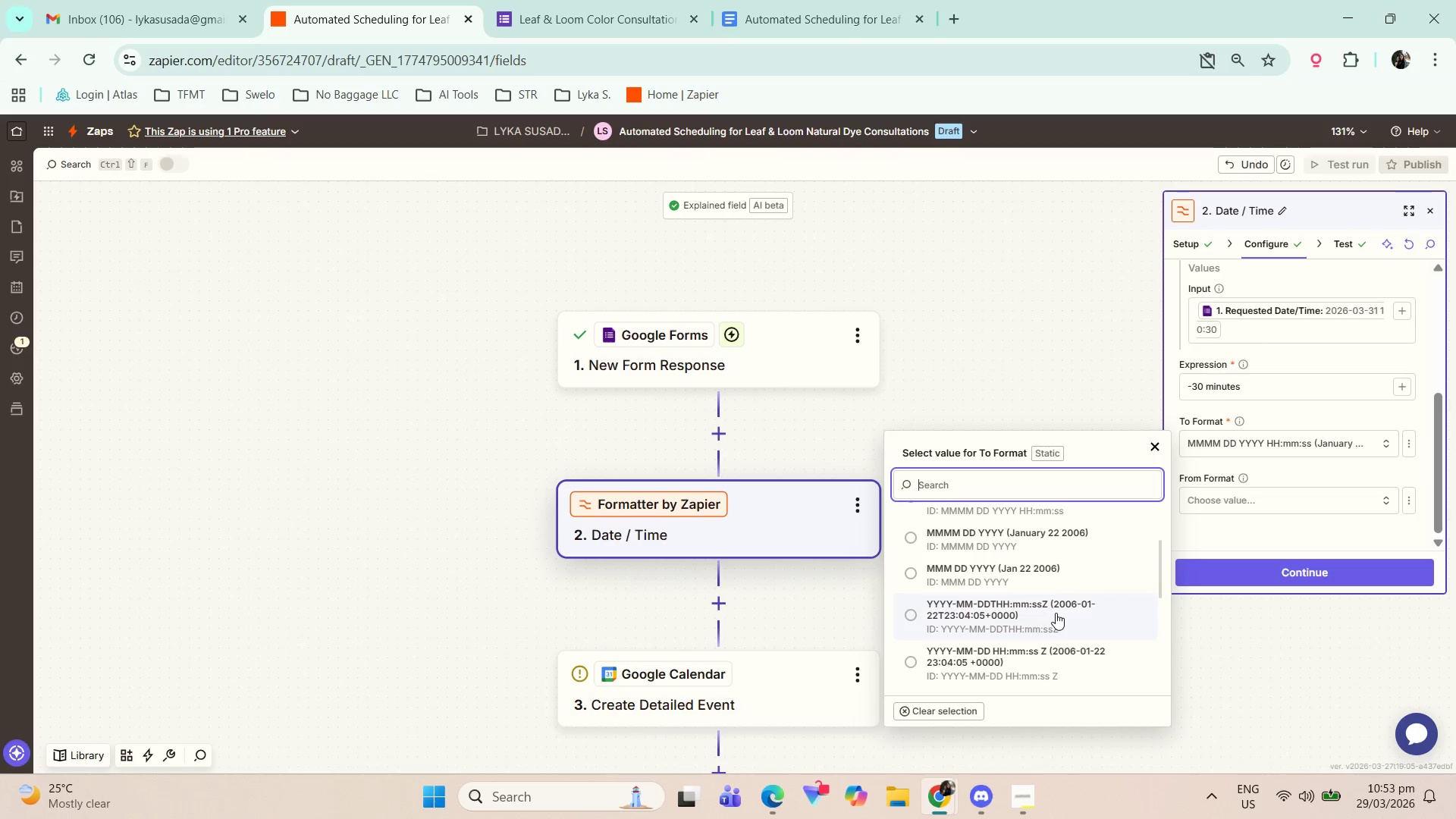 
scroll: coordinate [1056, 613], scroll_direction: down, amount: 1.0
 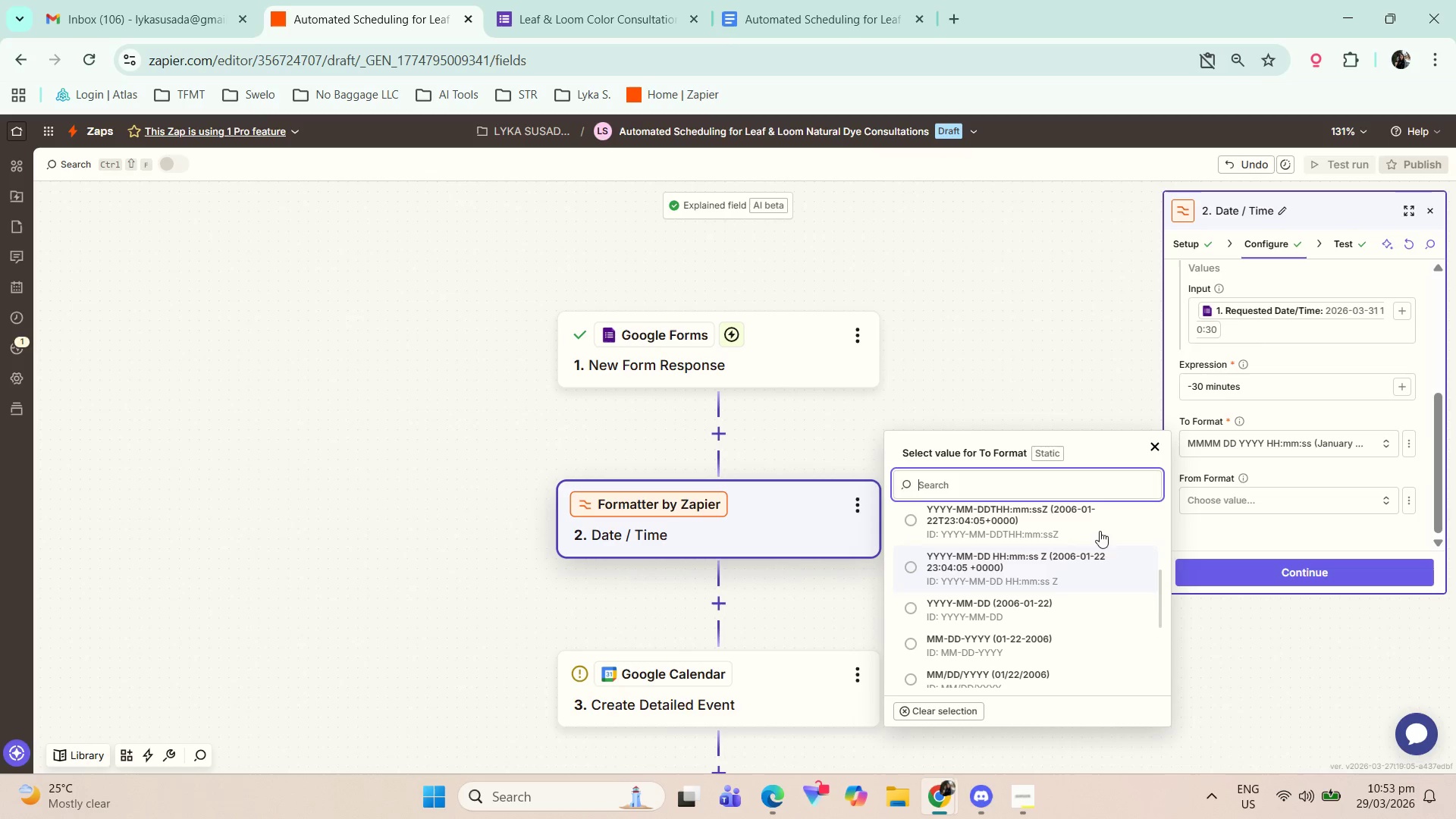 
wait(6.95)
 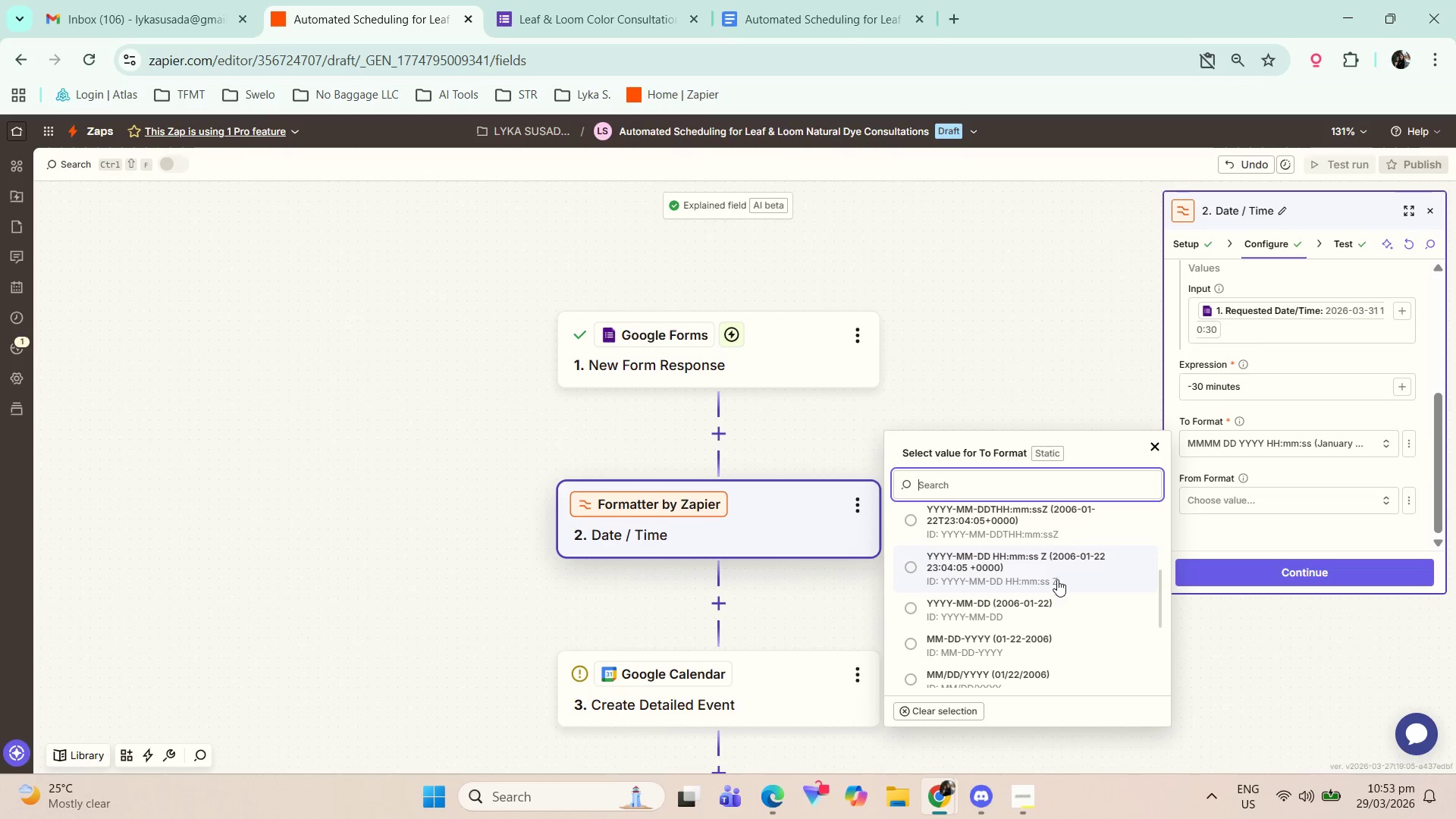 
scroll: coordinate [1096, 533], scroll_direction: up, amount: 2.0
 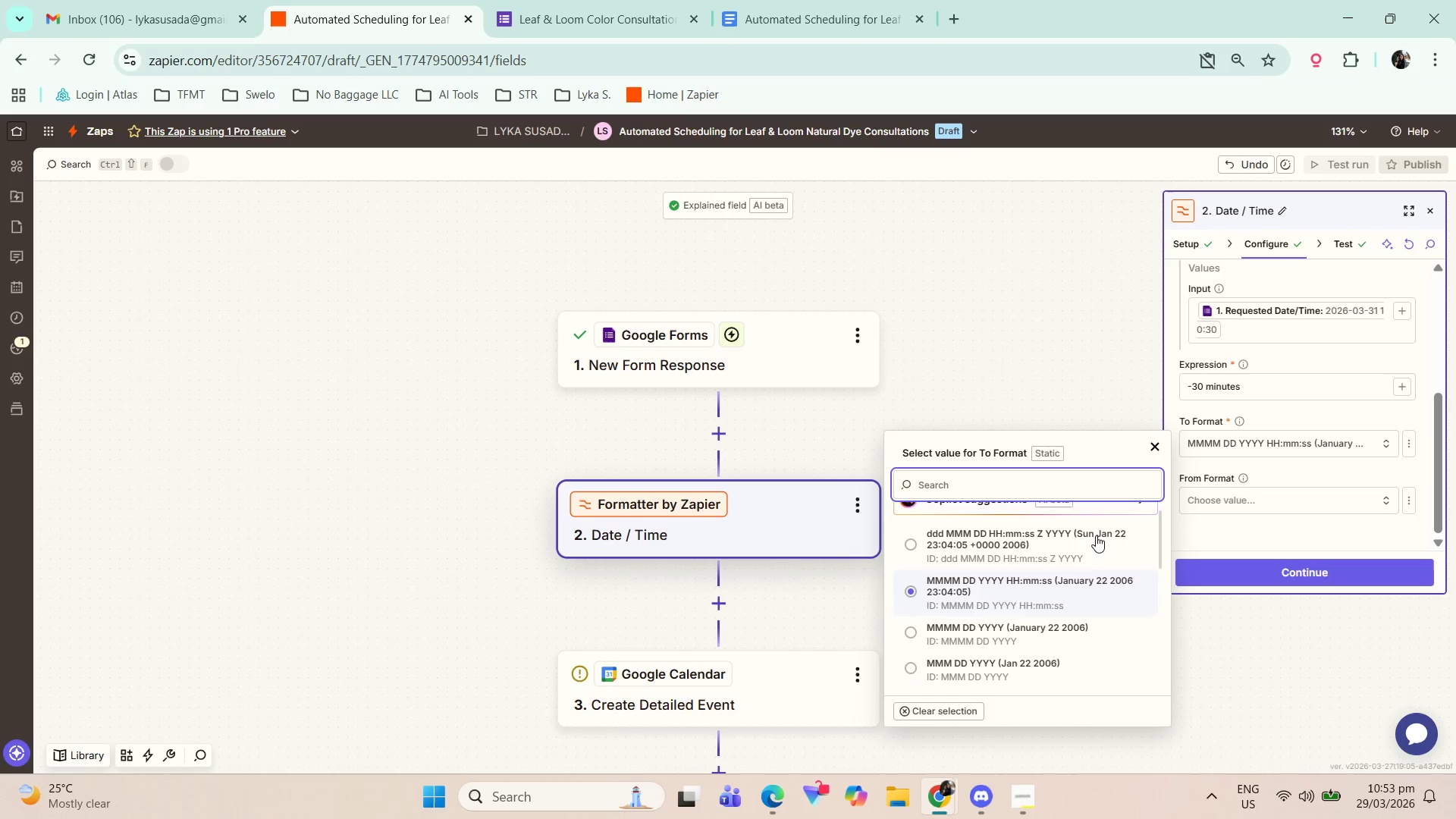 
scroll: coordinate [1096, 537], scroll_direction: down, amount: 1.0
 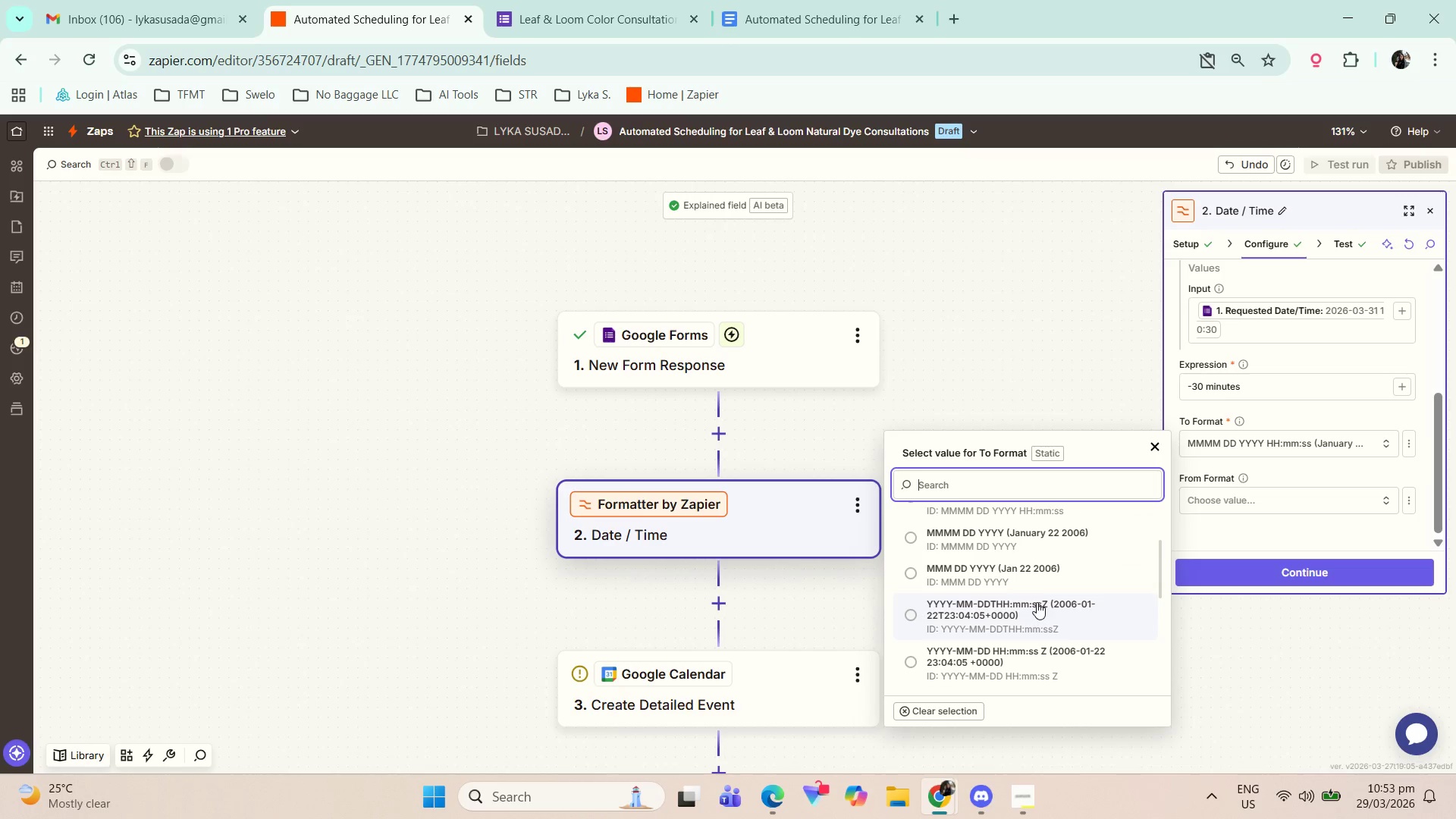 
scroll: coordinate [1039, 604], scroll_direction: up, amount: 1.0
 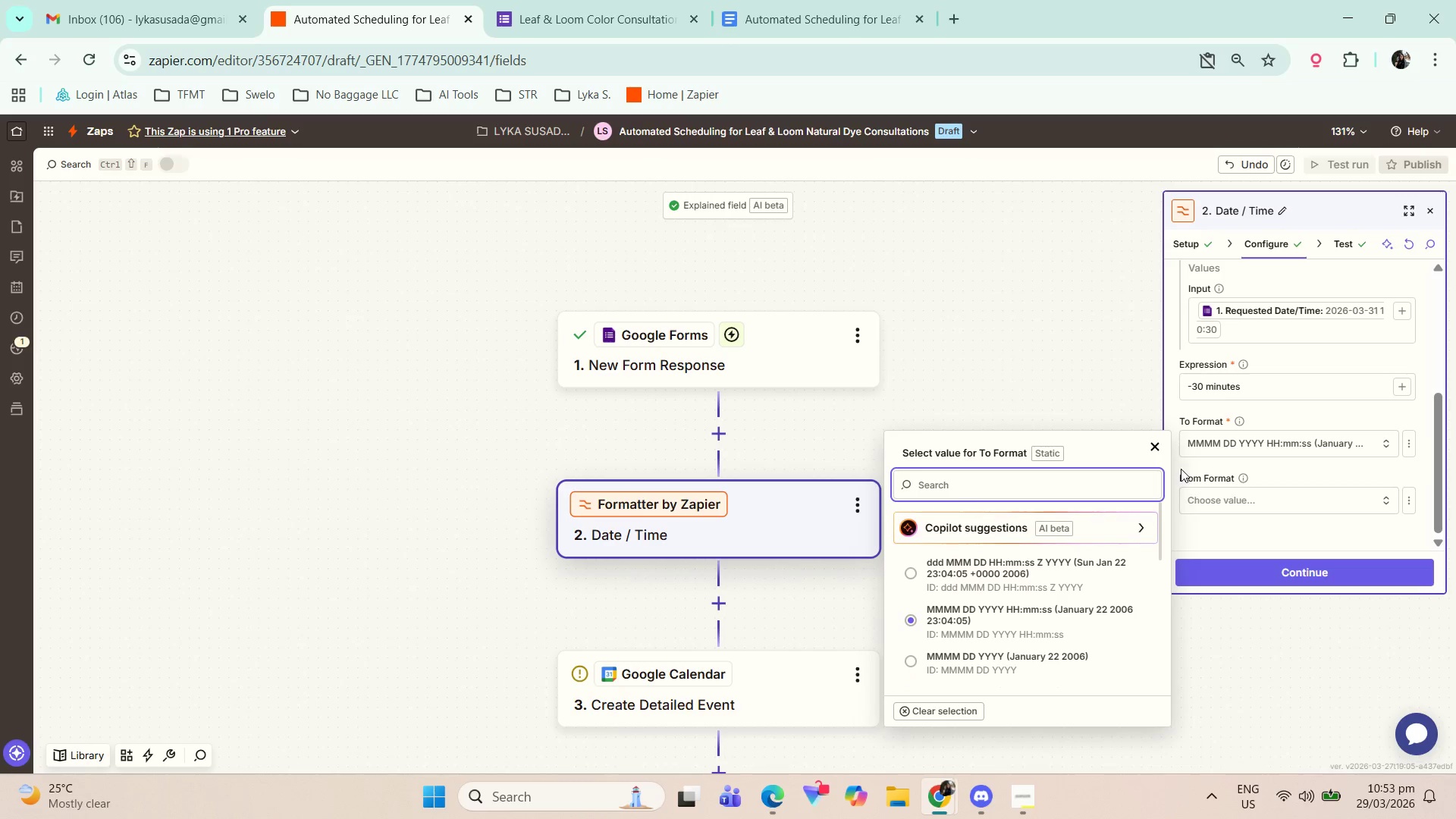 
left_click([1159, 449])
 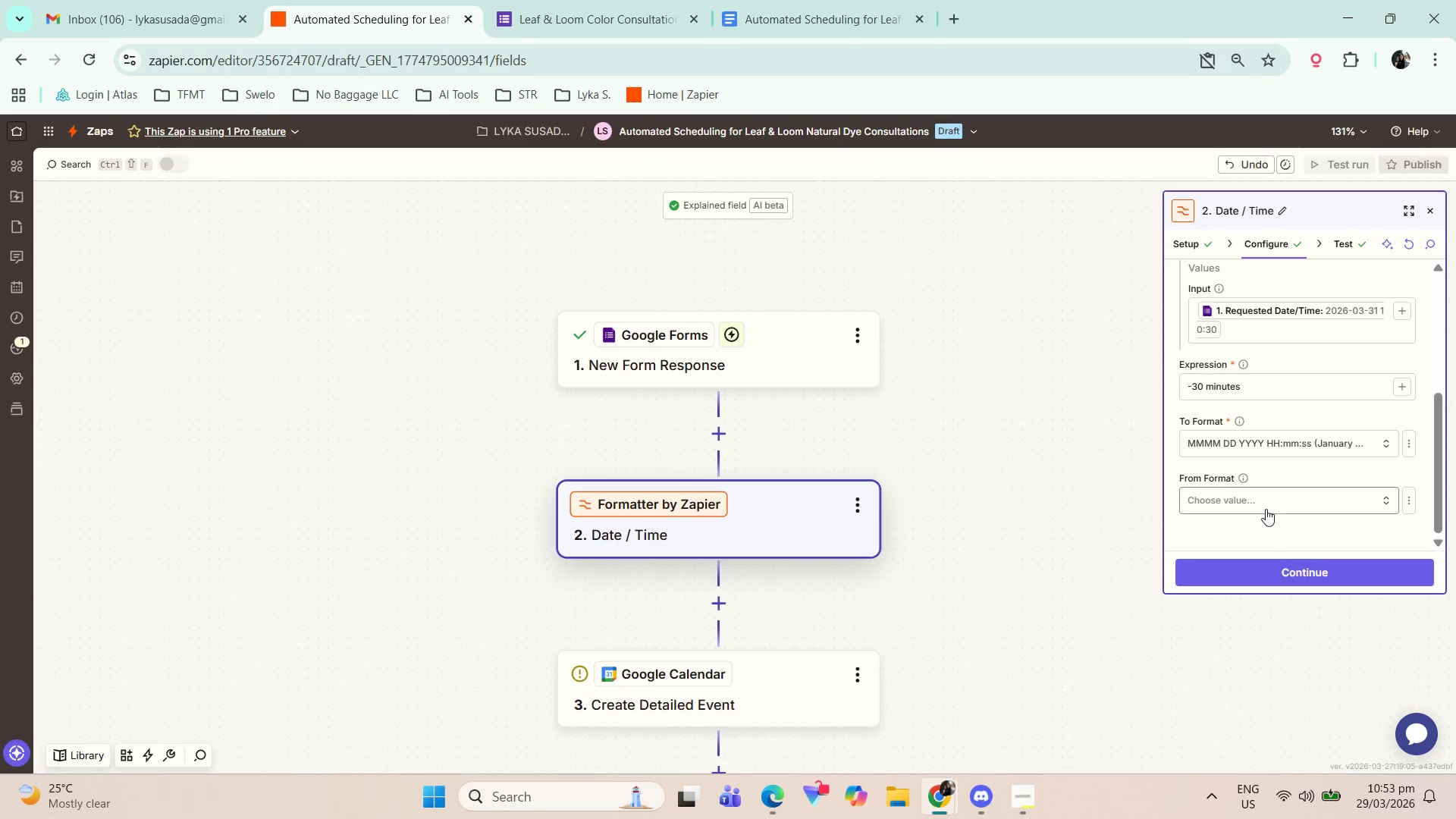 
scroll: coordinate [1257, 450], scroll_direction: up, amount: 3.0
 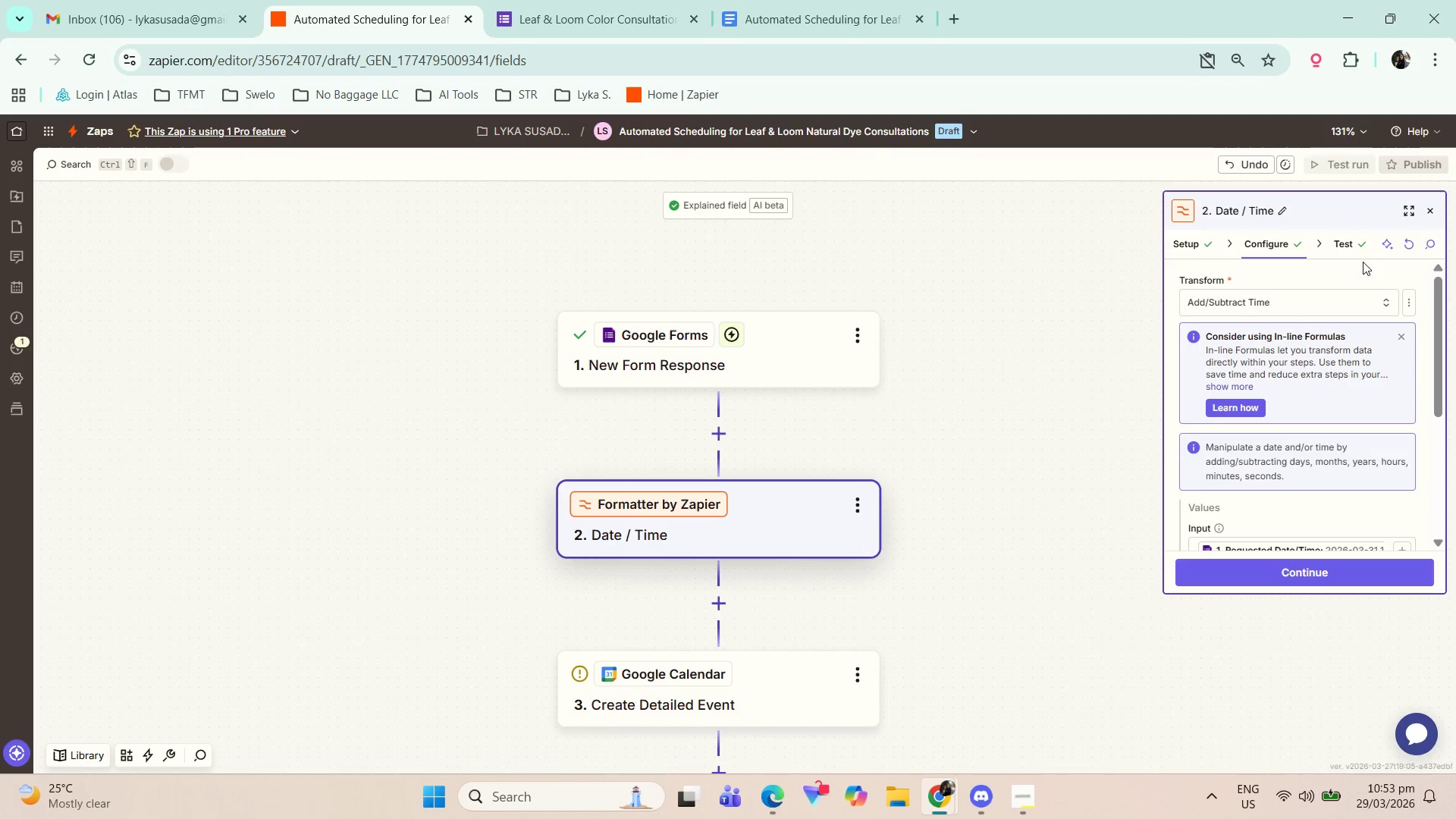 
left_click([1347, 249])
 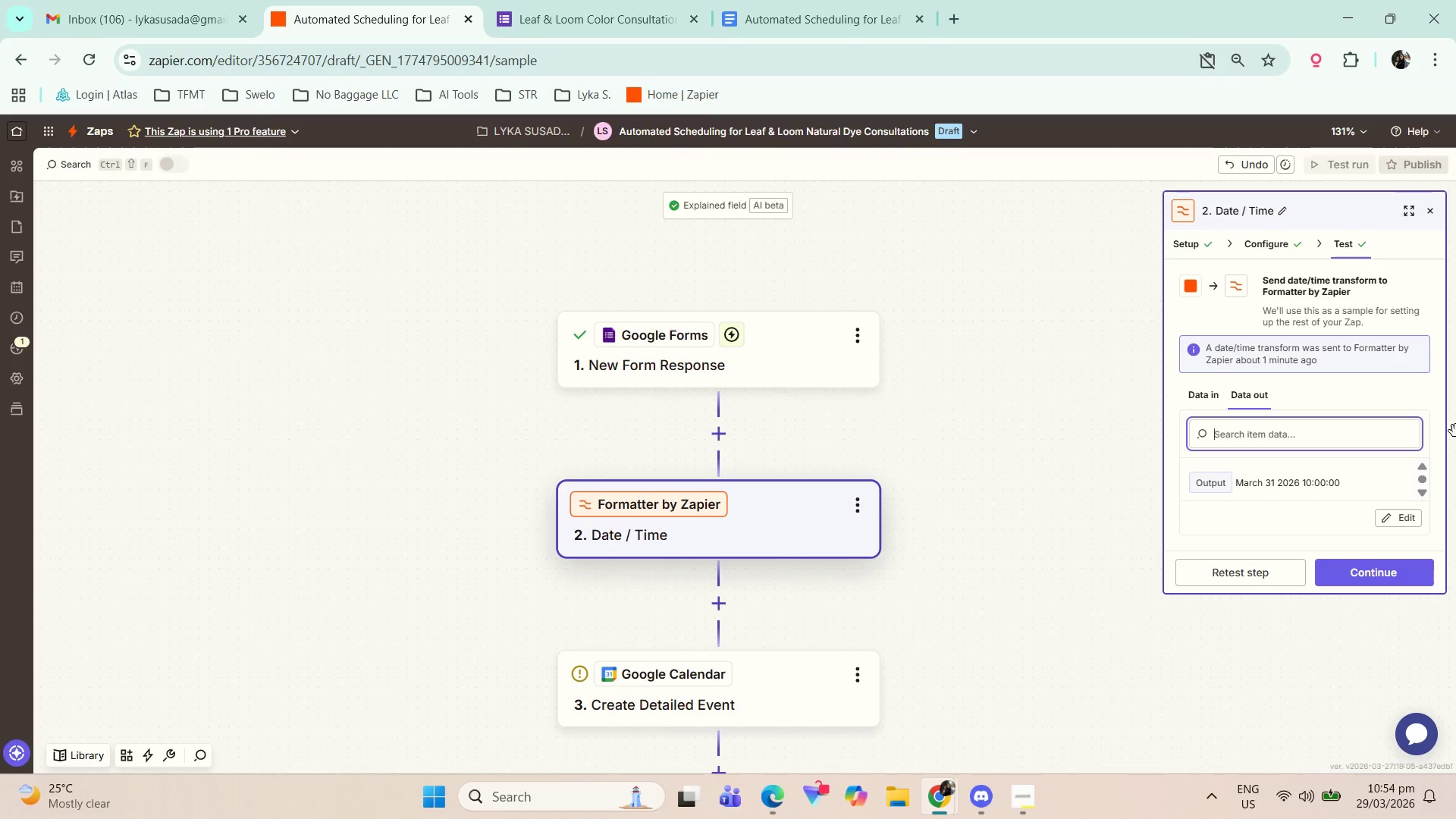 
wait(12.72)
 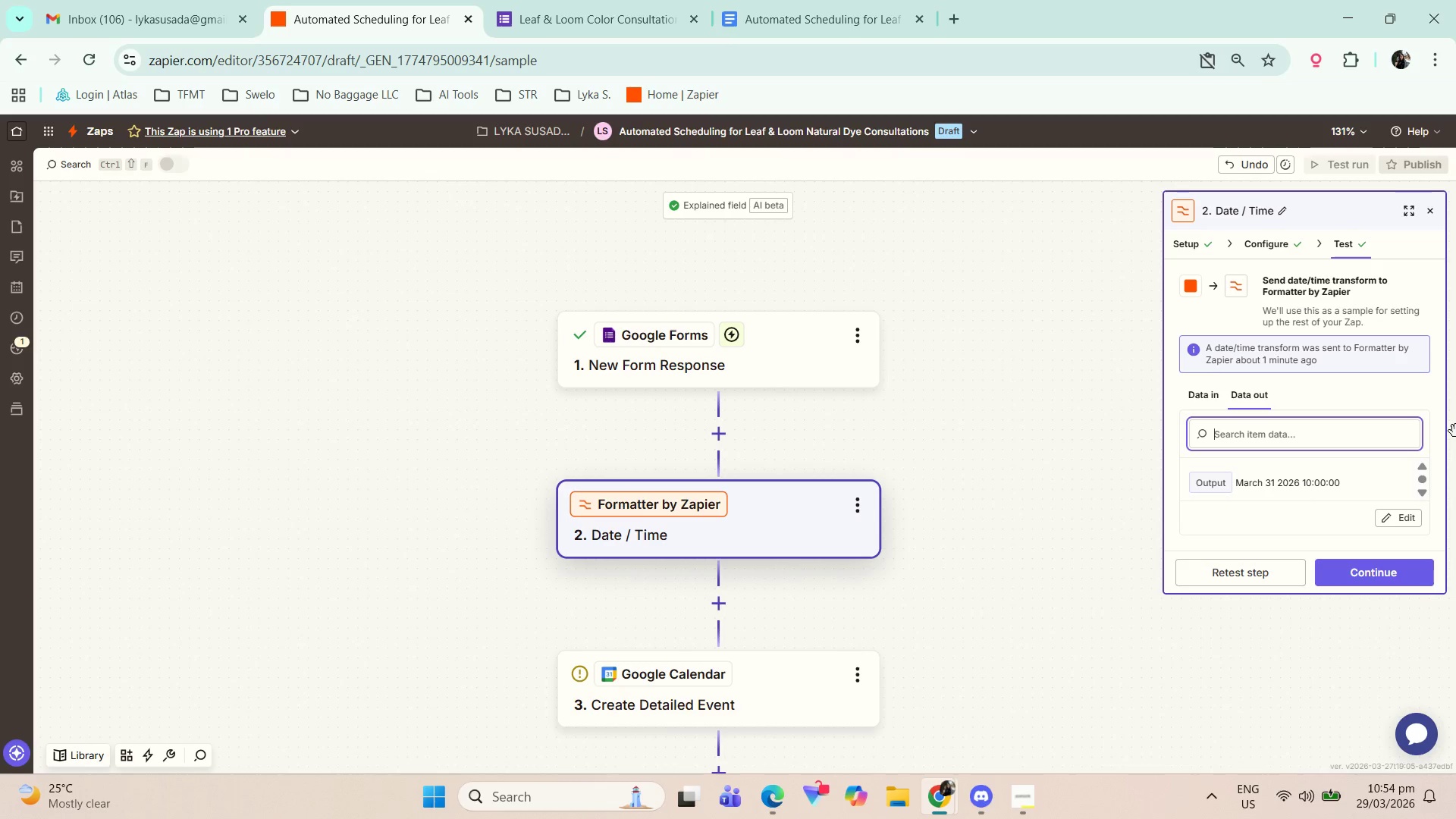 
scroll: coordinate [1281, 453], scroll_direction: down, amount: 4.0
 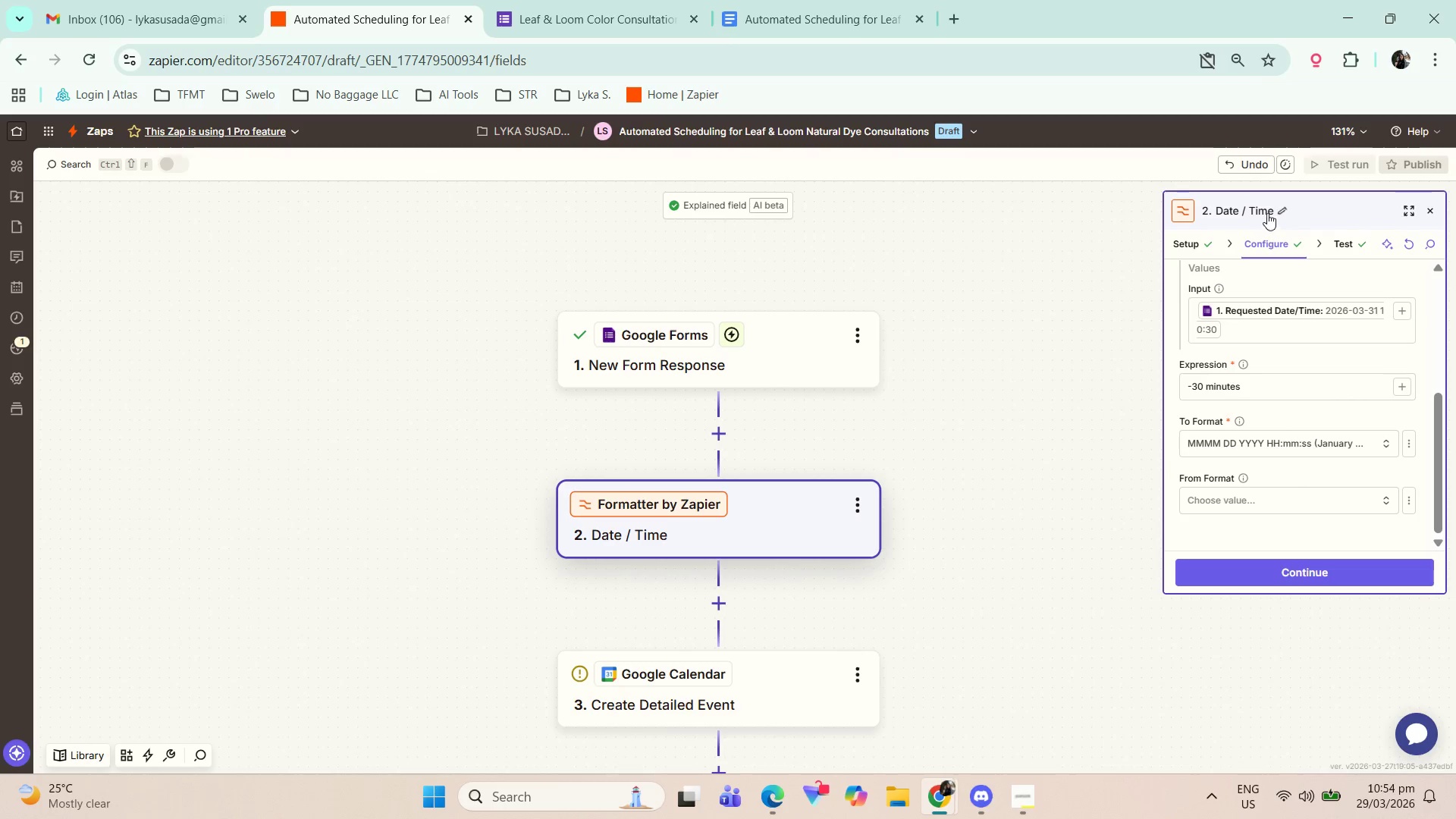 
left_click([1254, 209])
 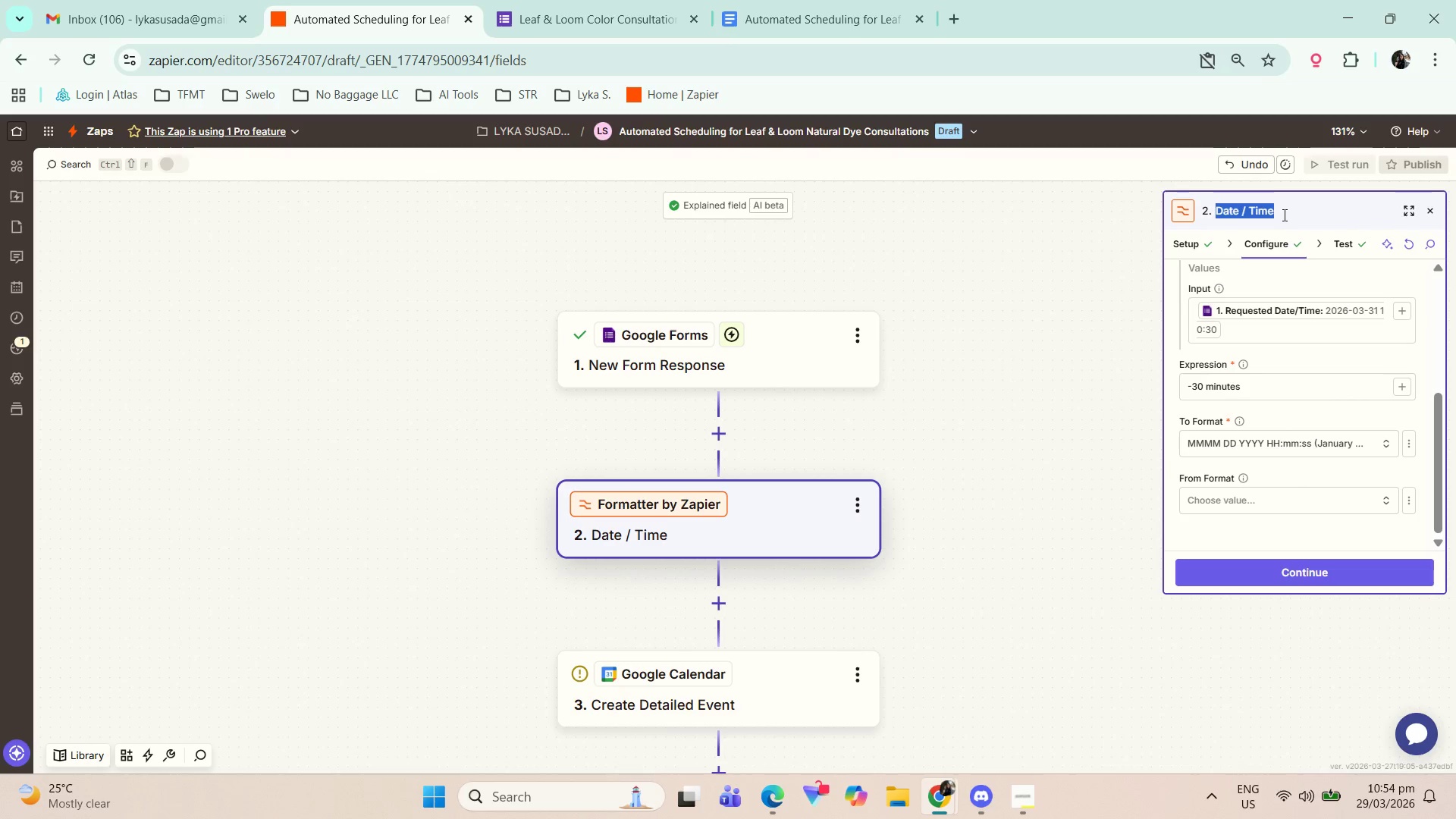 
hold_key(key=ShiftLeft, duration=1.52)
 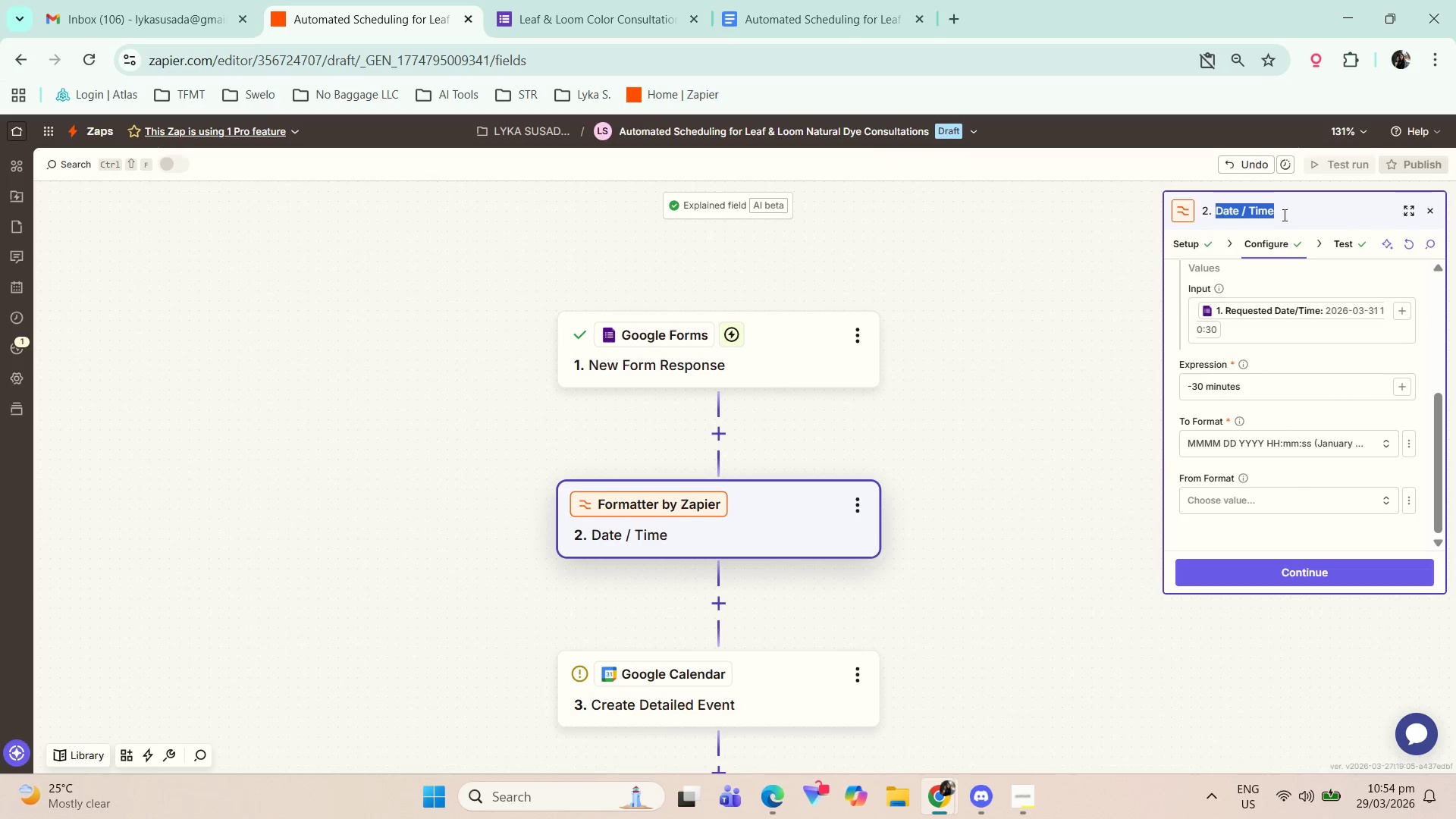 
type(Vat Prep Start Time)
 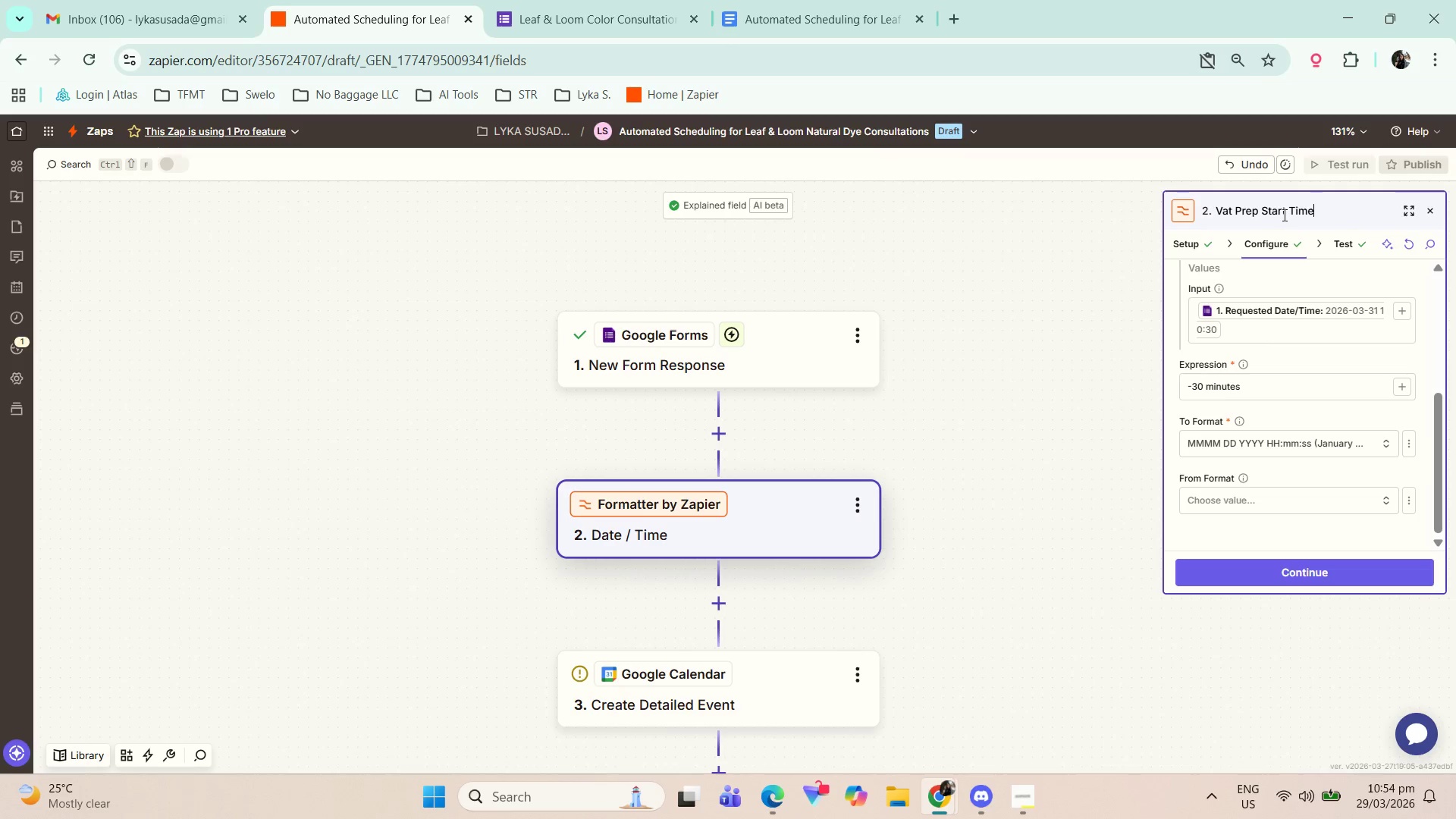 
scroll: coordinate [1281, 475], scroll_direction: down, amount: 5.0
 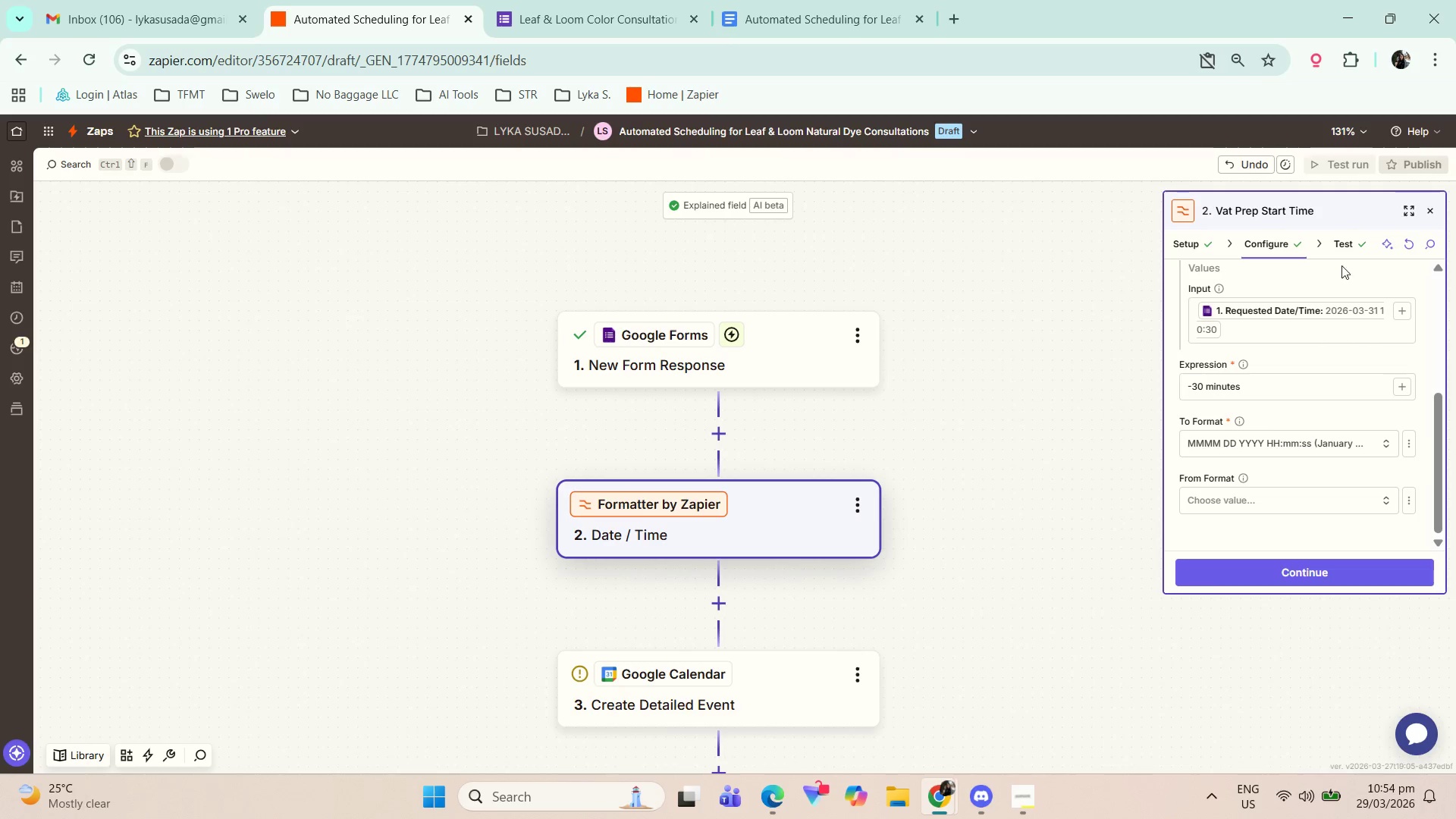 
left_click([1342, 249])
 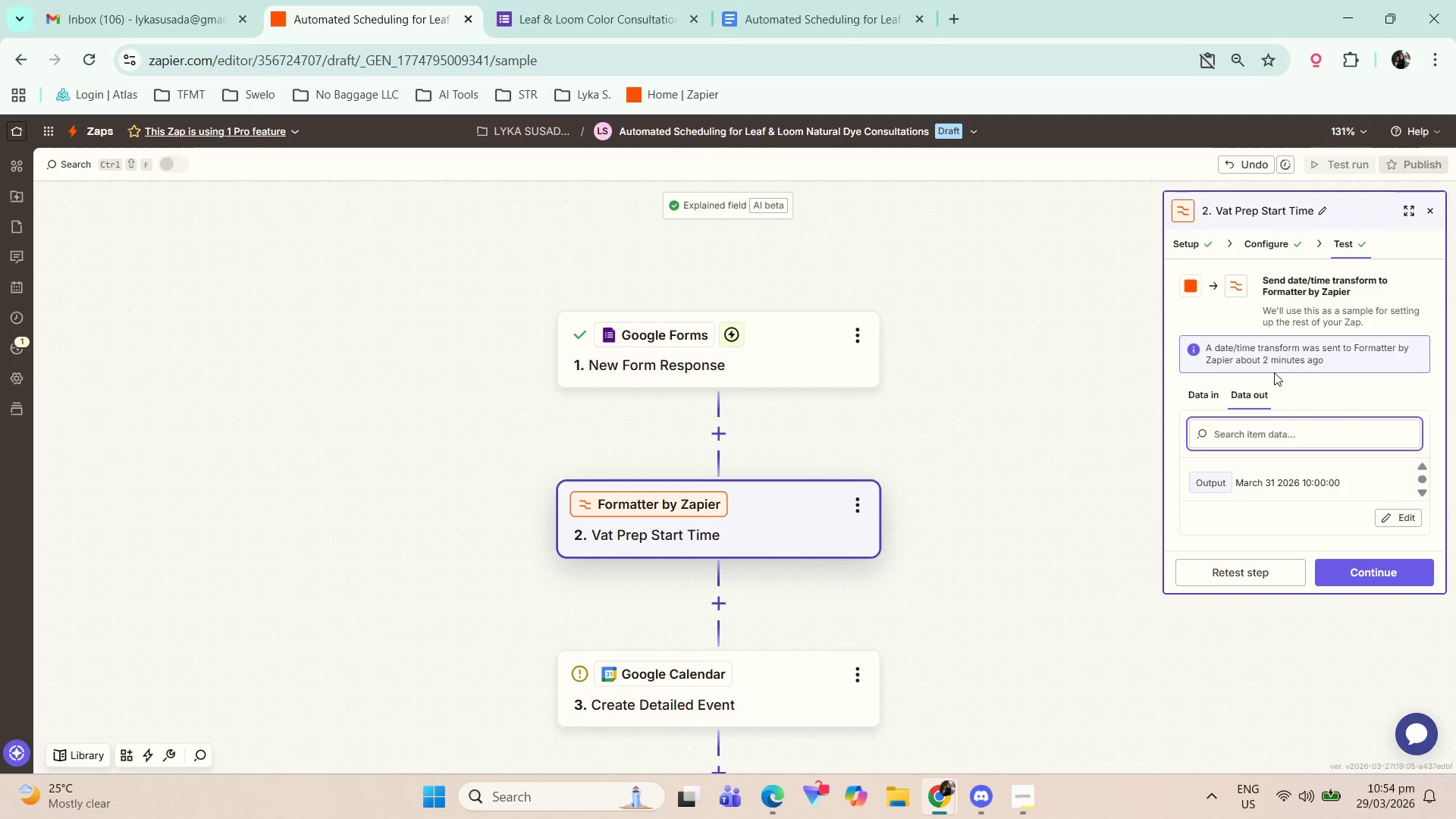 
scroll: coordinate [1316, 544], scroll_direction: down, amount: 8.0
 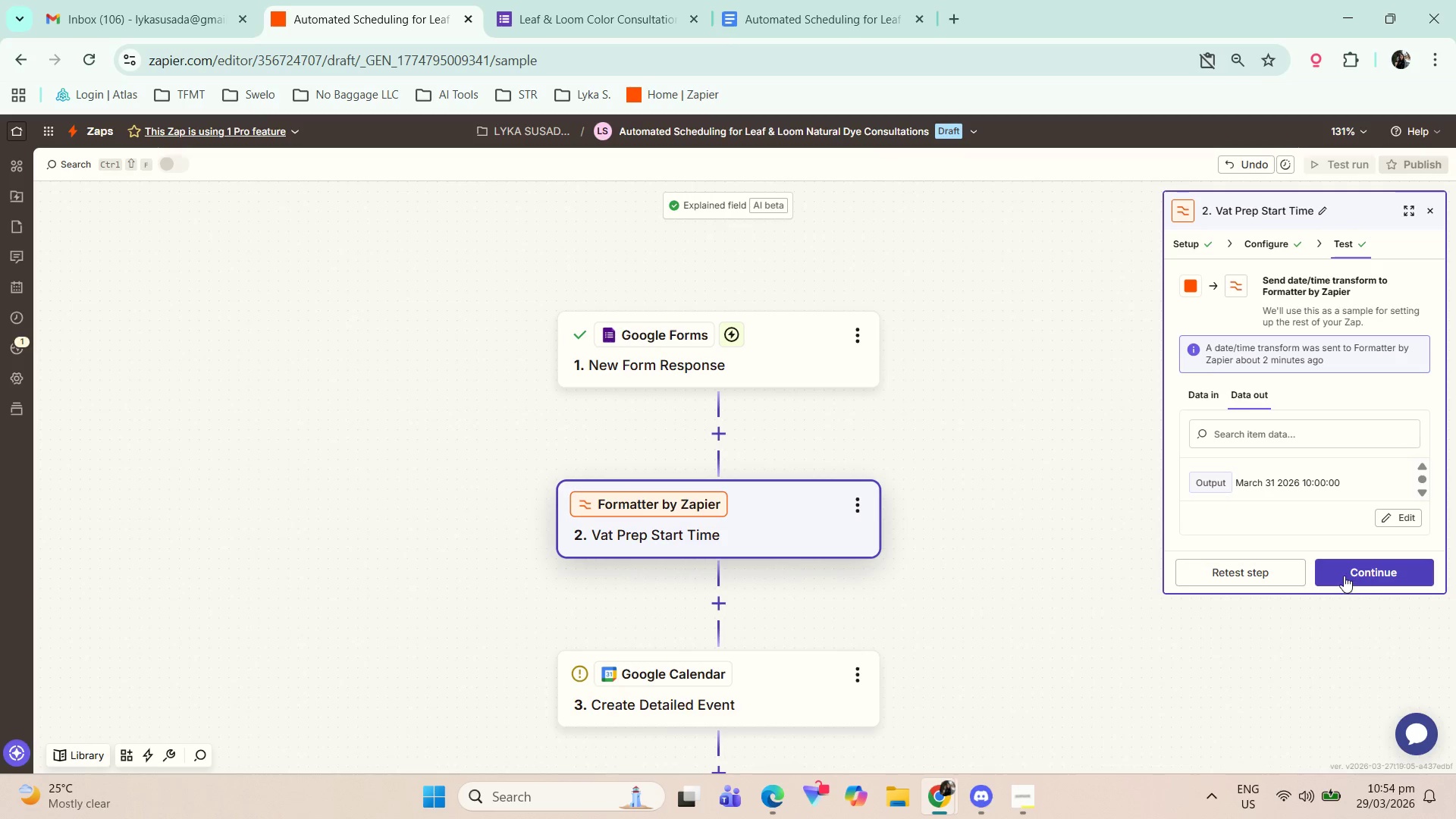 
left_click([1344, 576])
 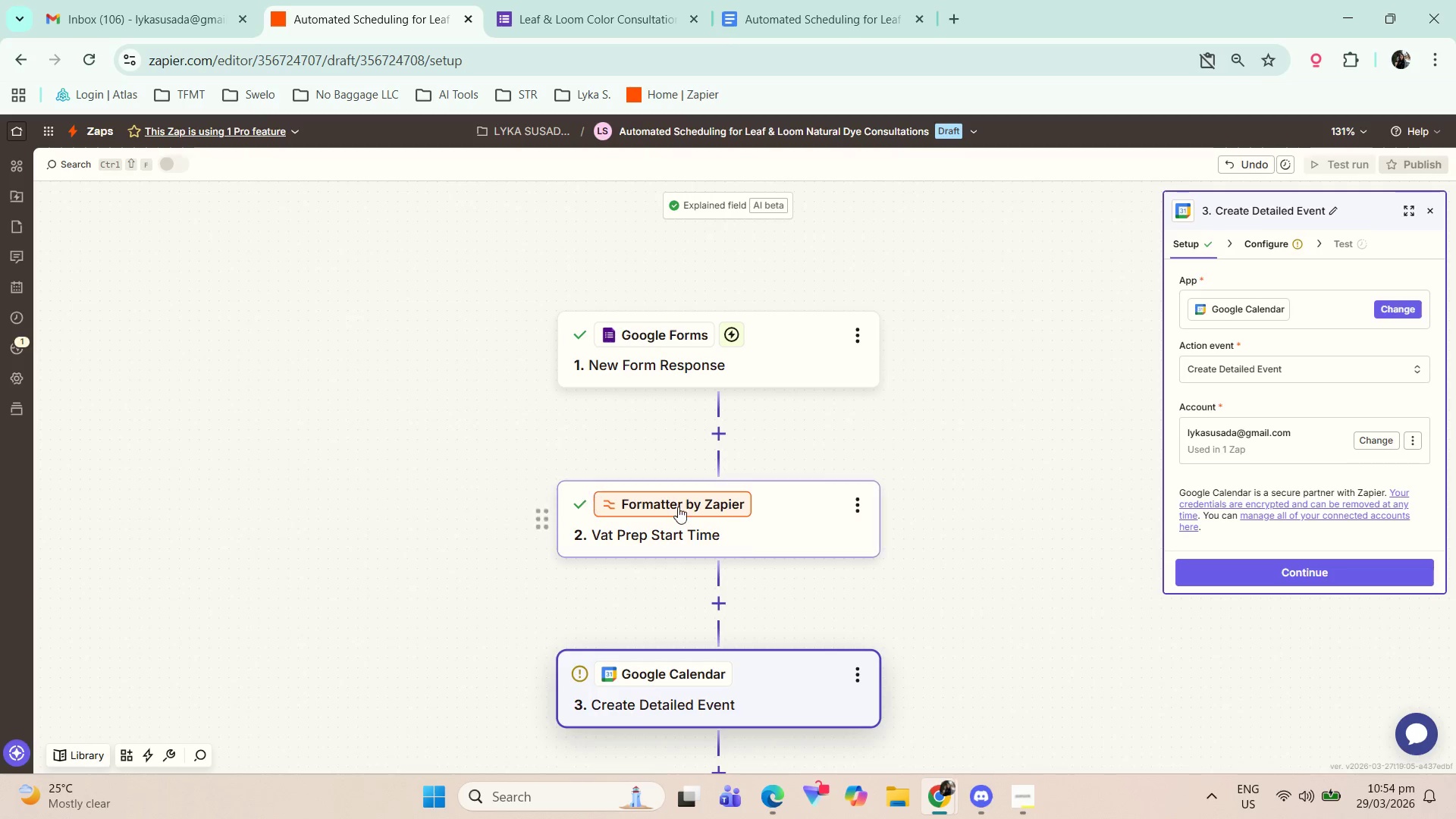 
left_click([800, 523])
 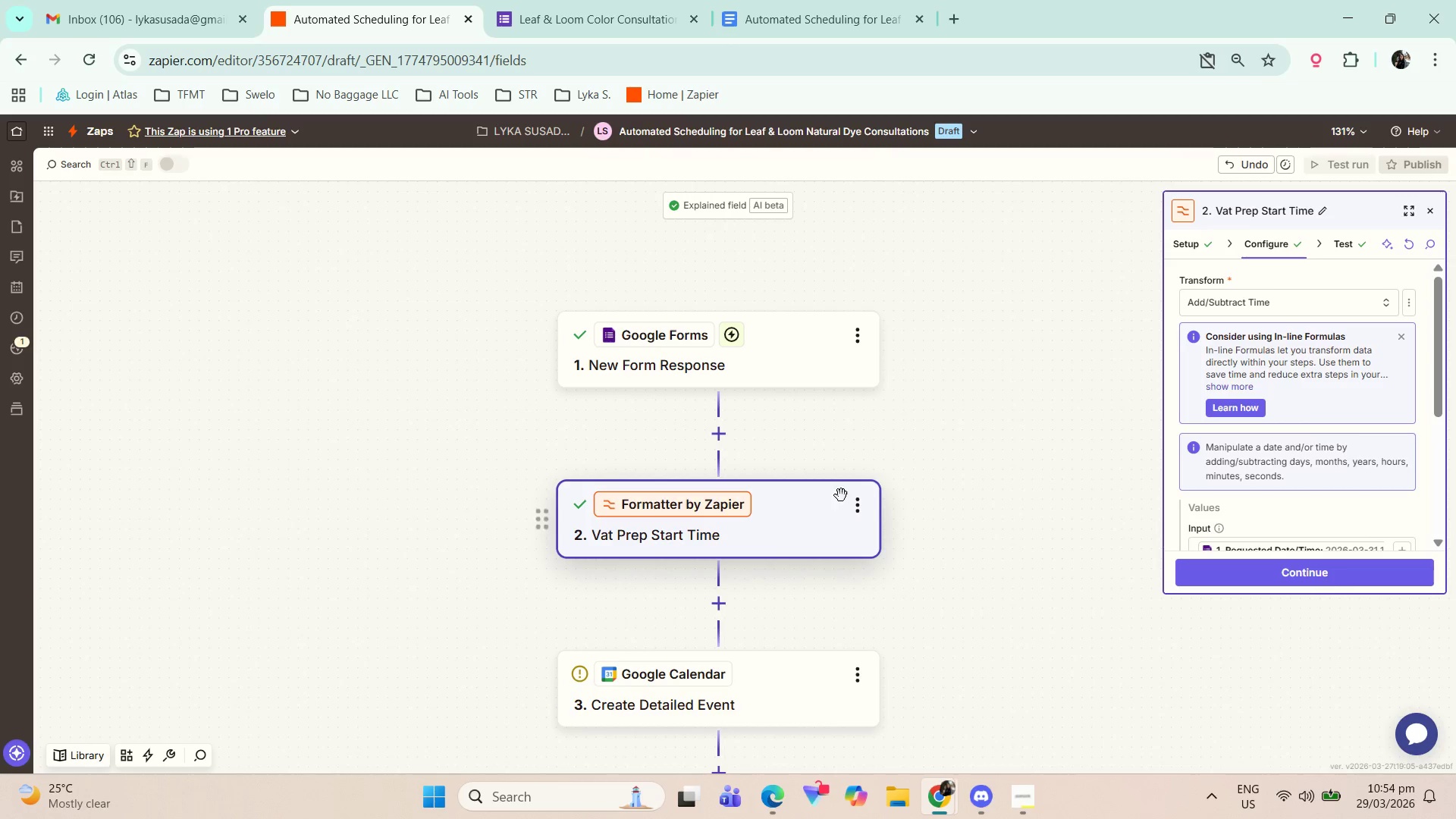 
scroll: coordinate [1282, 374], scroll_direction: down, amount: 4.0
 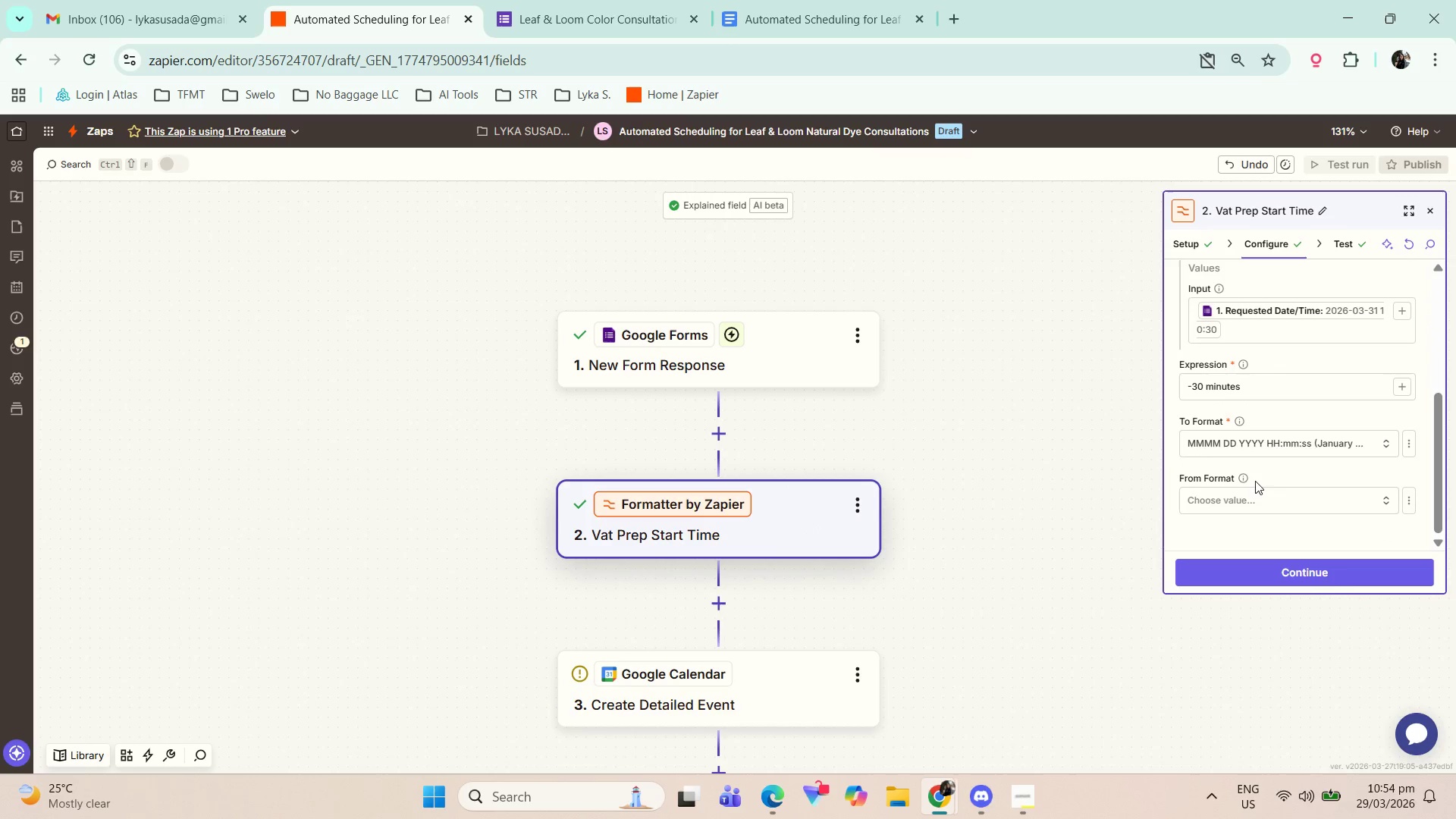 
scroll: coordinate [1261, 465], scroll_direction: up, amount: 4.0
 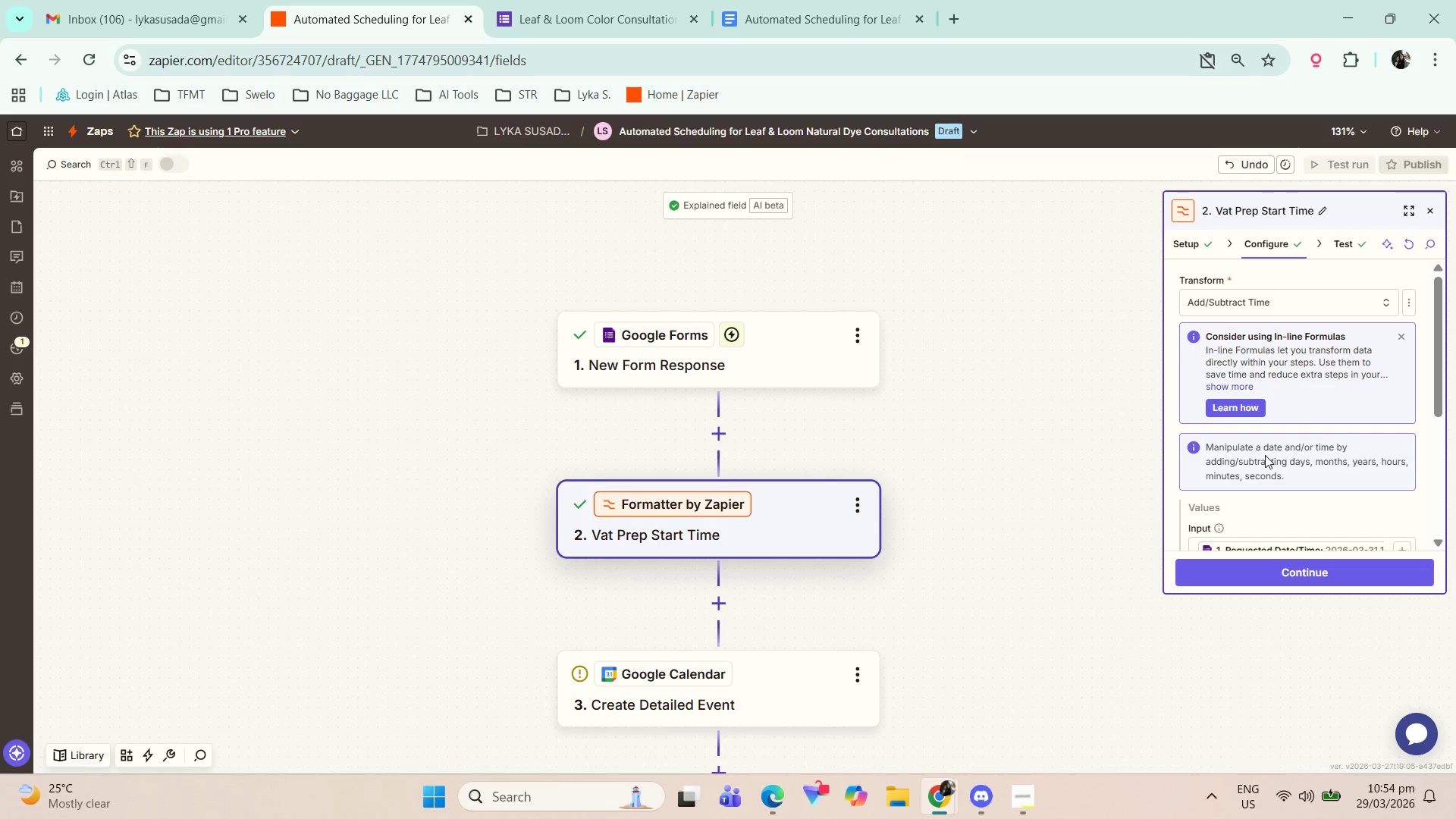 
scroll: coordinate [1235, 460], scroll_direction: down, amount: 10.0
 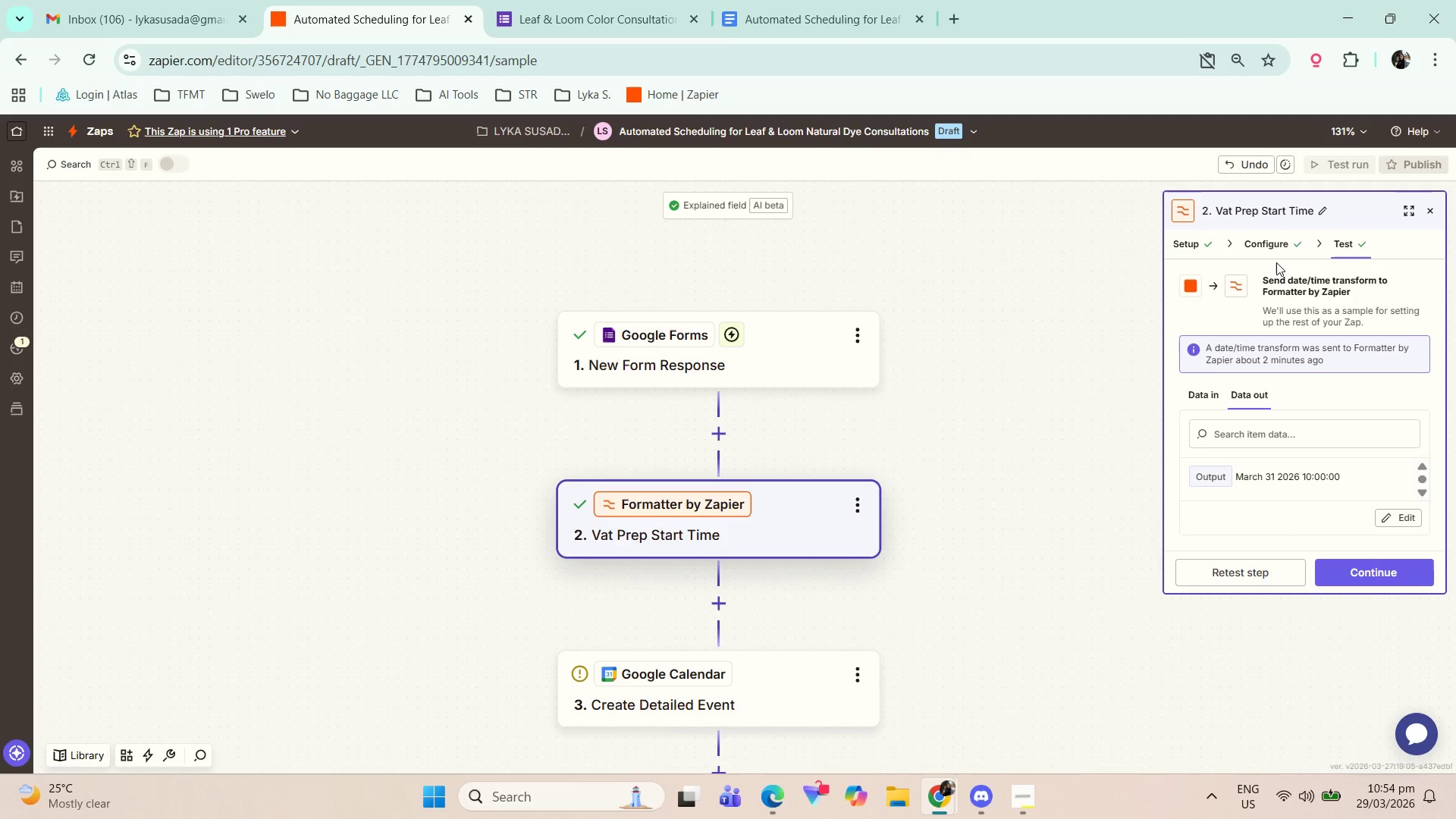 
left_click([1289, 247])
 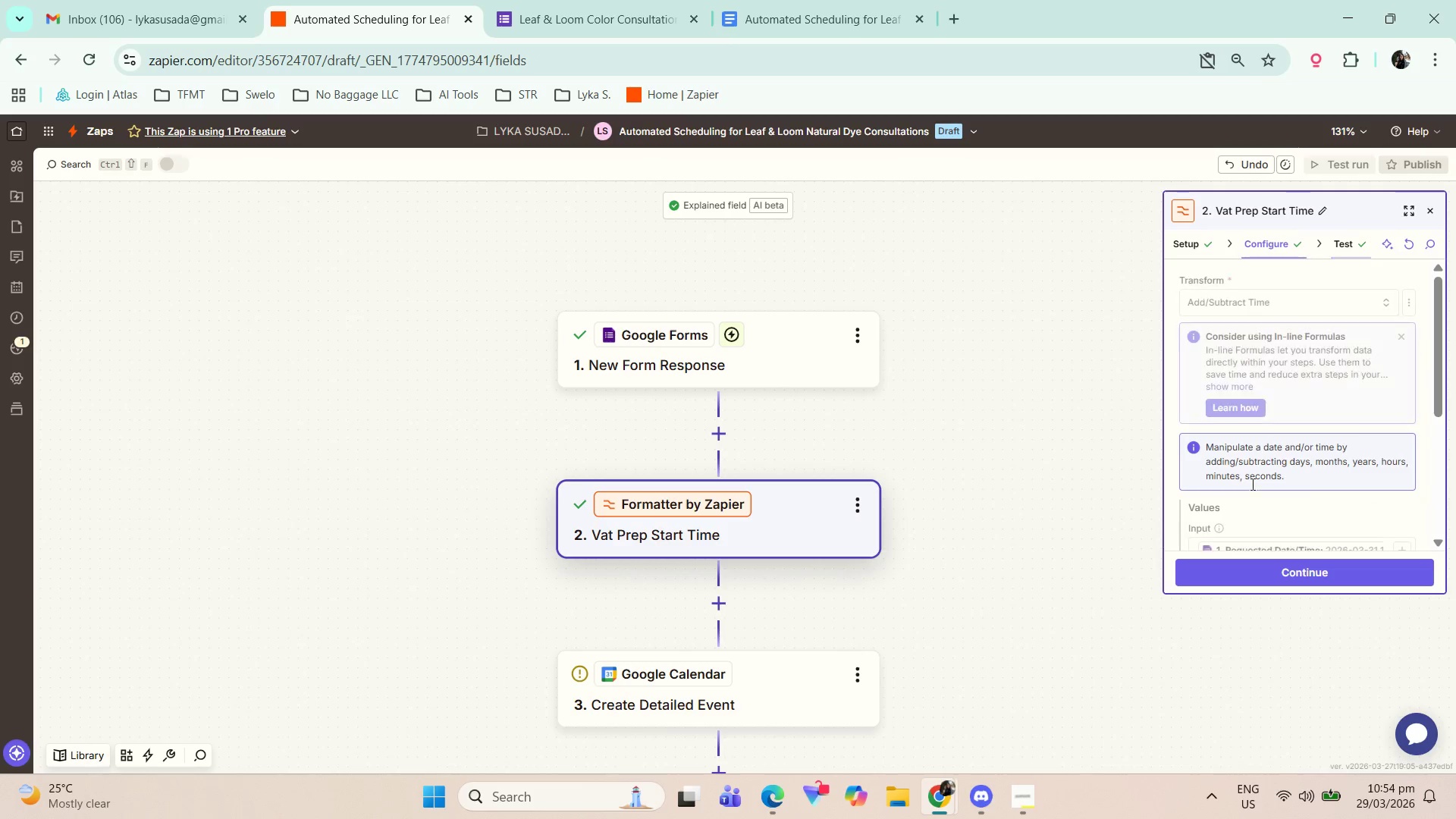 
scroll: coordinate [1288, 438], scroll_direction: down, amount: 9.0
 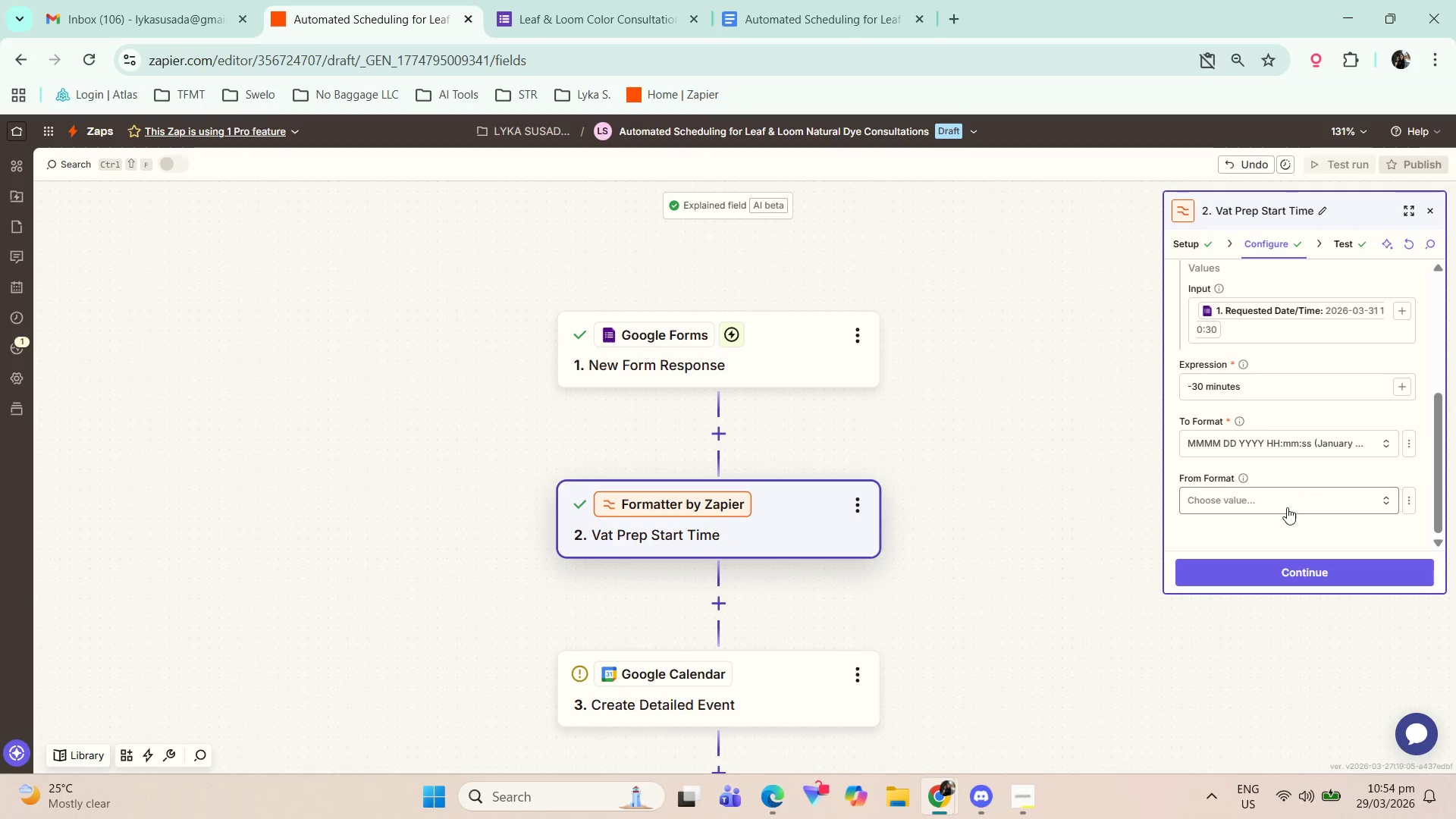 
scroll: coordinate [1283, 503], scroll_direction: up, amount: 4.0
 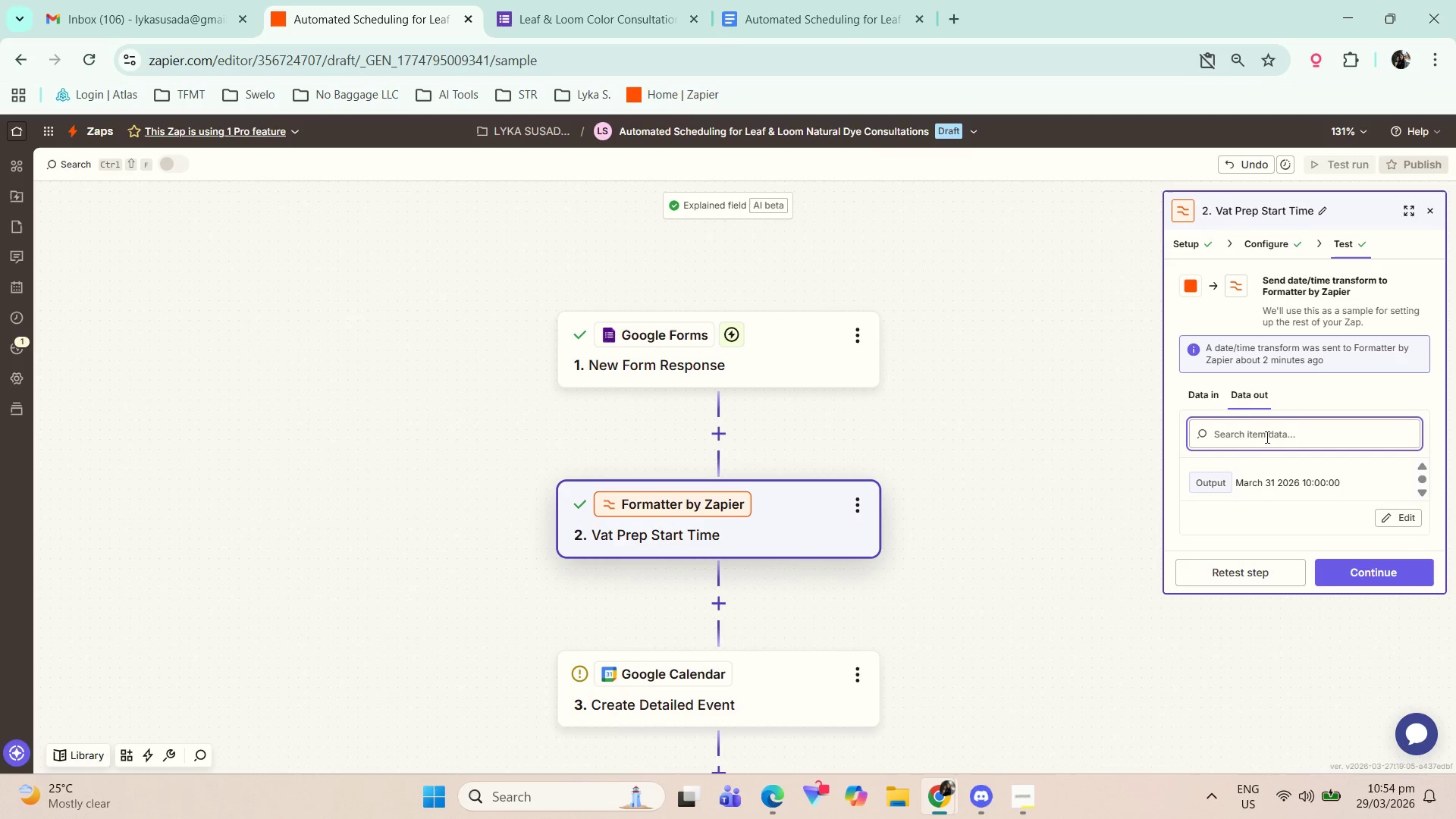 
scroll: coordinate [1282, 468], scroll_direction: down, amount: 2.0
 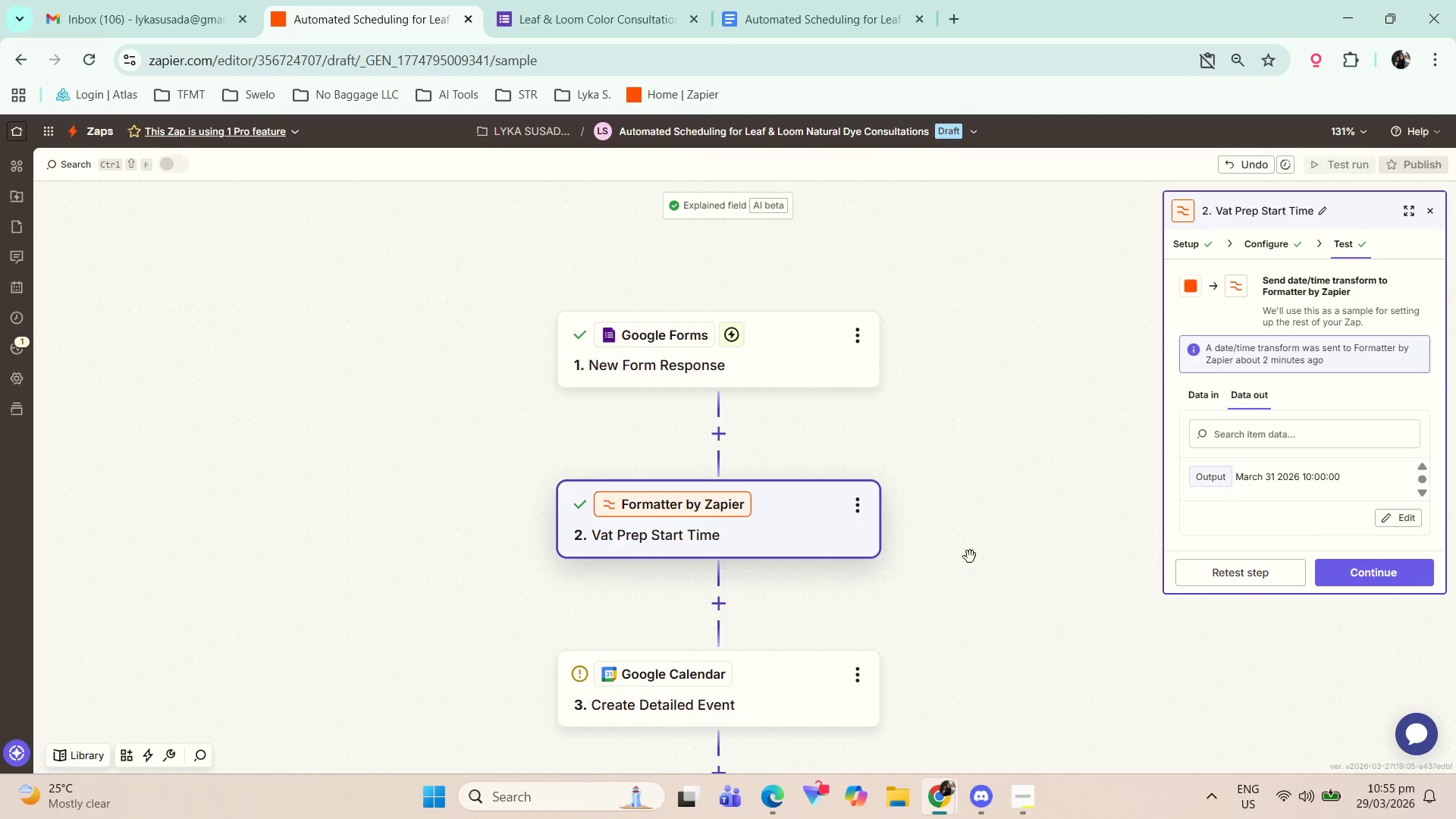 
wait(6.14)
 